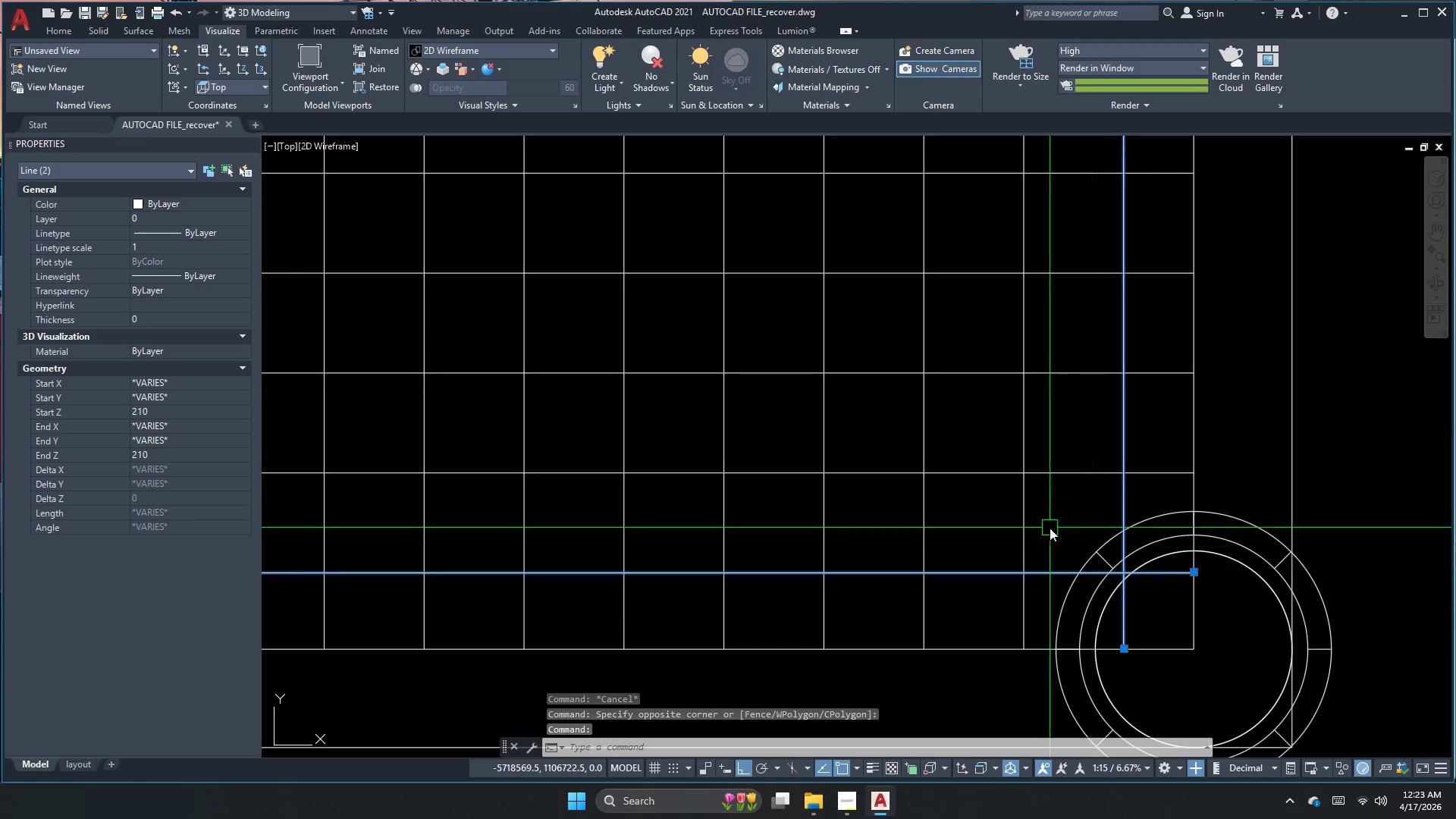 
left_click_drag(start_coordinate=[1056, 515], to_coordinate=[1025, 495])
 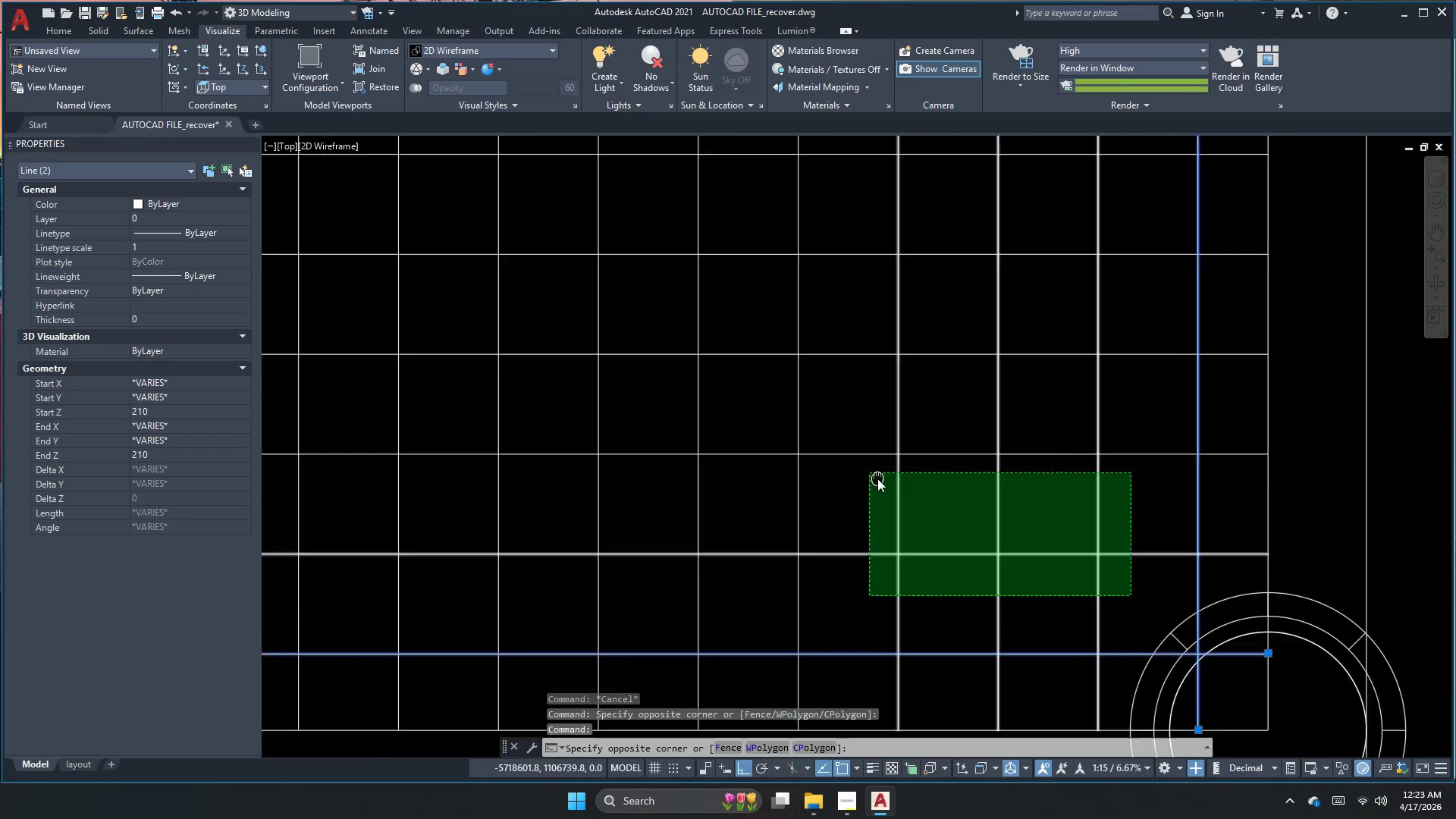 
scroll: coordinate [836, 463], scroll_direction: down, amount: 5.0
 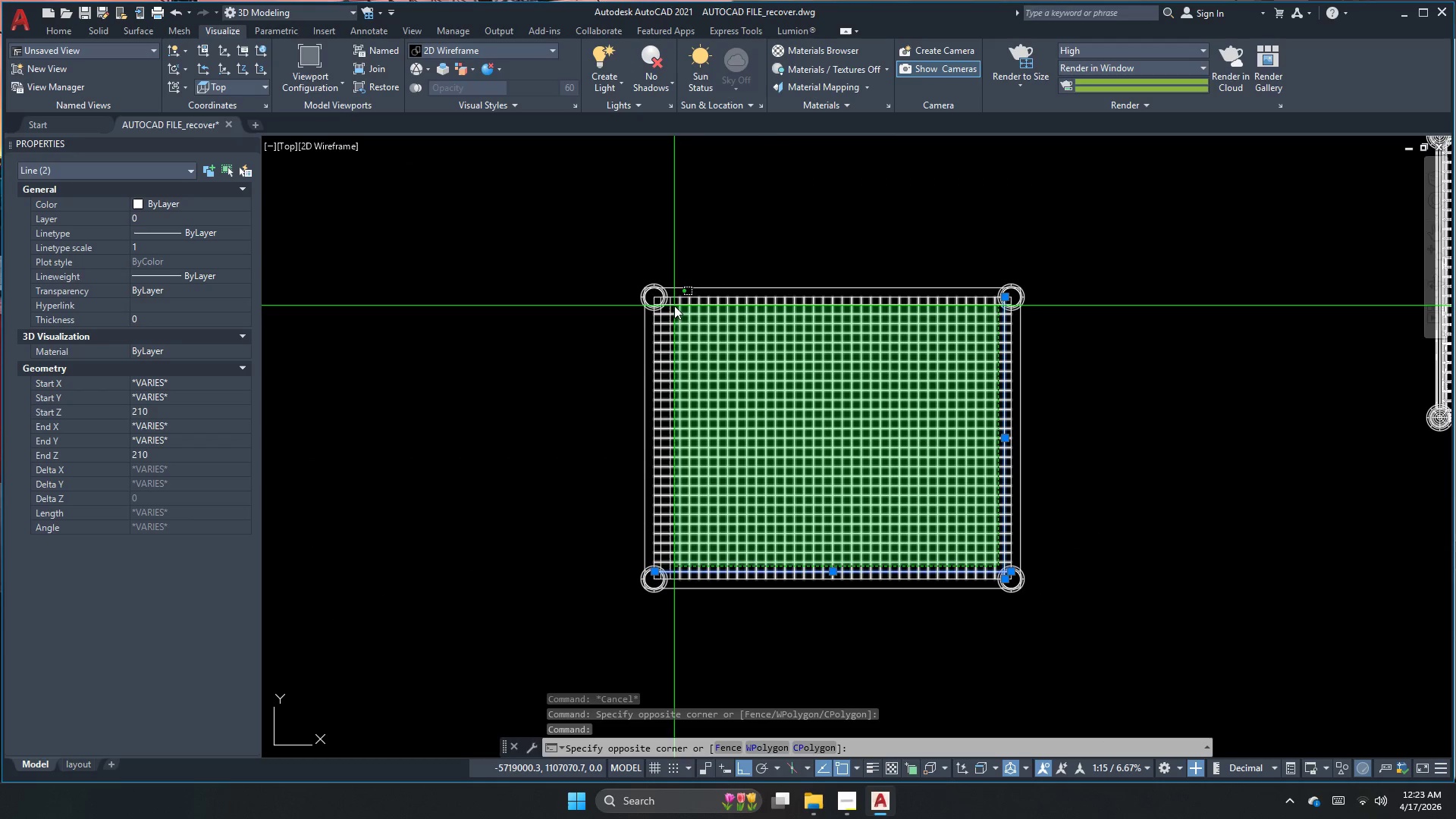 
left_click([674, 303])
 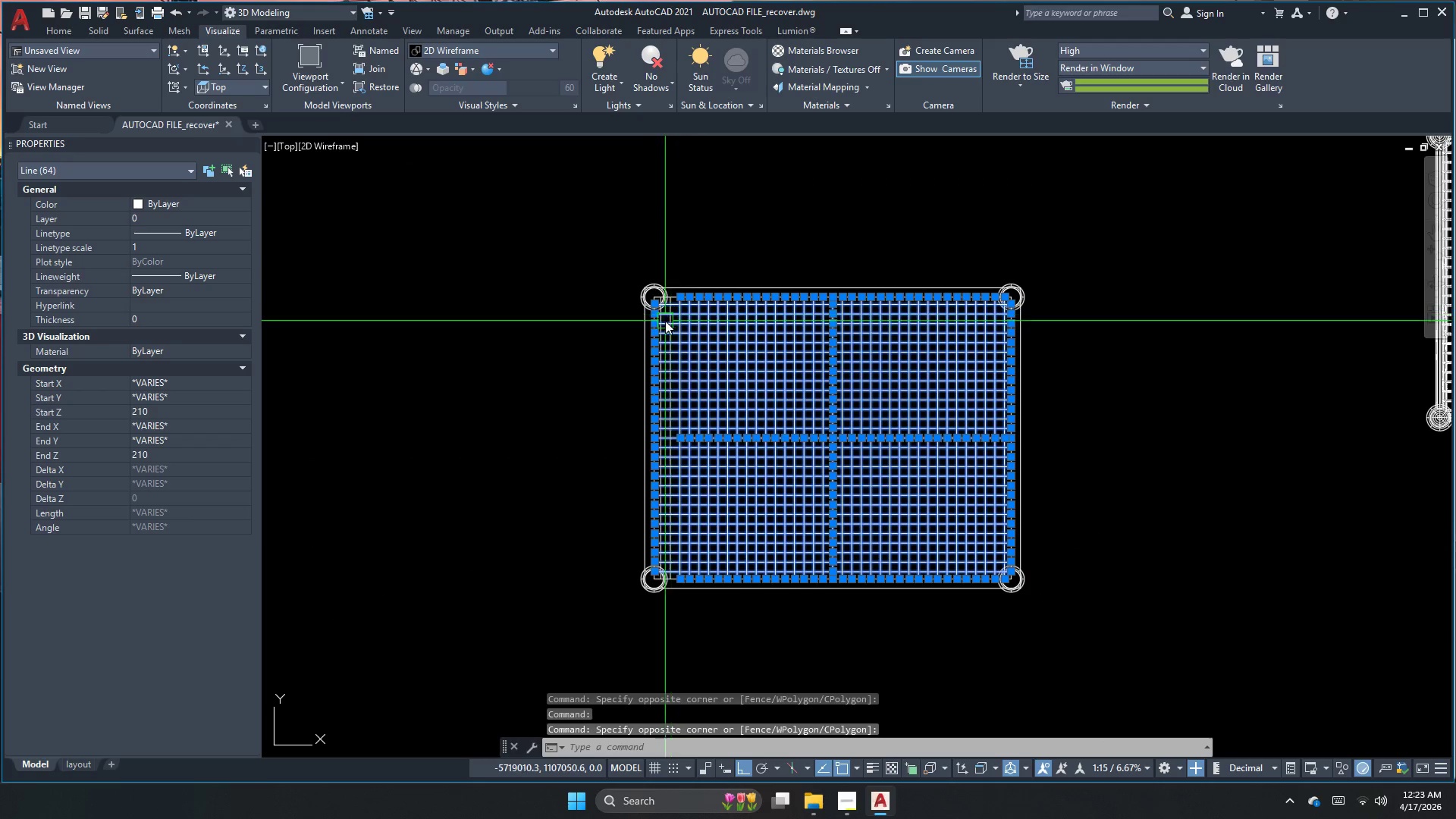 
scroll: coordinate [667, 315], scroll_direction: up, amount: 4.0
 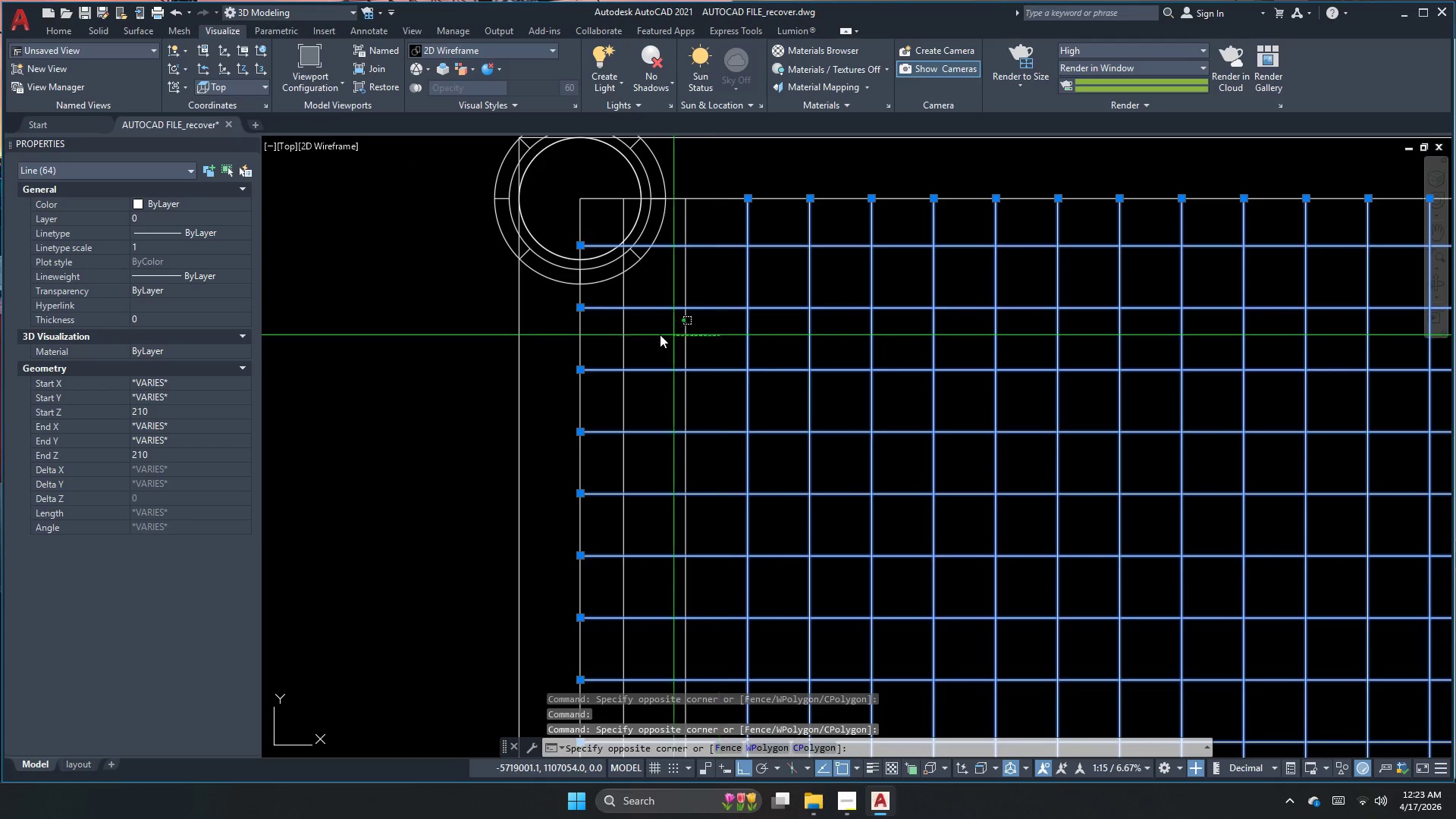 
double_click([589, 328])
 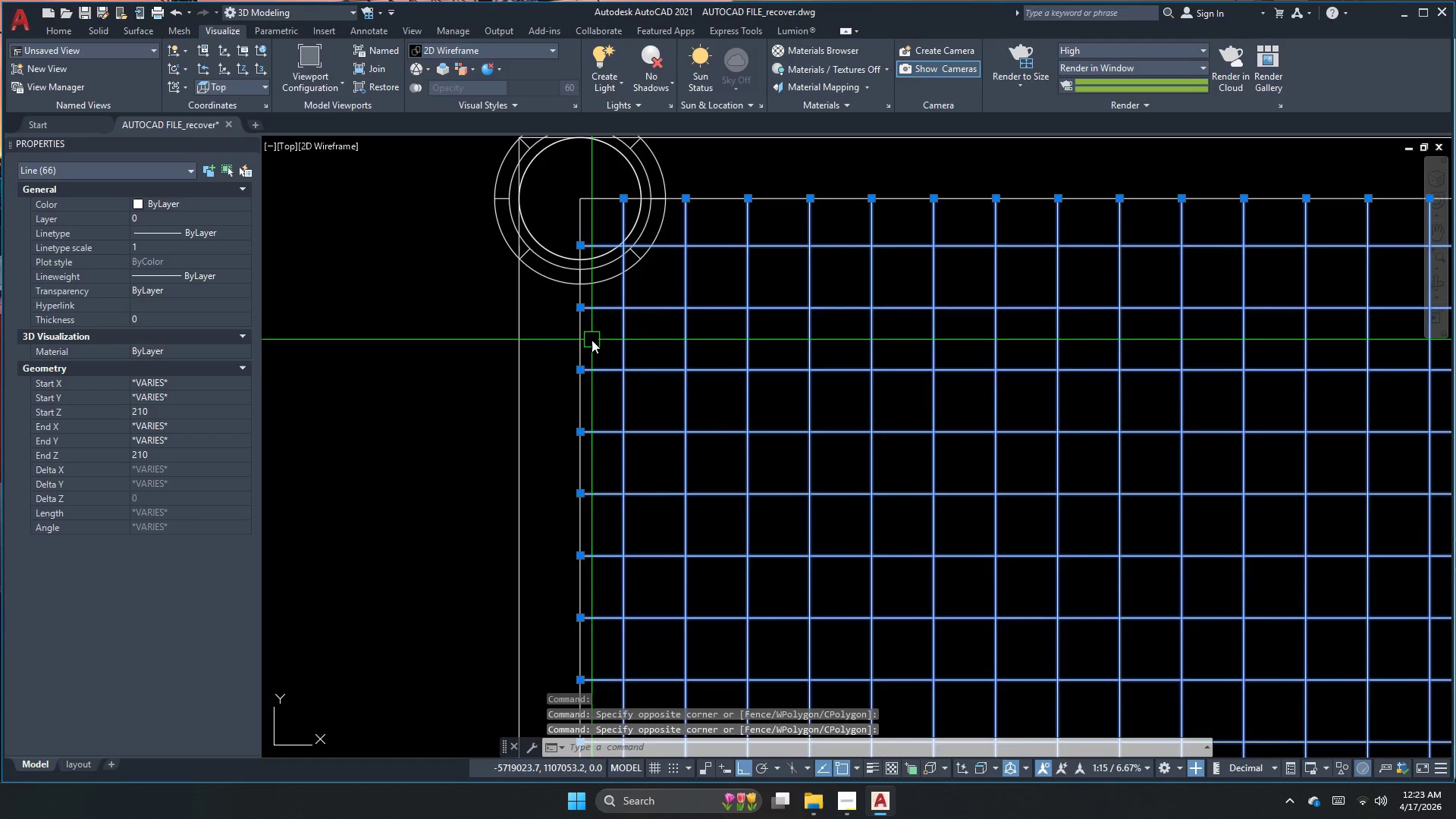 
scroll: coordinate [592, 340], scroll_direction: down, amount: 3.0
 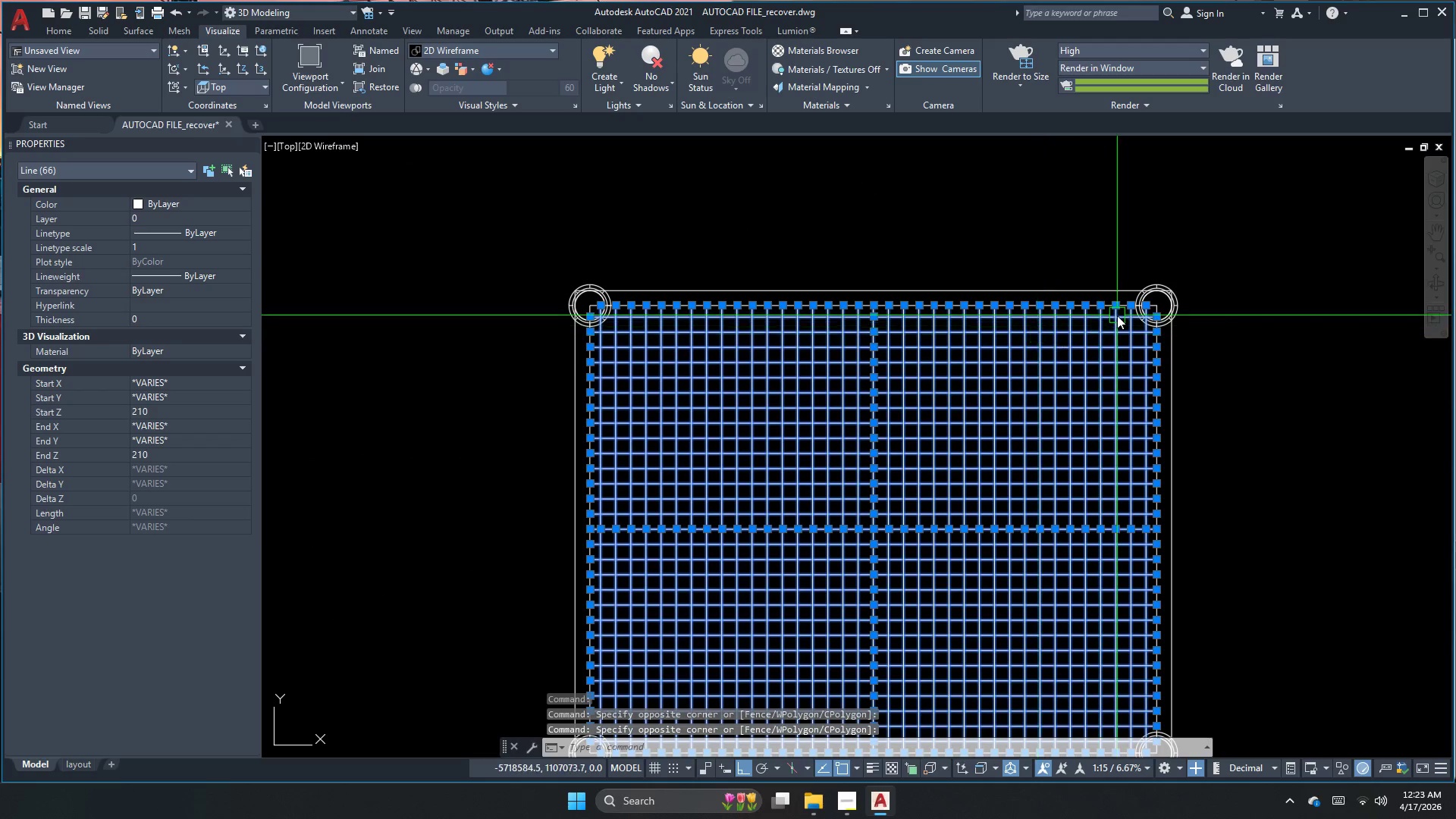 
scroll: coordinate [1117, 315], scroll_direction: up, amount: 1.0
 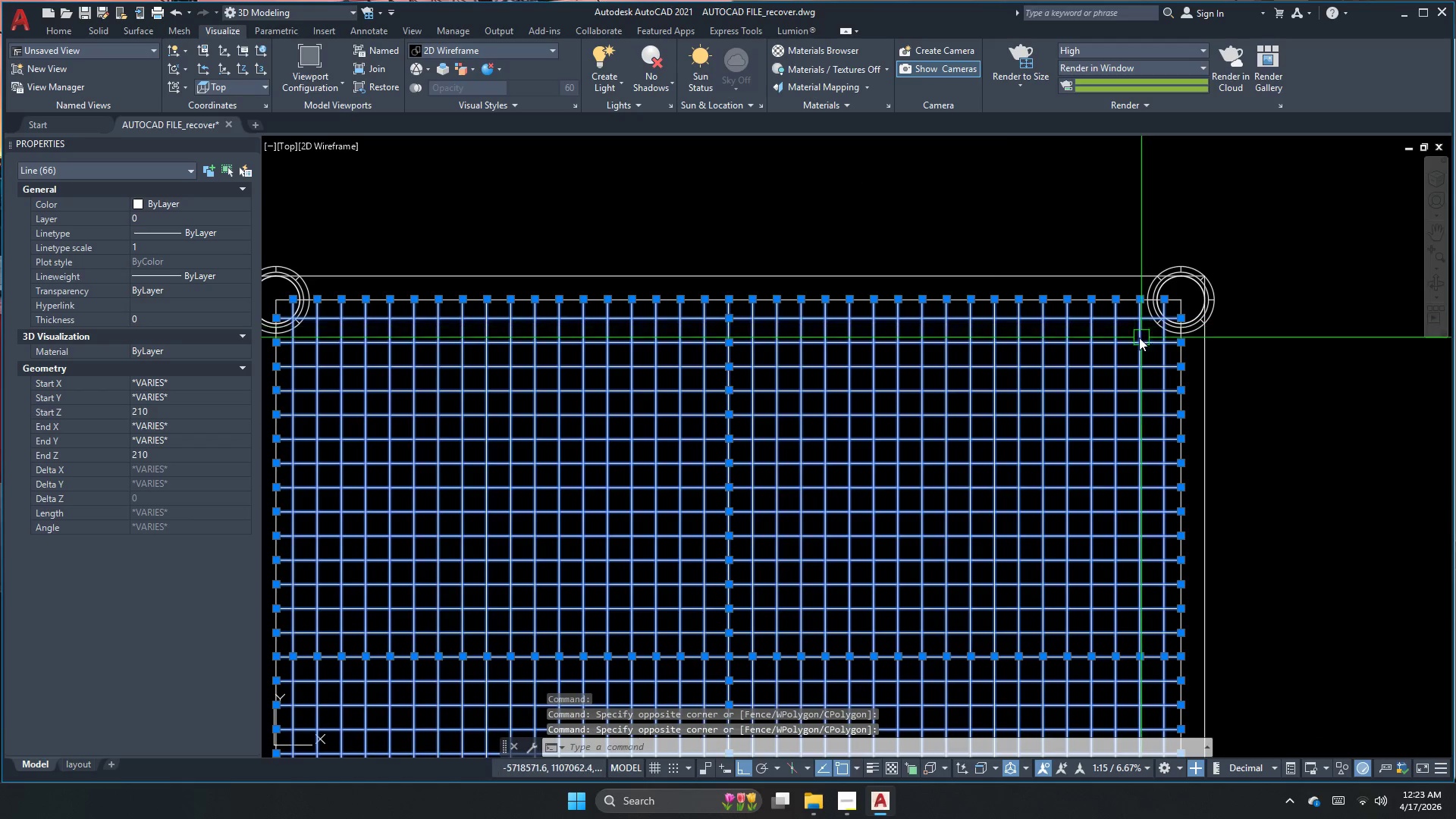 
scroll: coordinate [779, 534], scroll_direction: none, amount: 0.0
 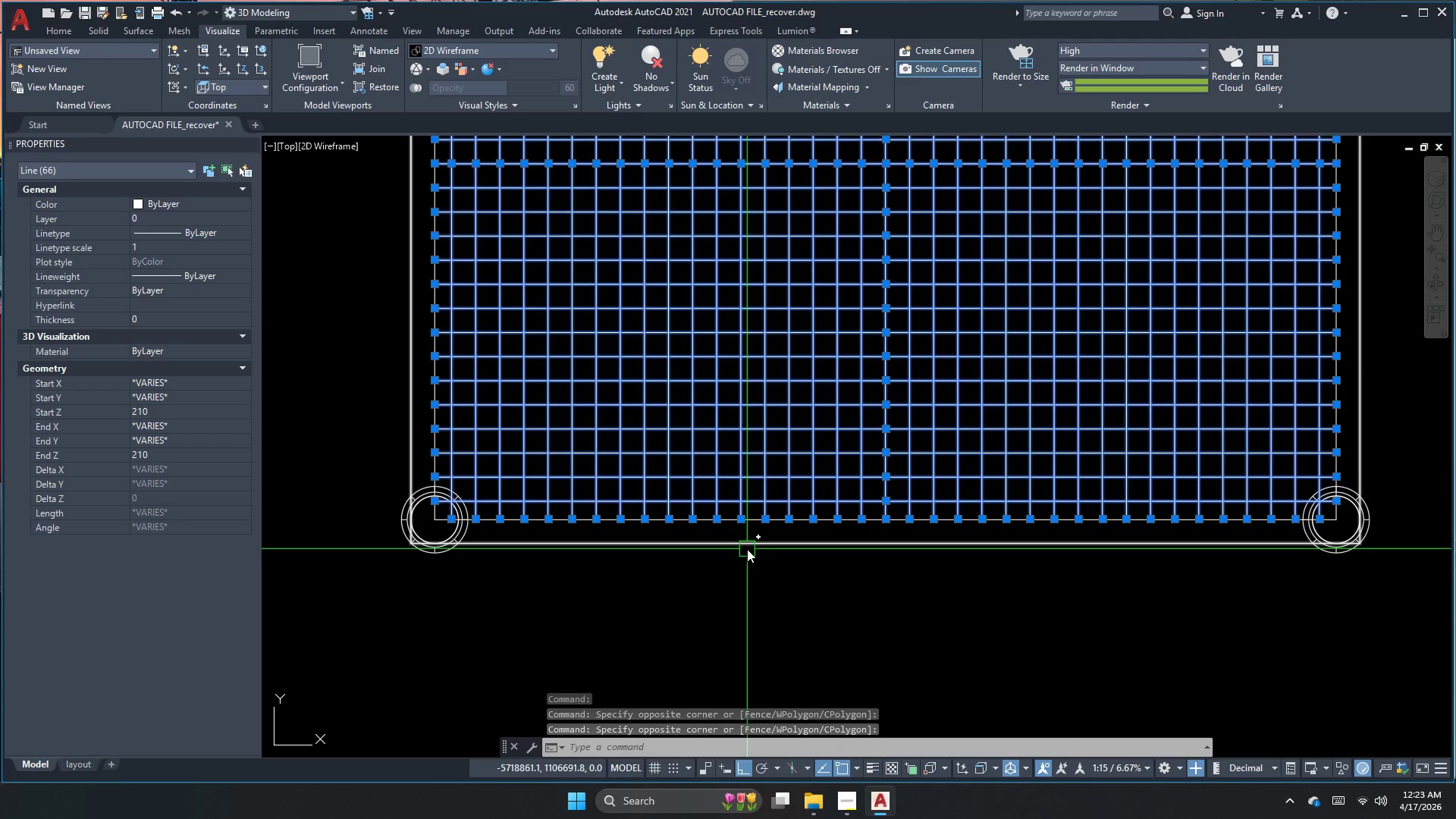 
key(G)
 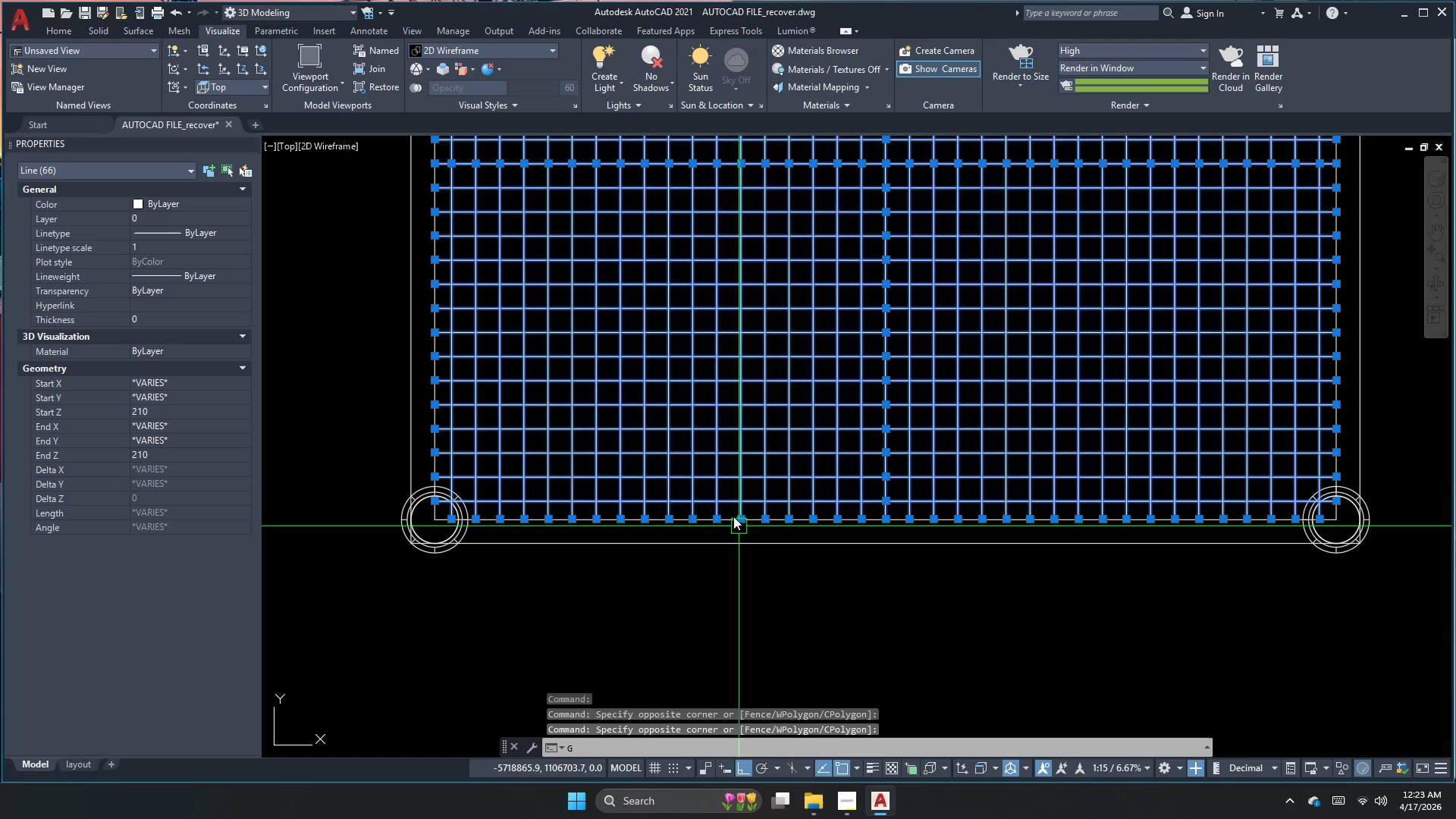 
key(Space)
 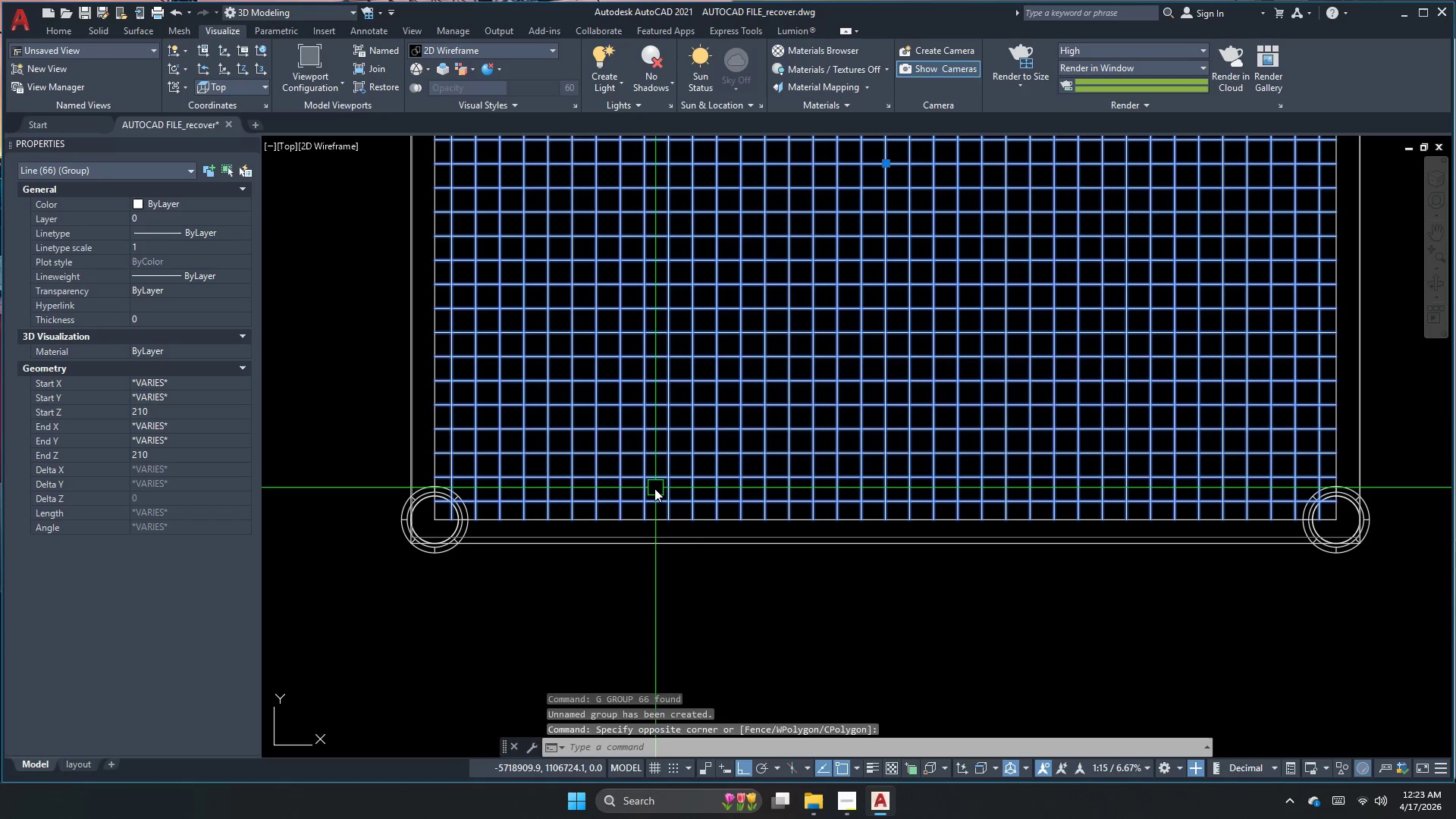 
key(Escape)
 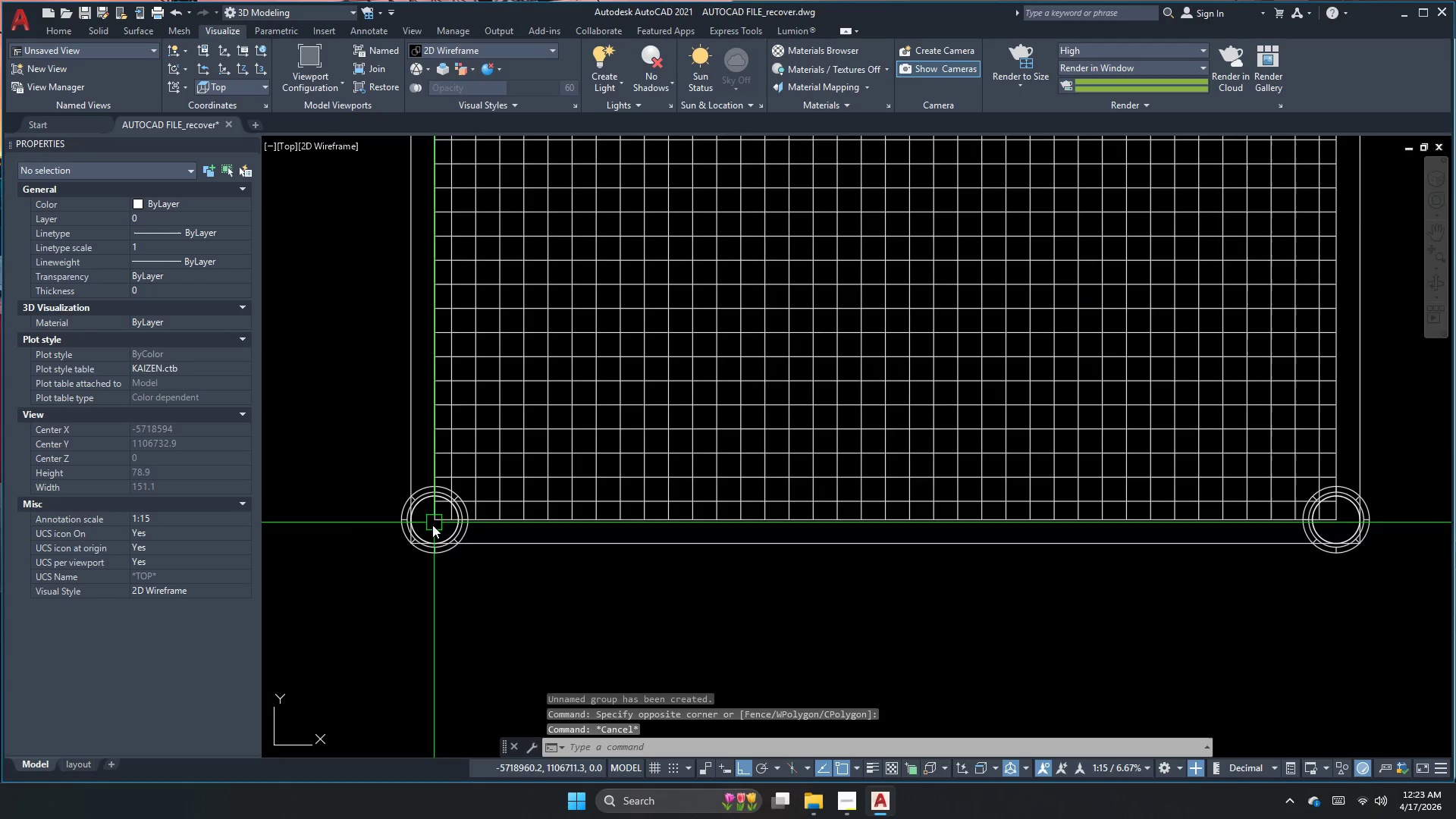 
scroll: coordinate [416, 528], scroll_direction: up, amount: 1.0
 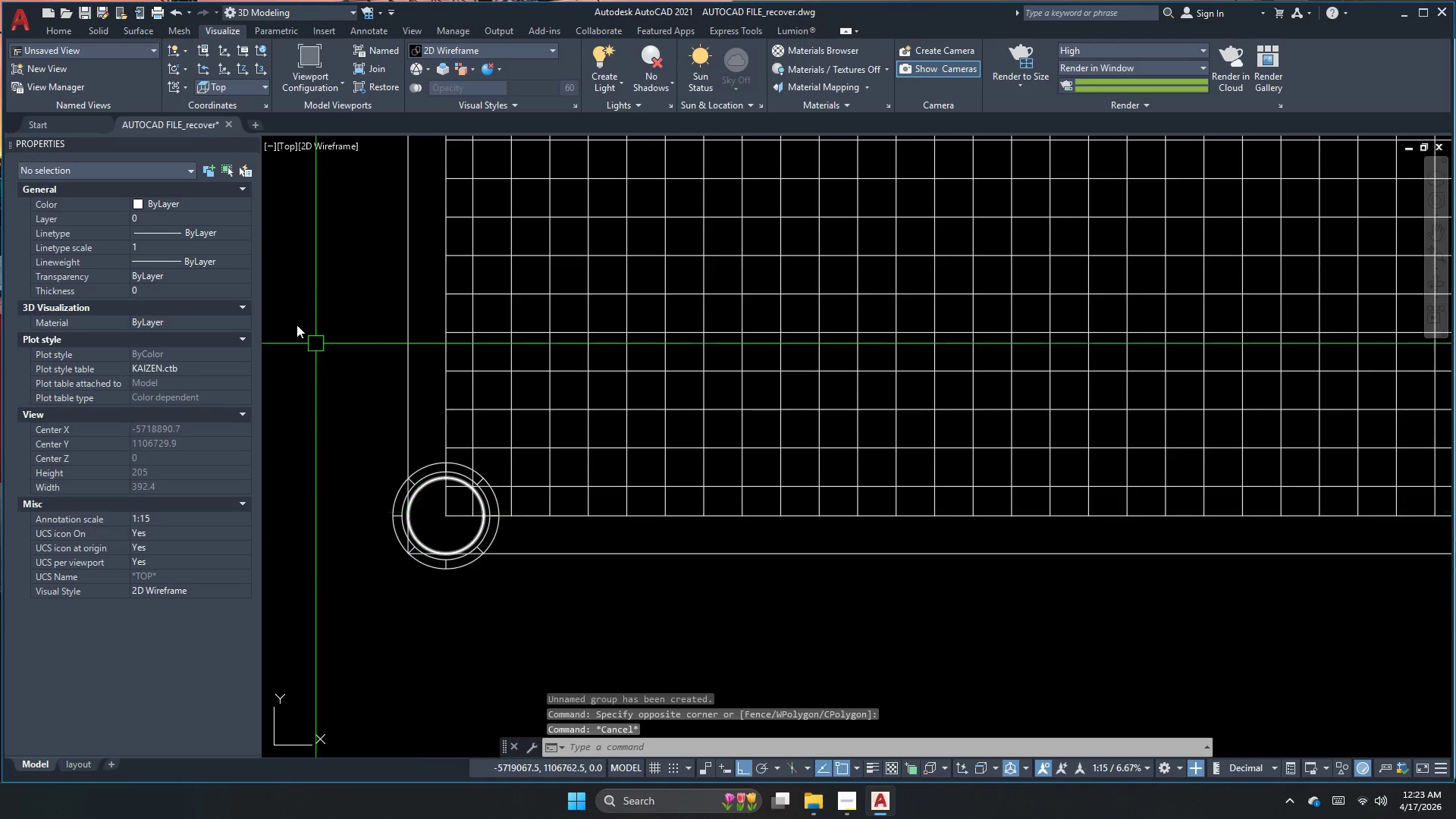 
key(Escape)
 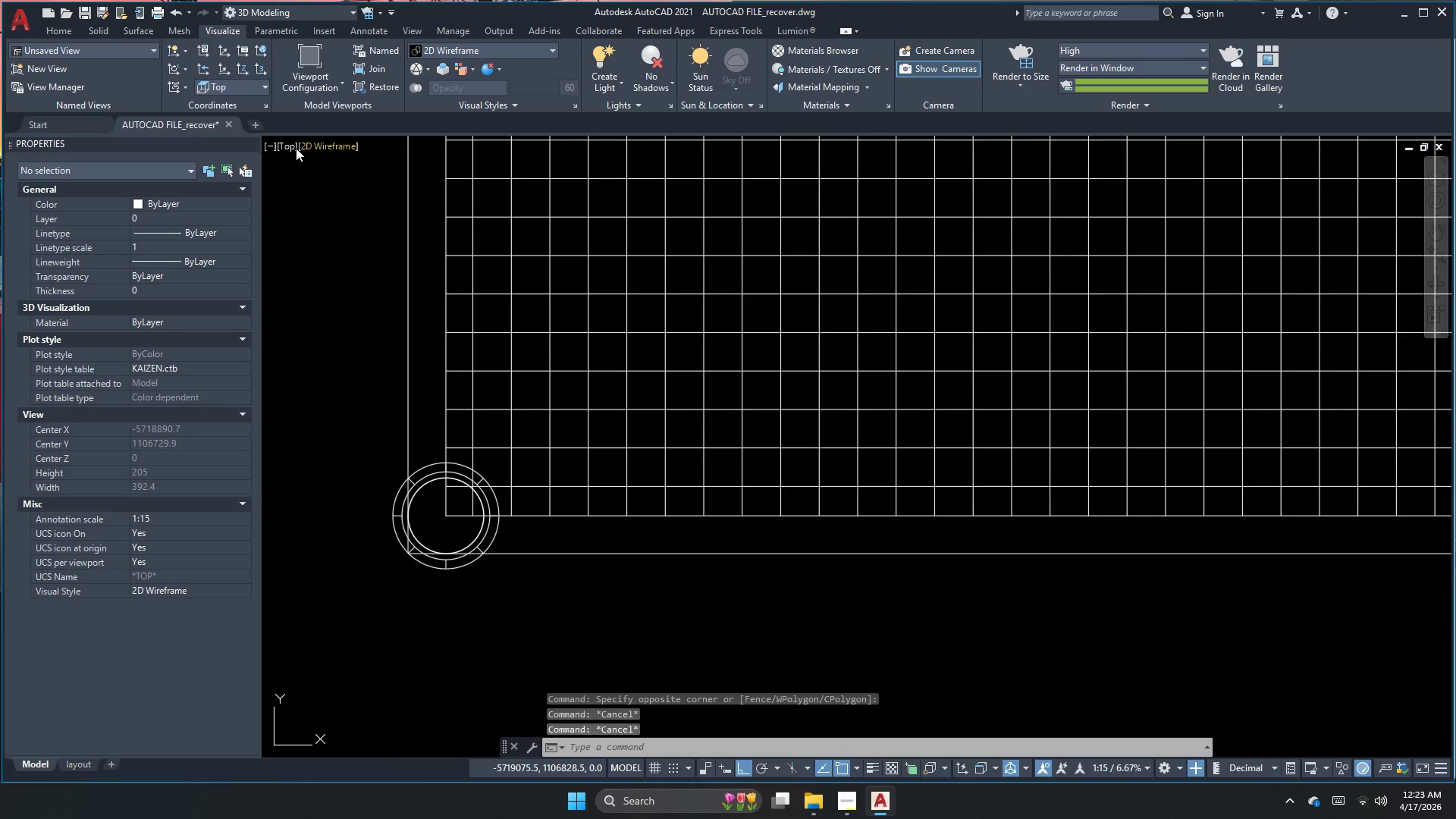 
left_click_drag(start_coordinate=[295, 147], to_coordinate=[288, 147])
 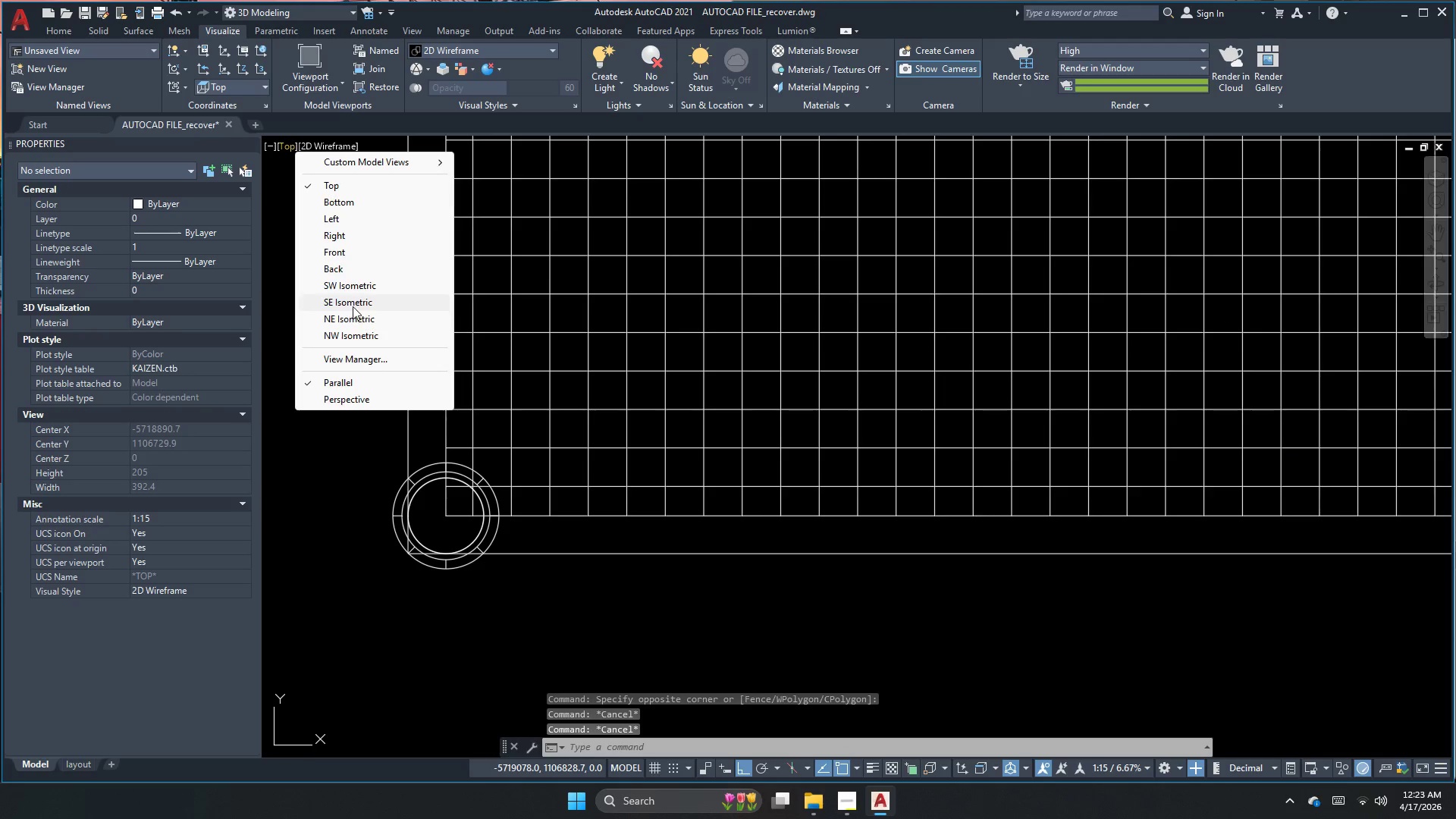 
left_click([362, 287])
 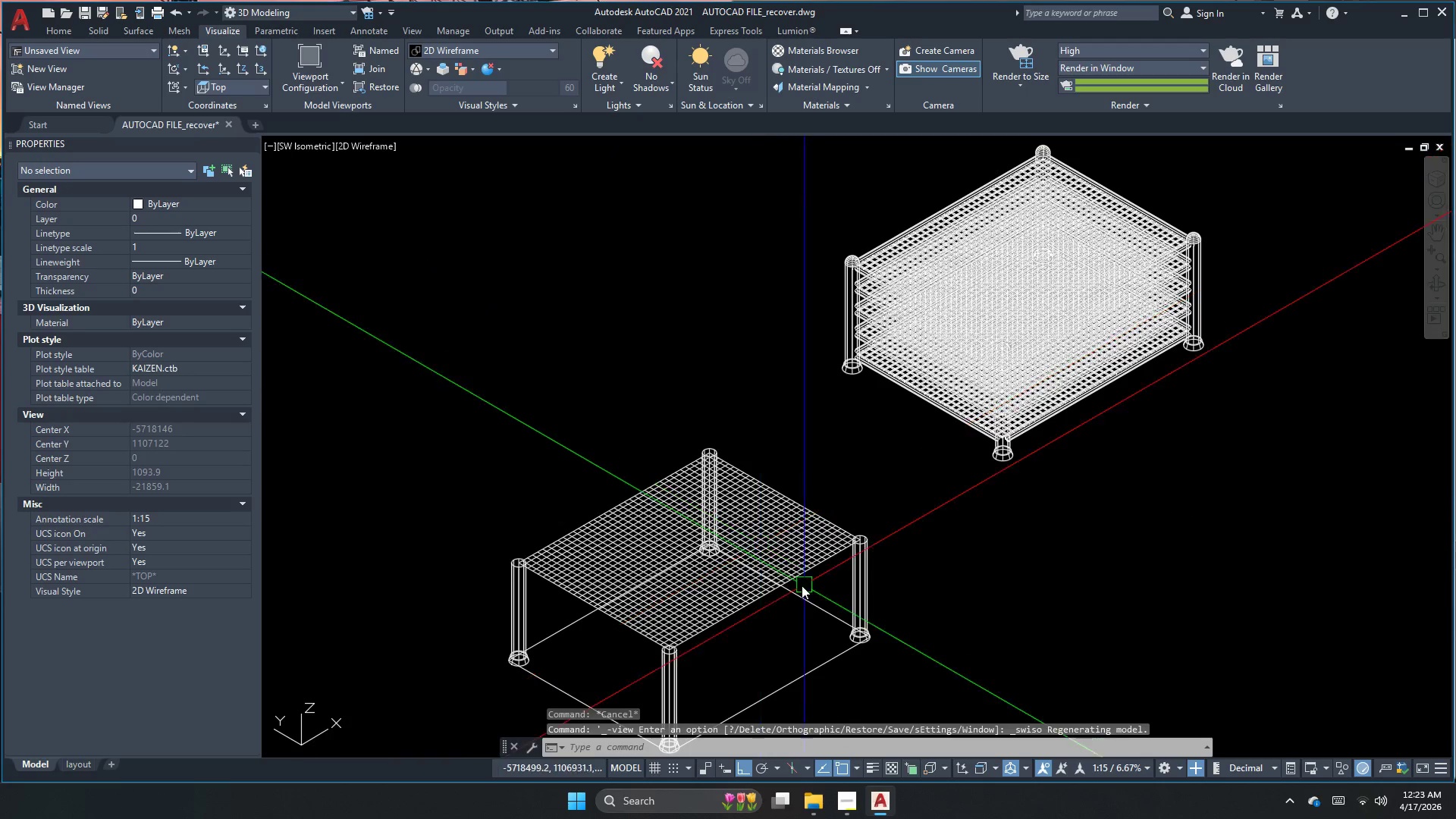 
key(Escape)
 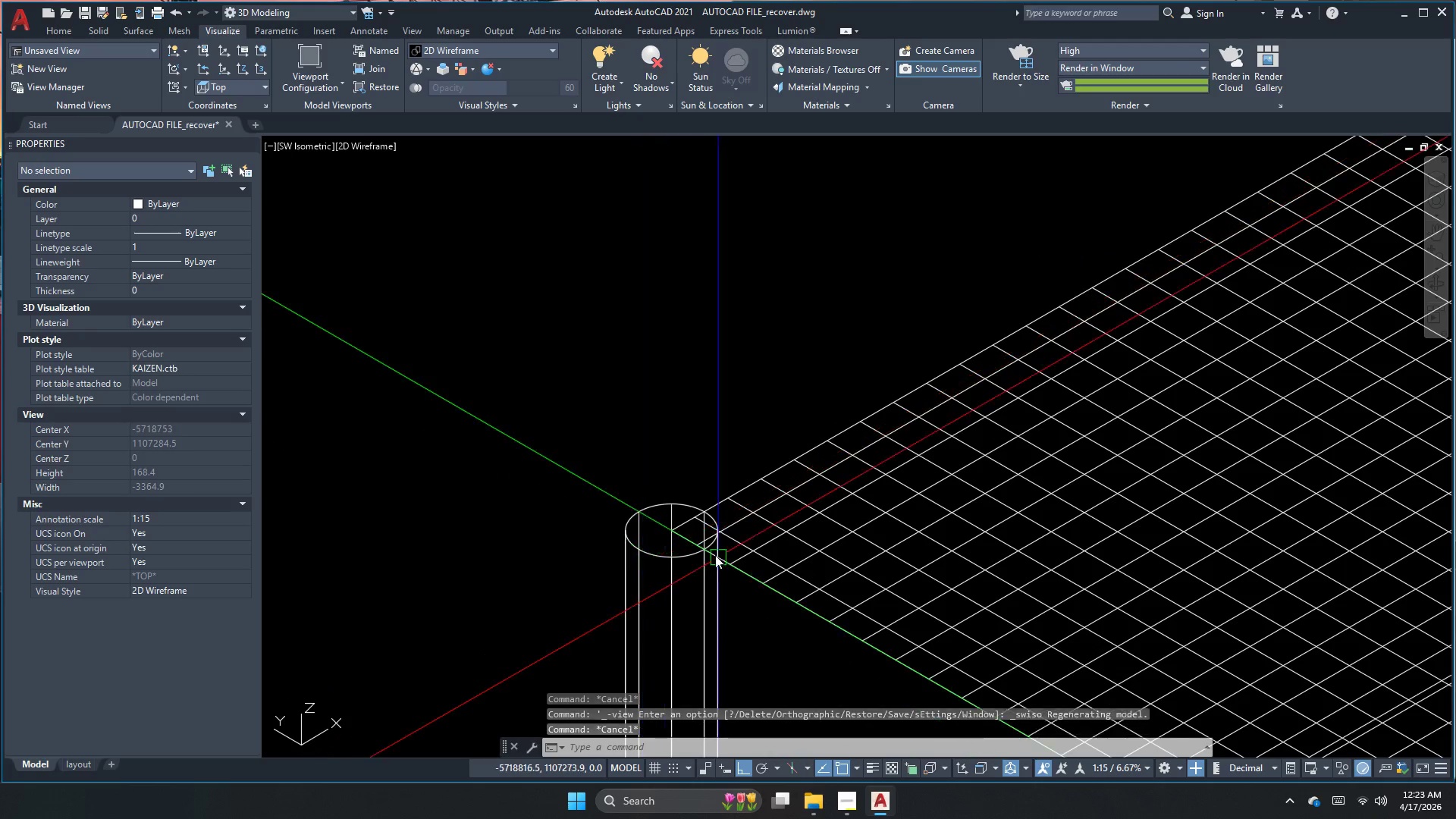 
scroll: coordinate [491, 570], scroll_direction: up, amount: 4.0
 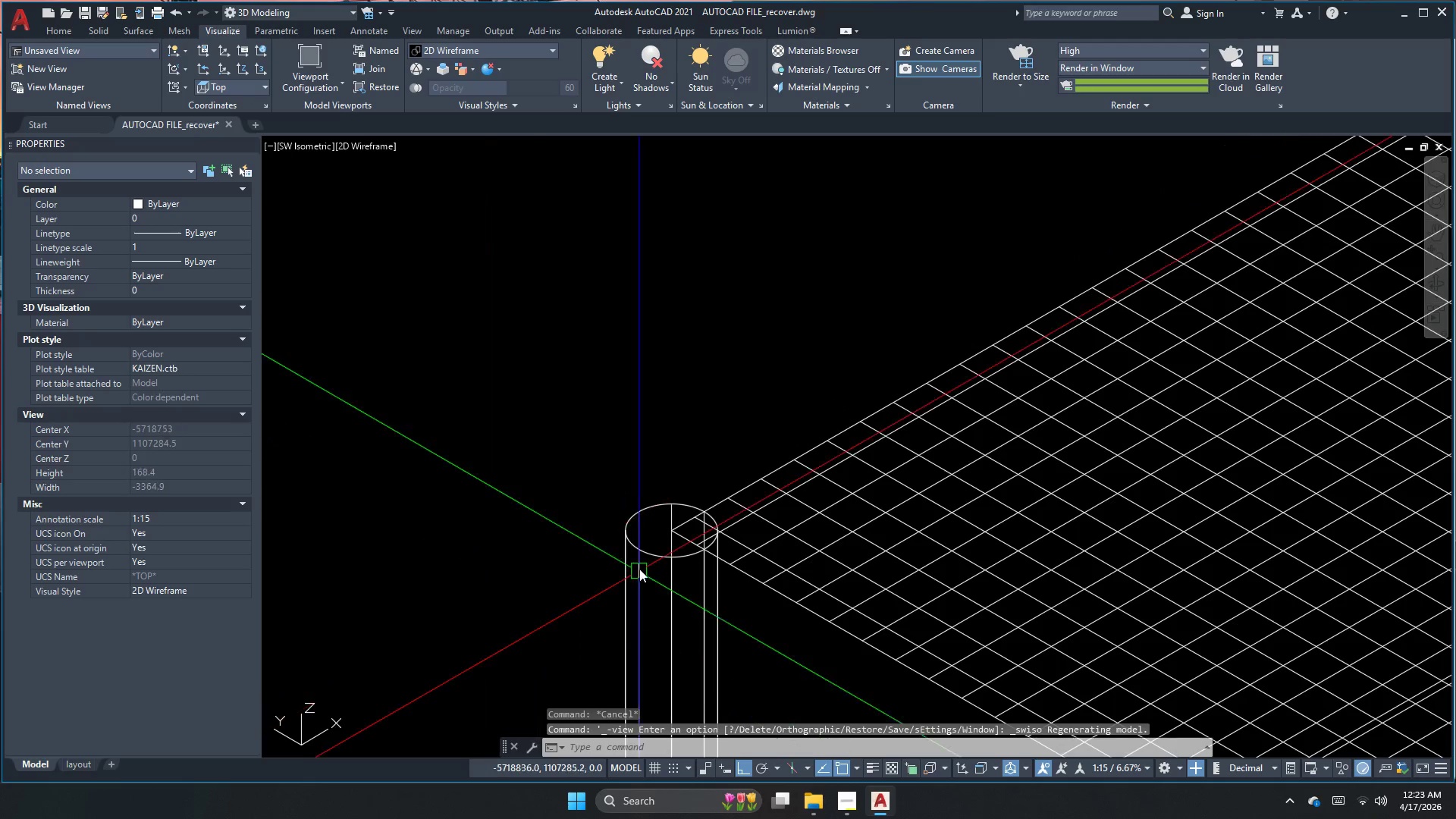 
key(C)
 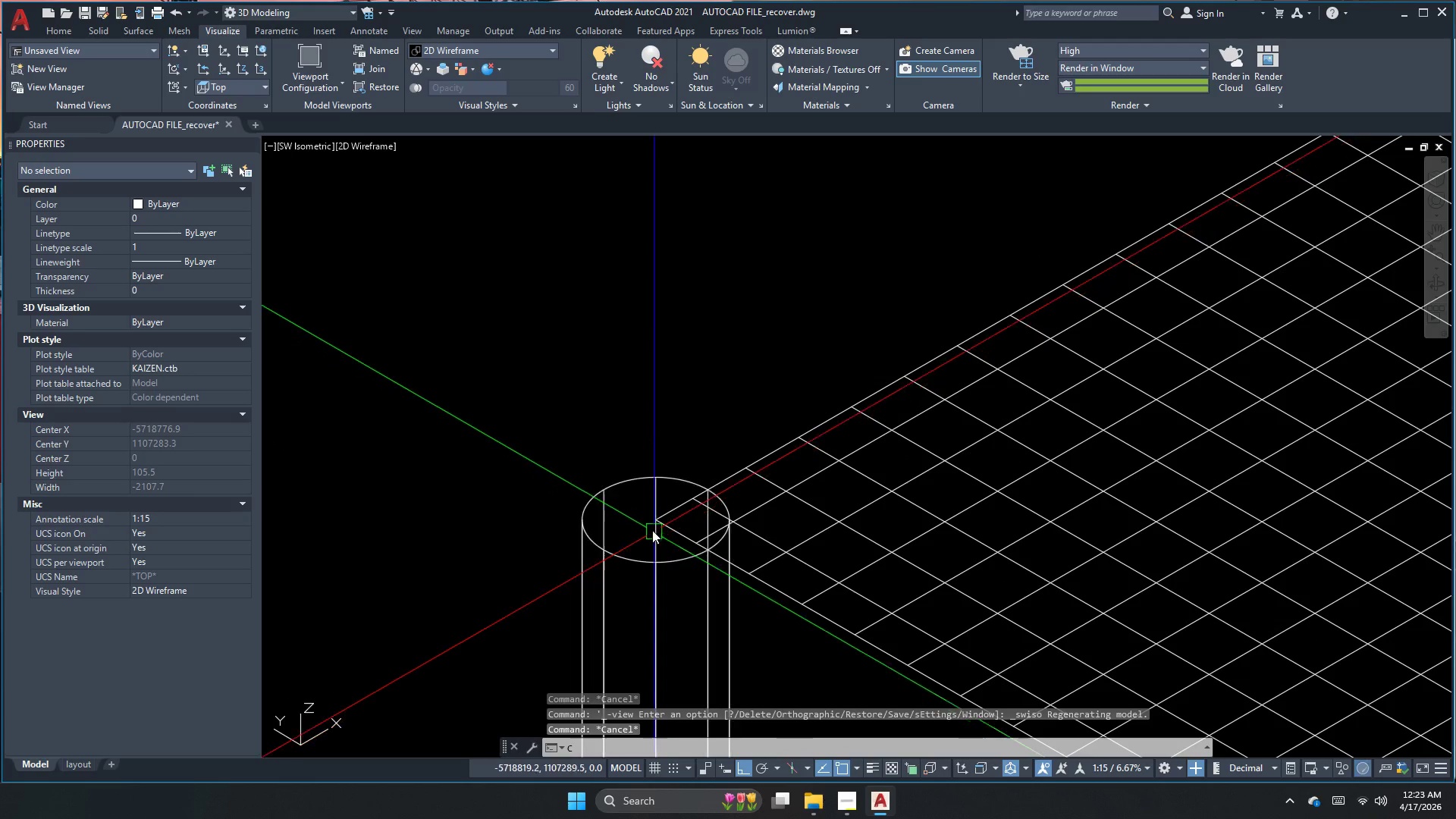 
scroll: coordinate [697, 549], scroll_direction: up, amount: 1.0
 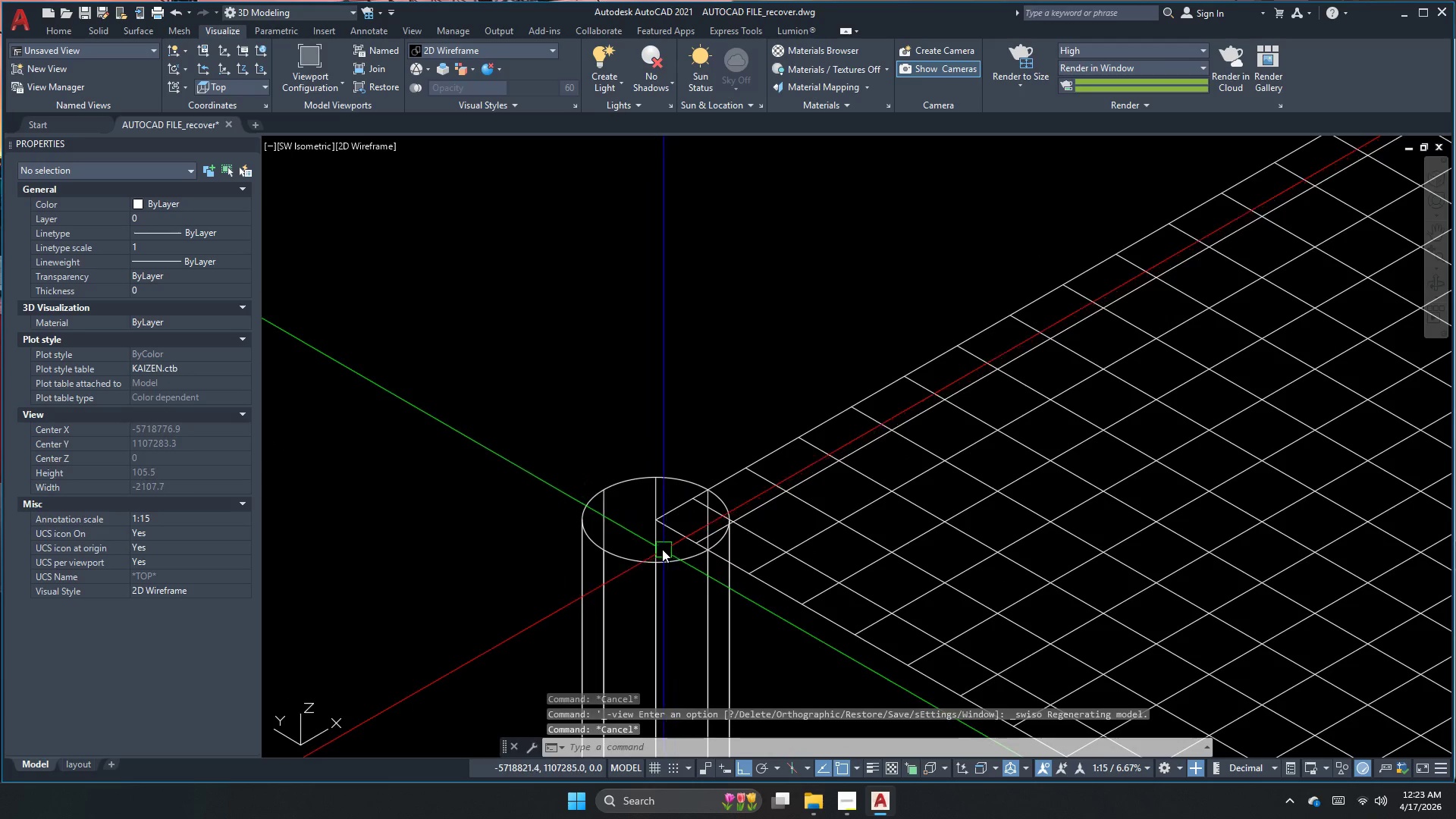 
key(Space)
 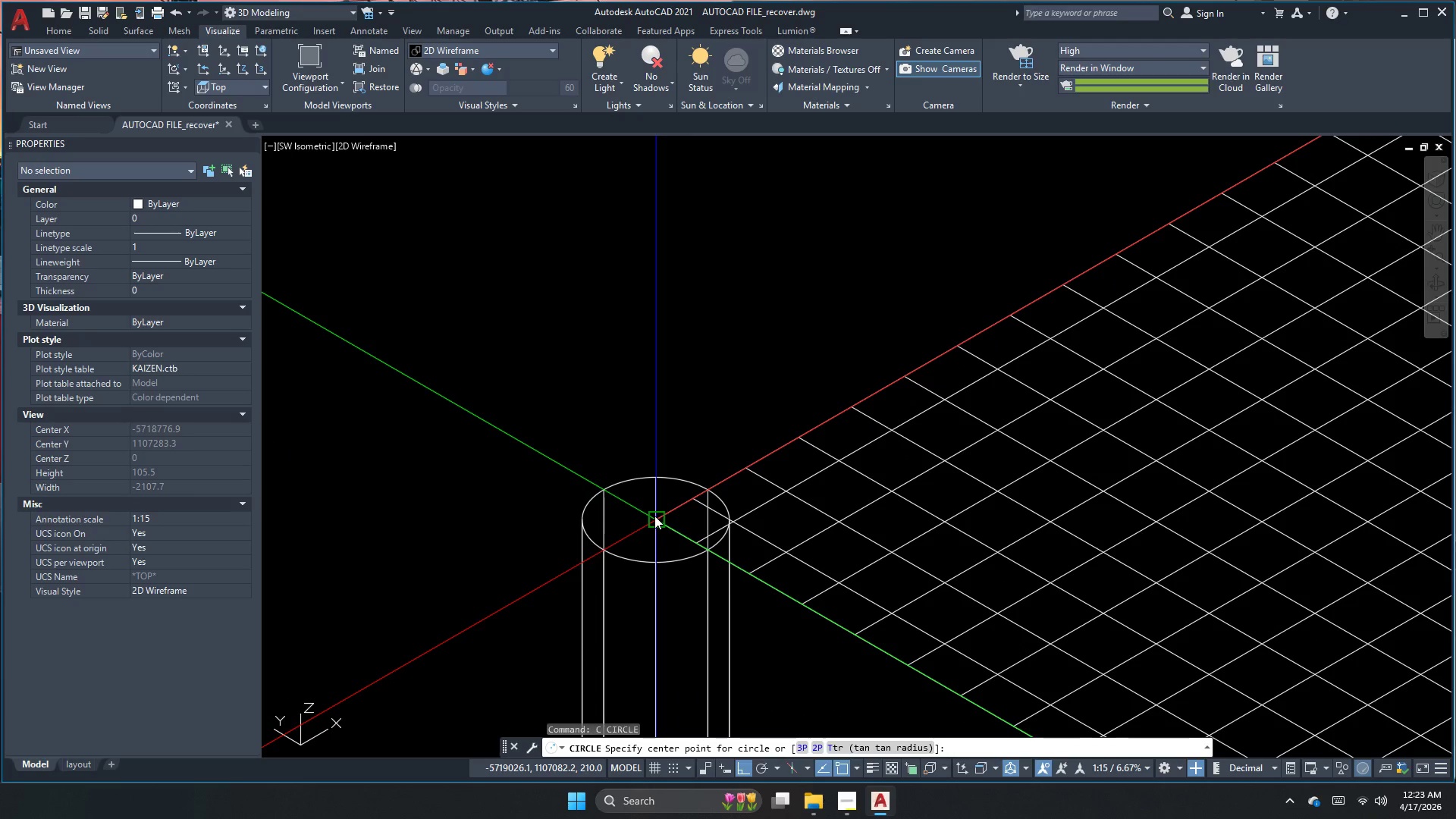 
left_click_drag(start_coordinate=[654, 516], to_coordinate=[655, 520])
 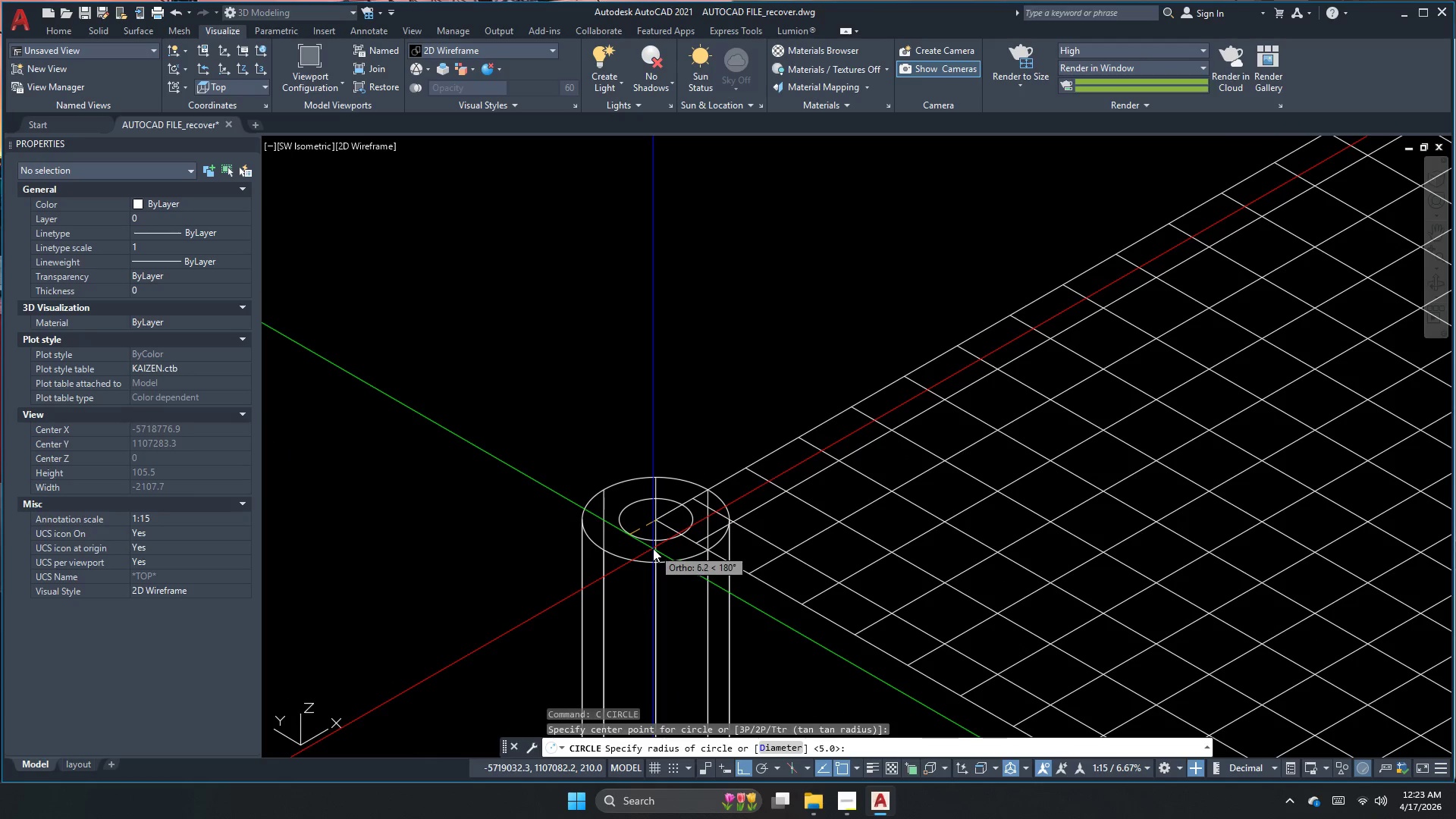 
key(Space)
 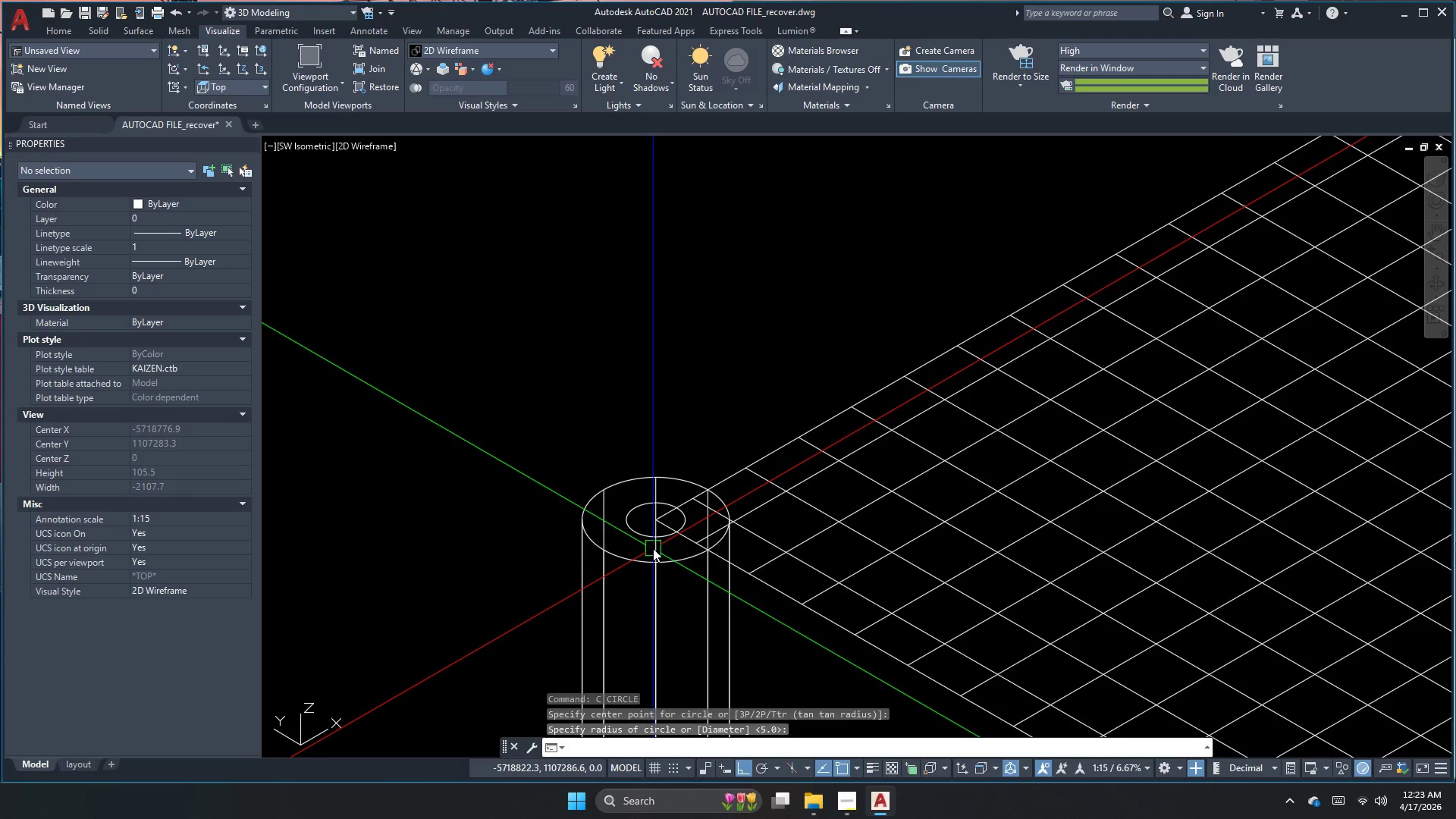 
key(Space)
 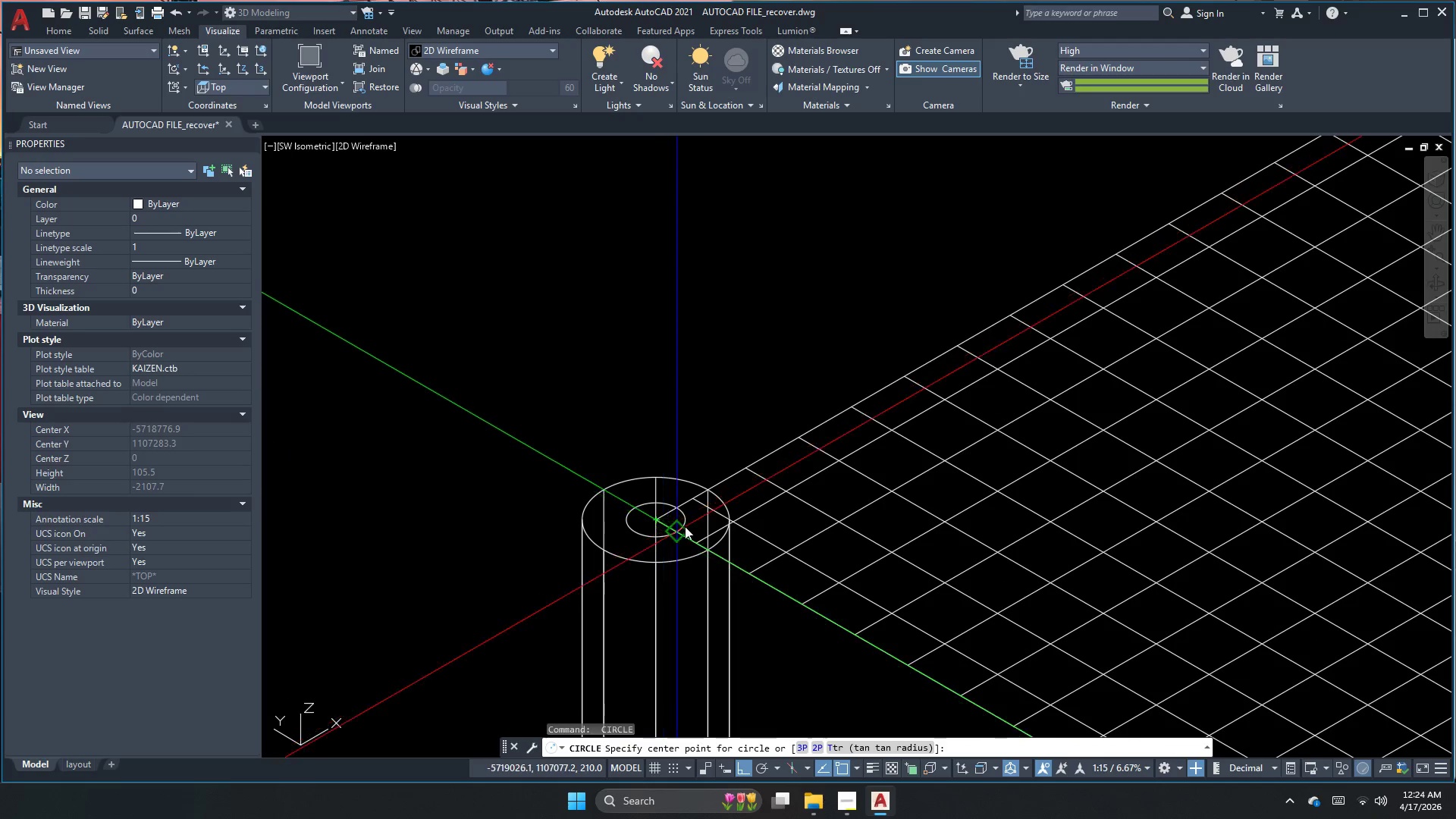 
key(Escape)
key(Escape)
type(ddi )
 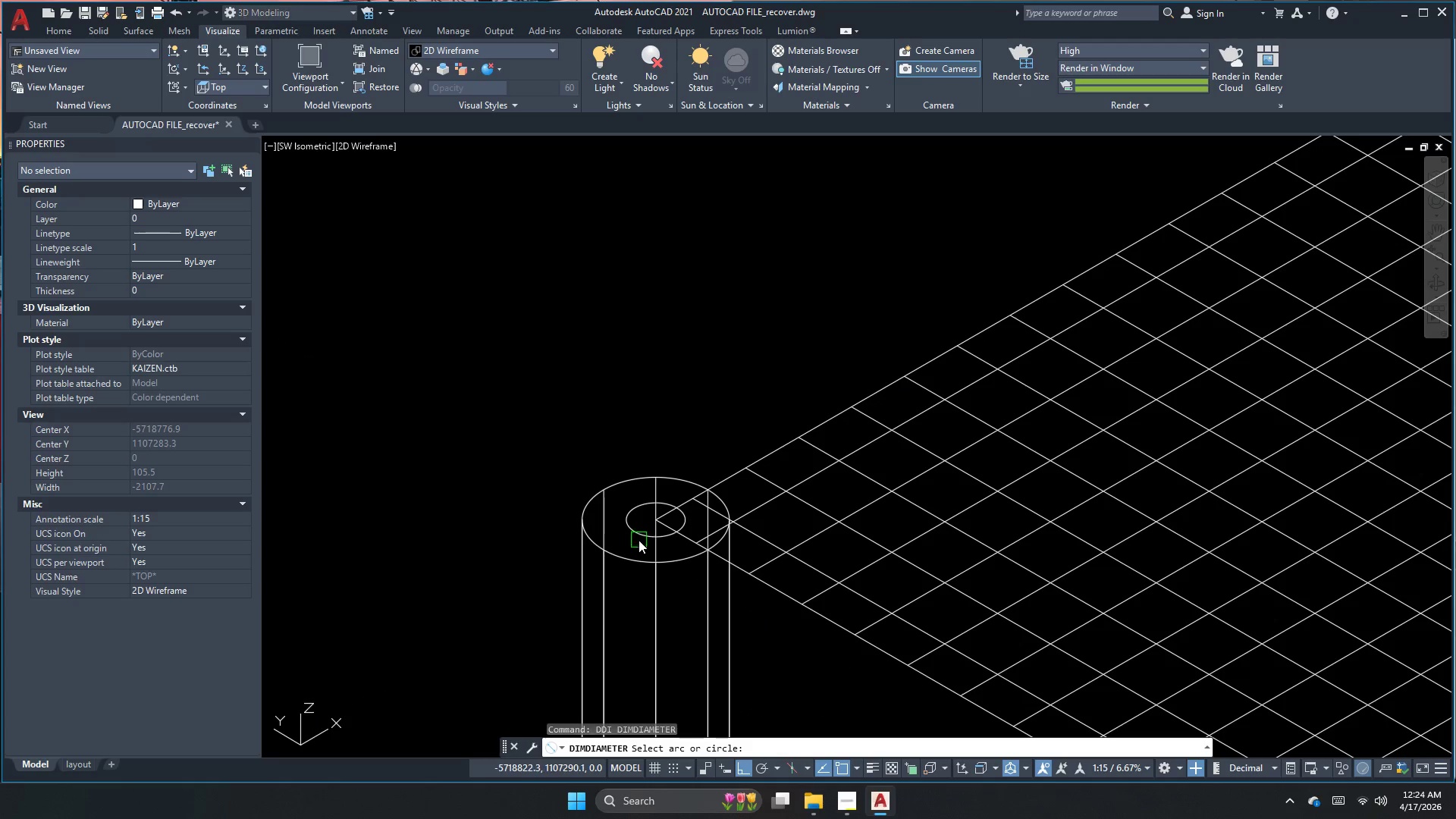 
left_click([641, 540])
 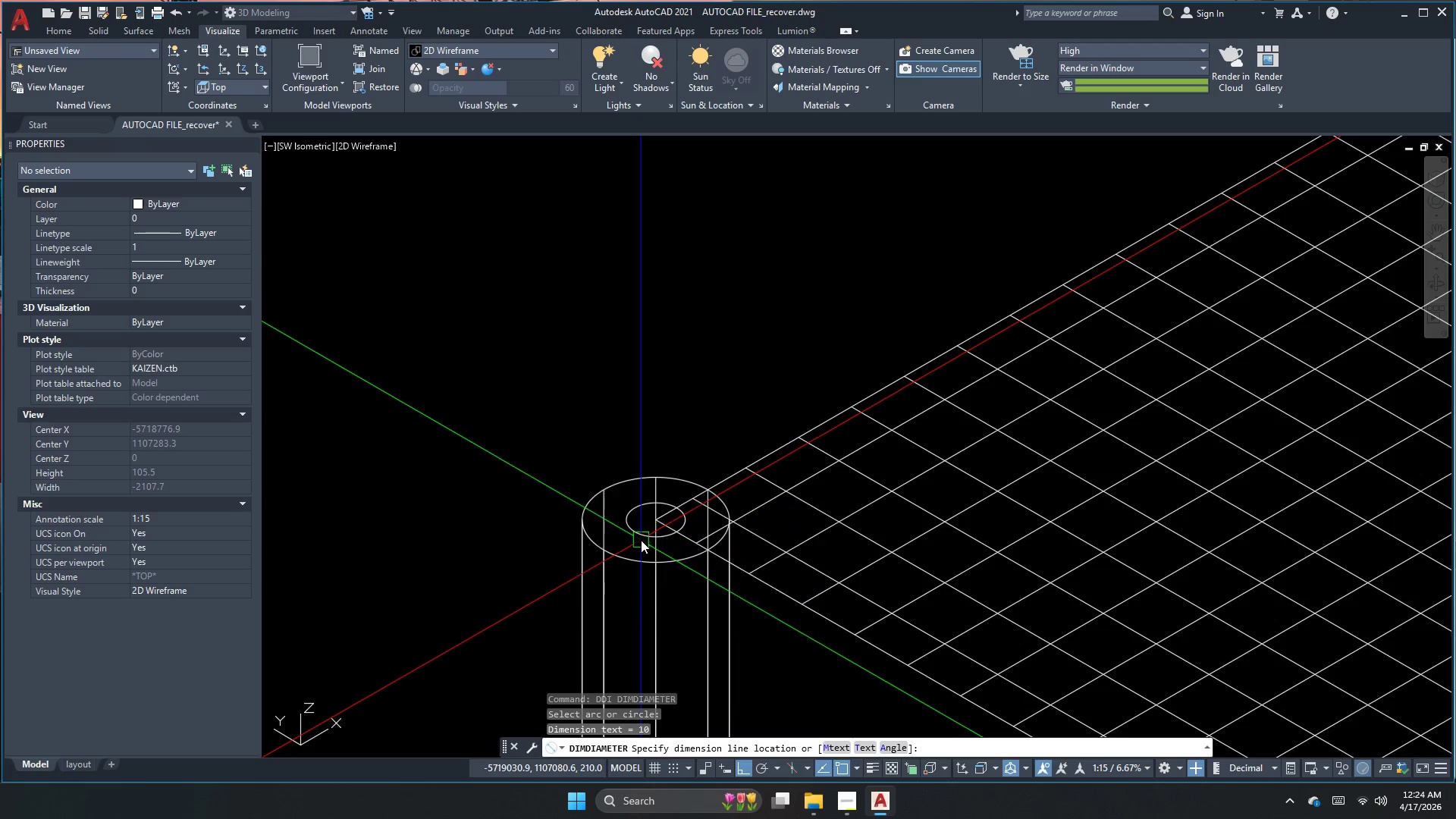 
key(Escape)
 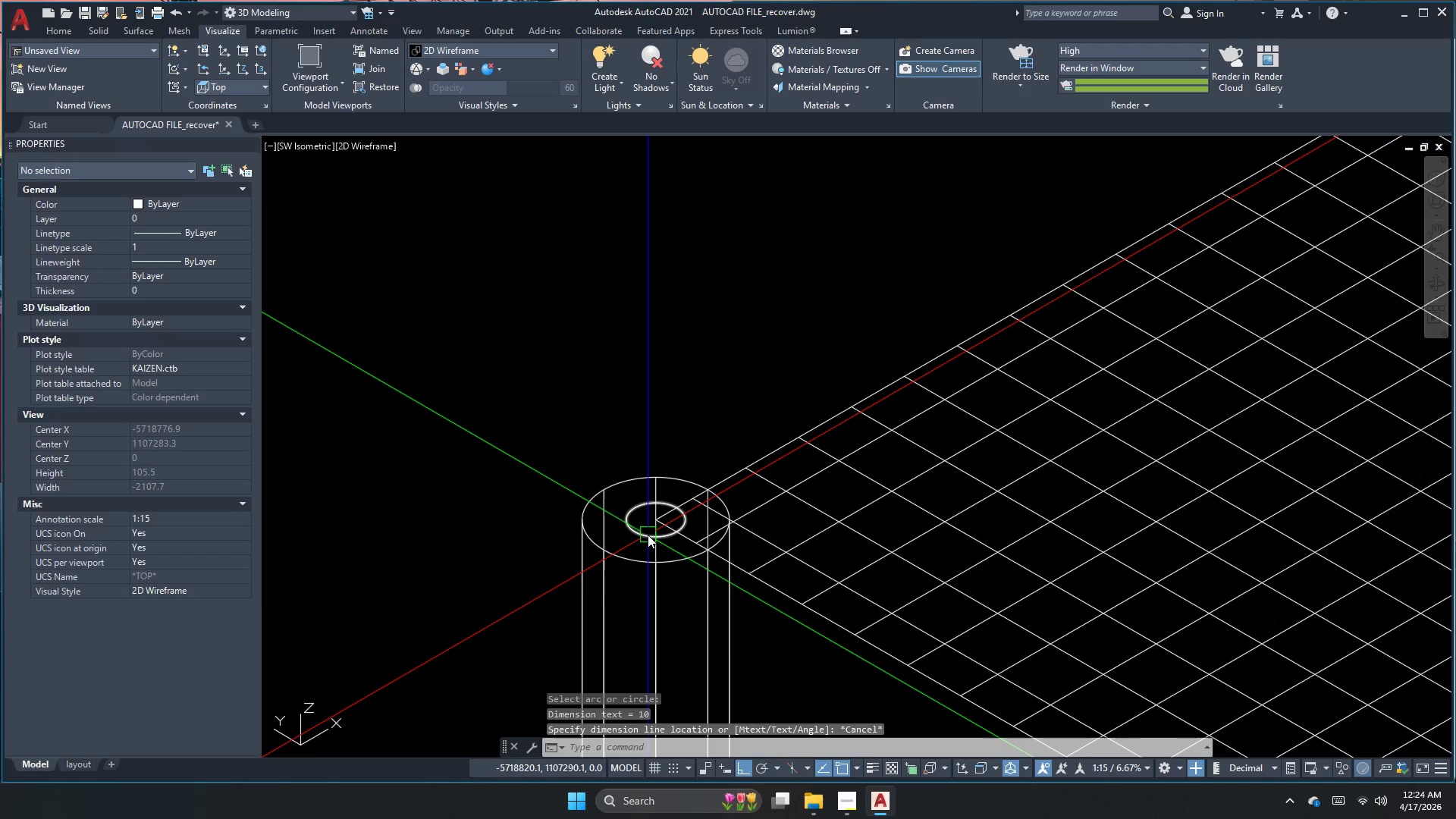 
left_click([648, 535])
 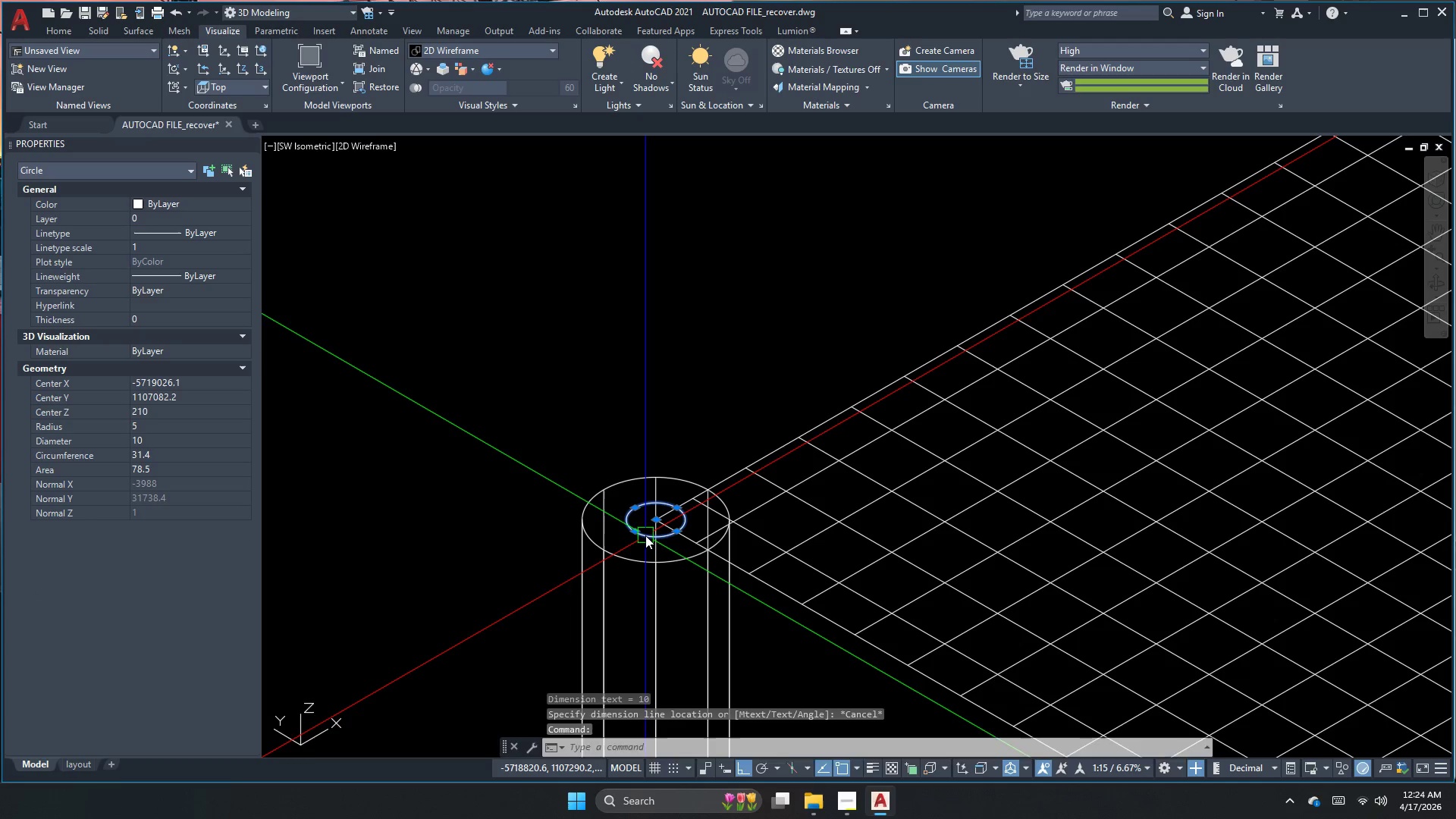 
type(swe)
 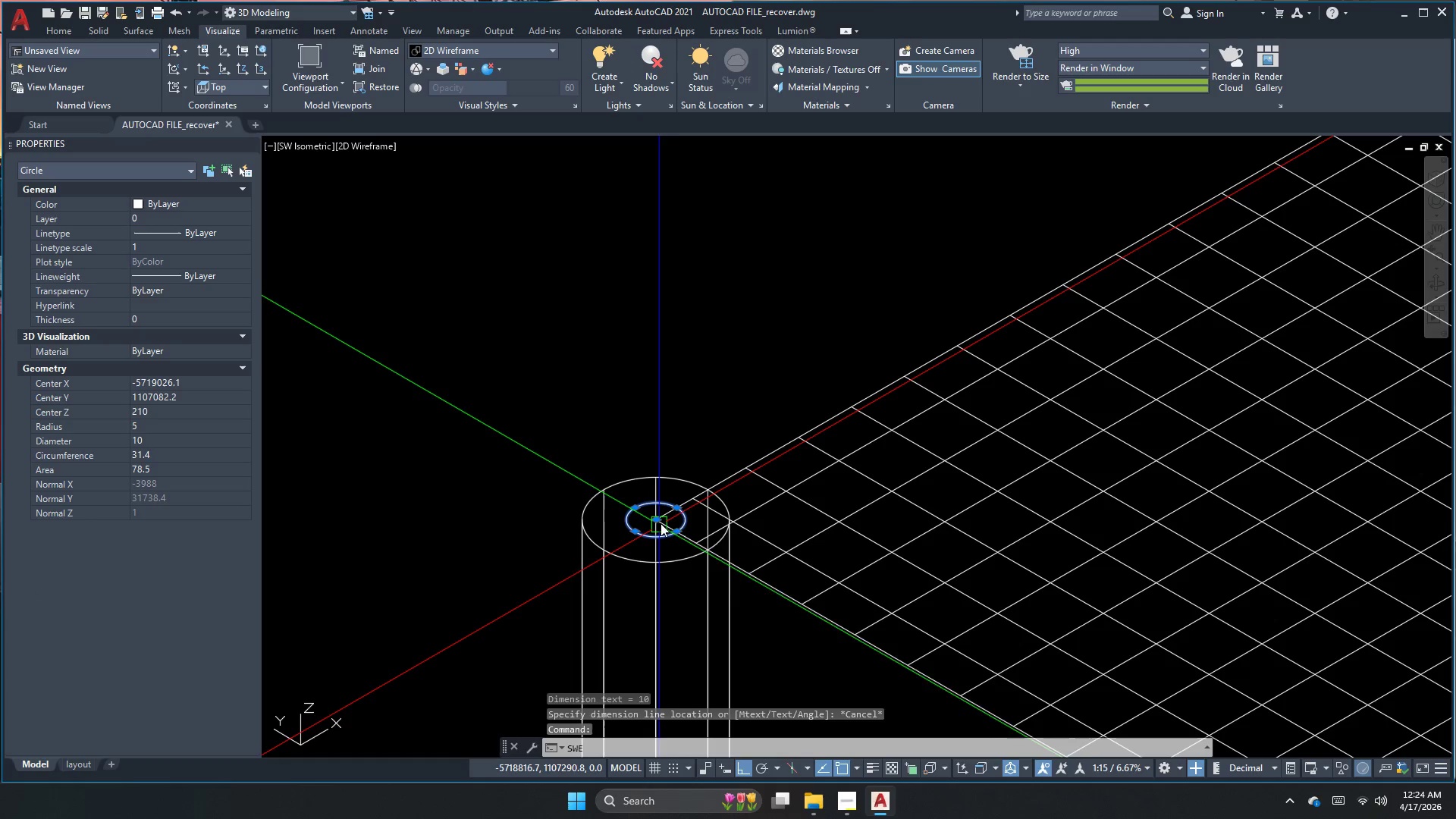 
key(E)
 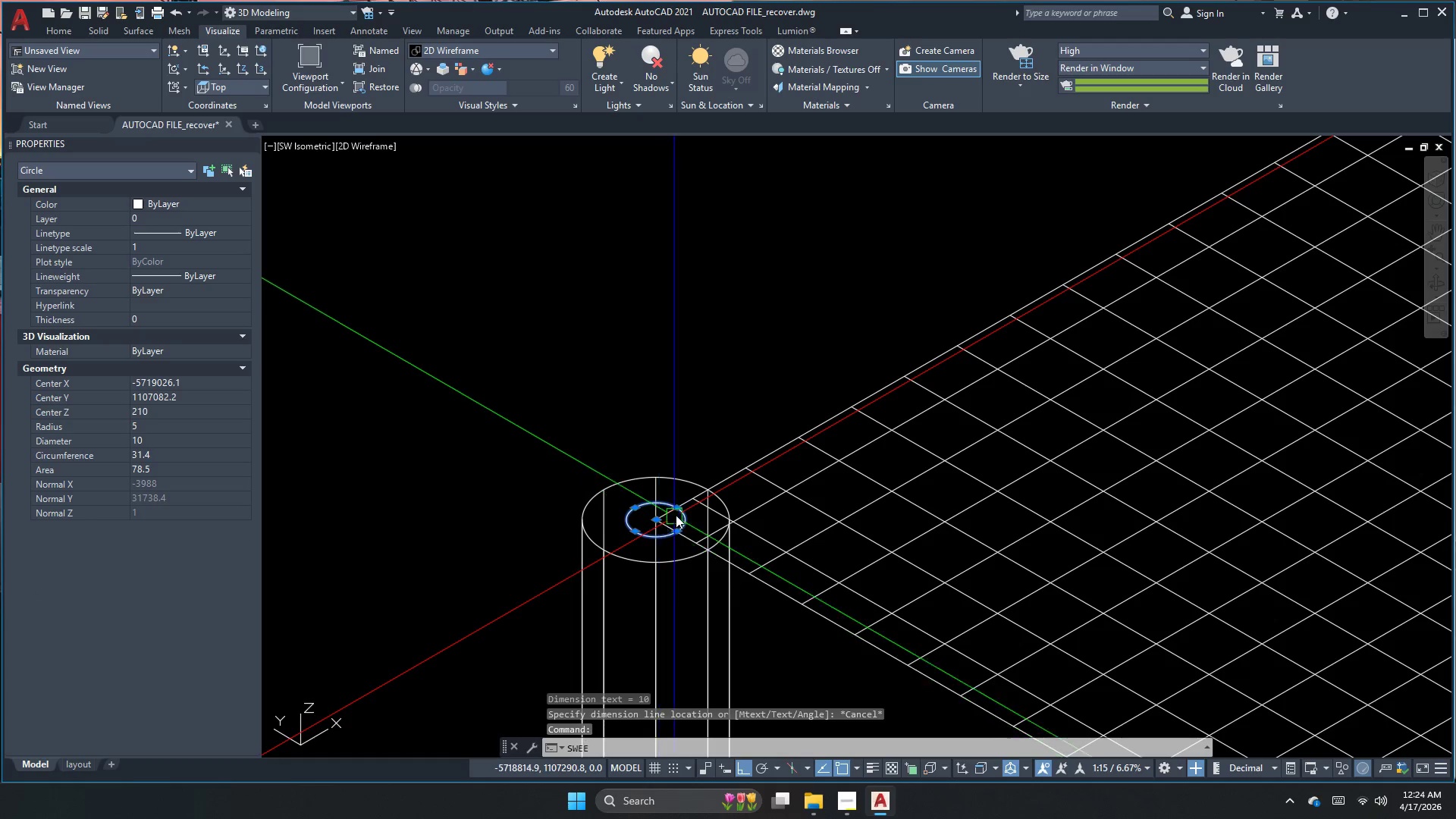 
key(Space)
 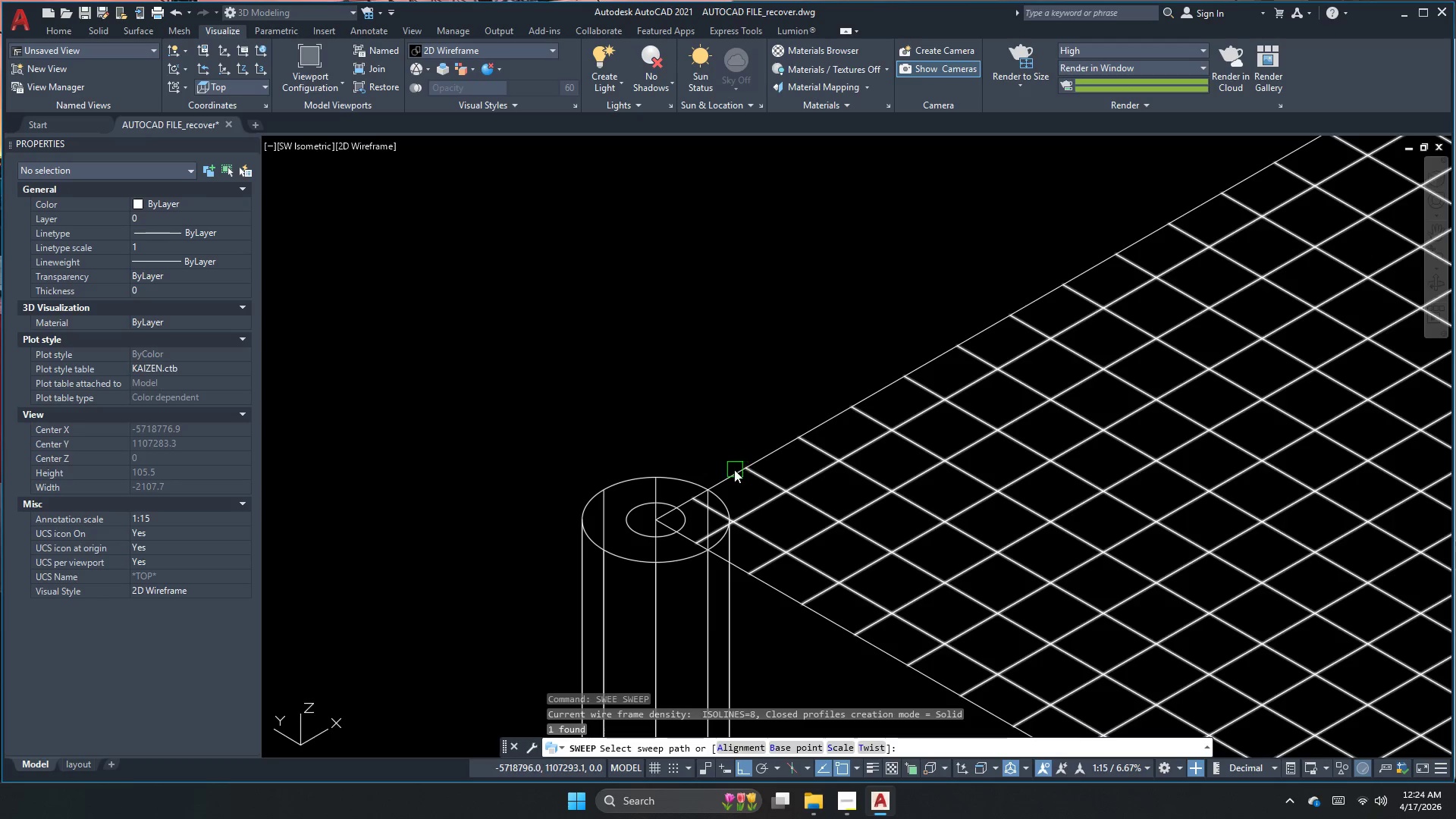 
left_click([726, 472])
 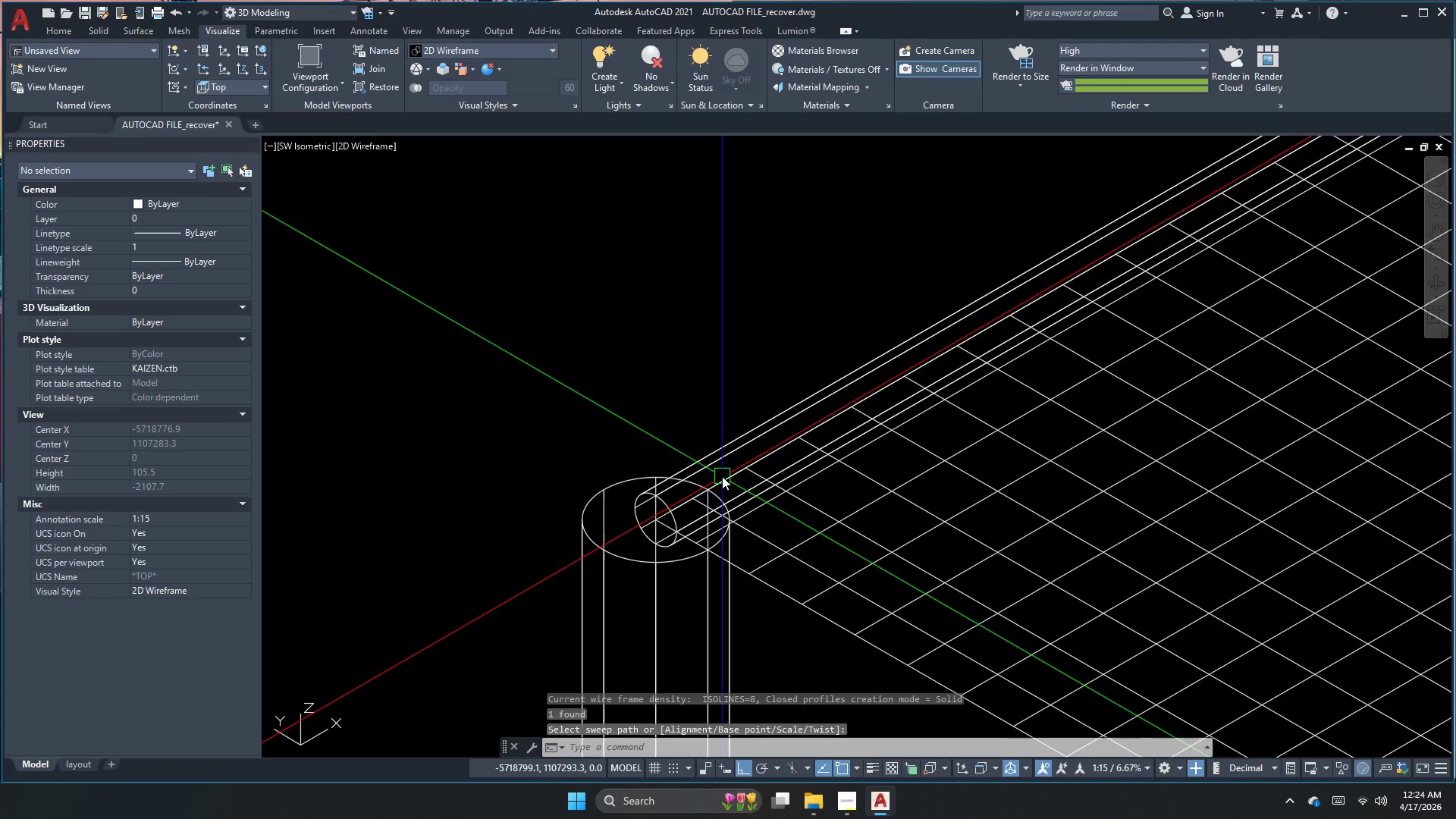 
key(Escape)
 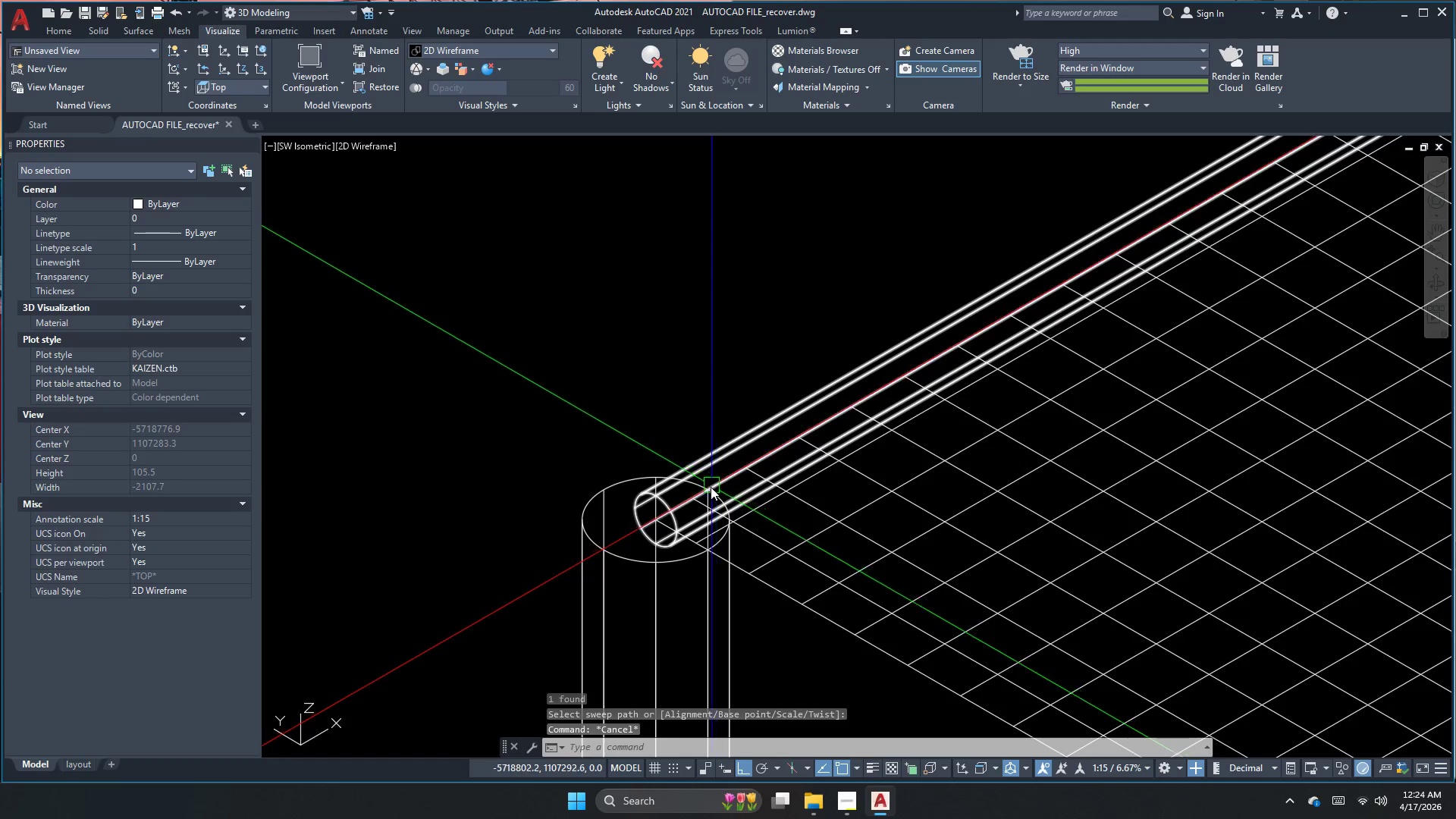 
key(C)
 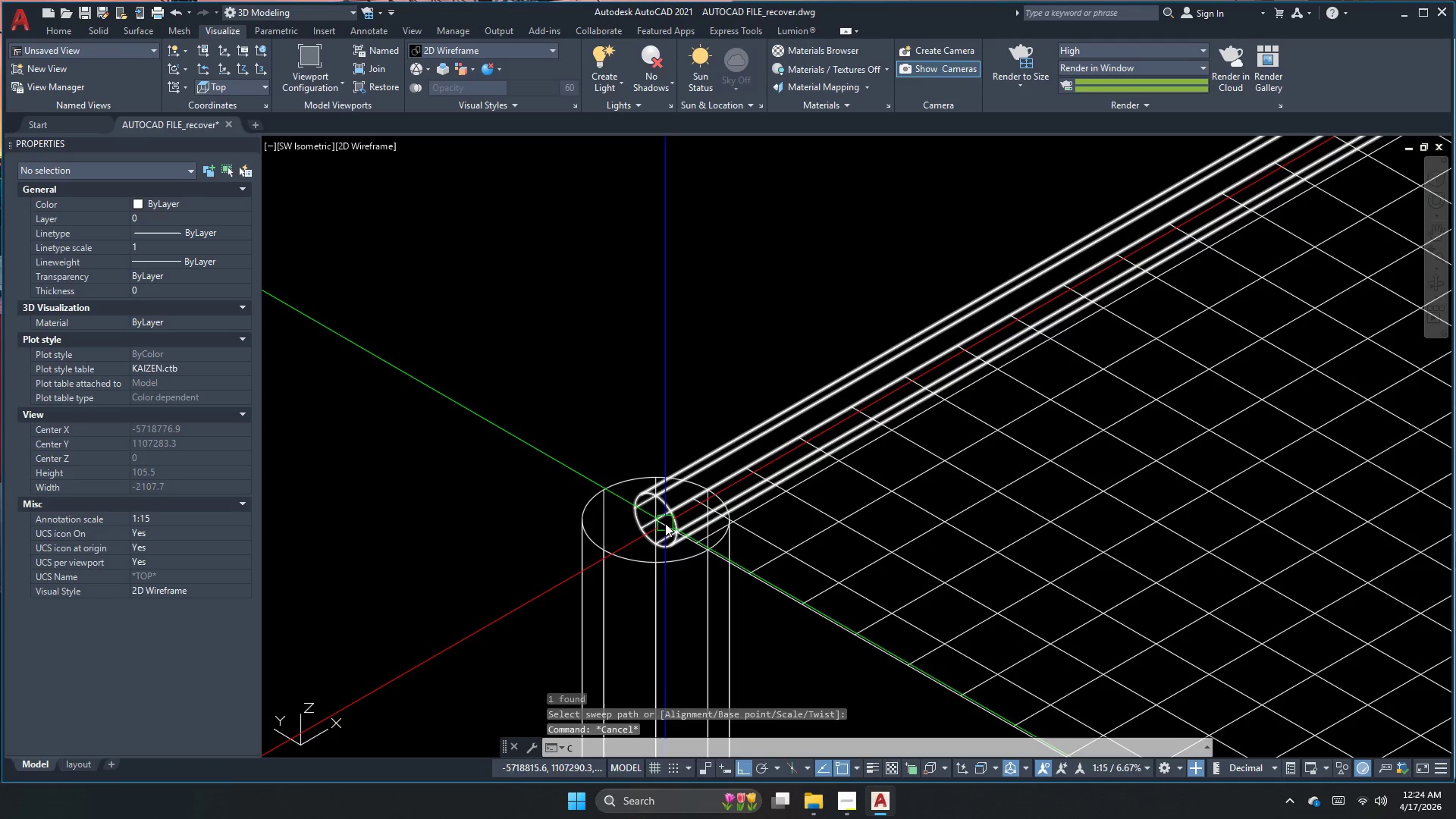 
key(Space)
 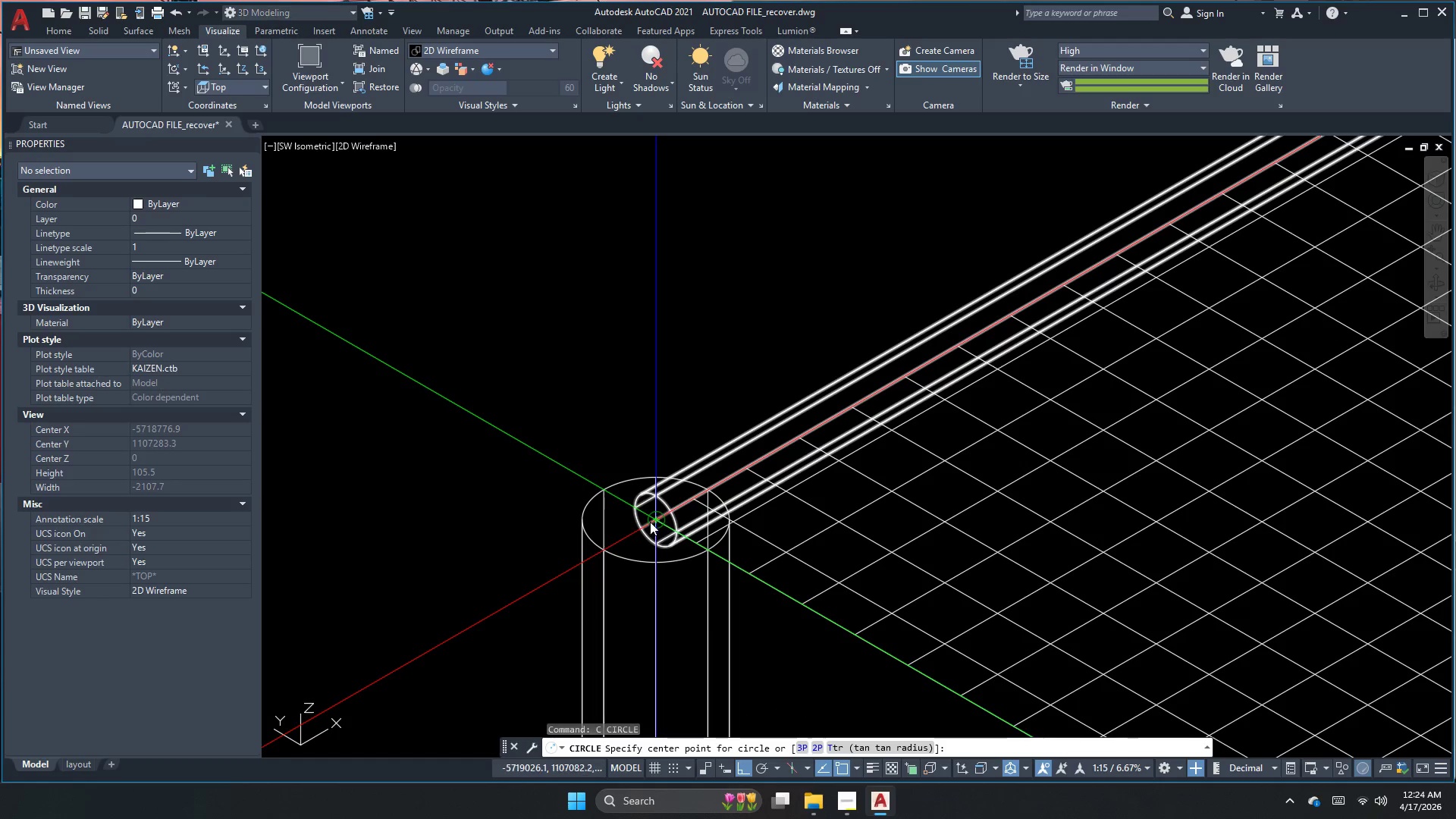 
left_click_drag(start_coordinate=[650, 521], to_coordinate=[654, 532])
 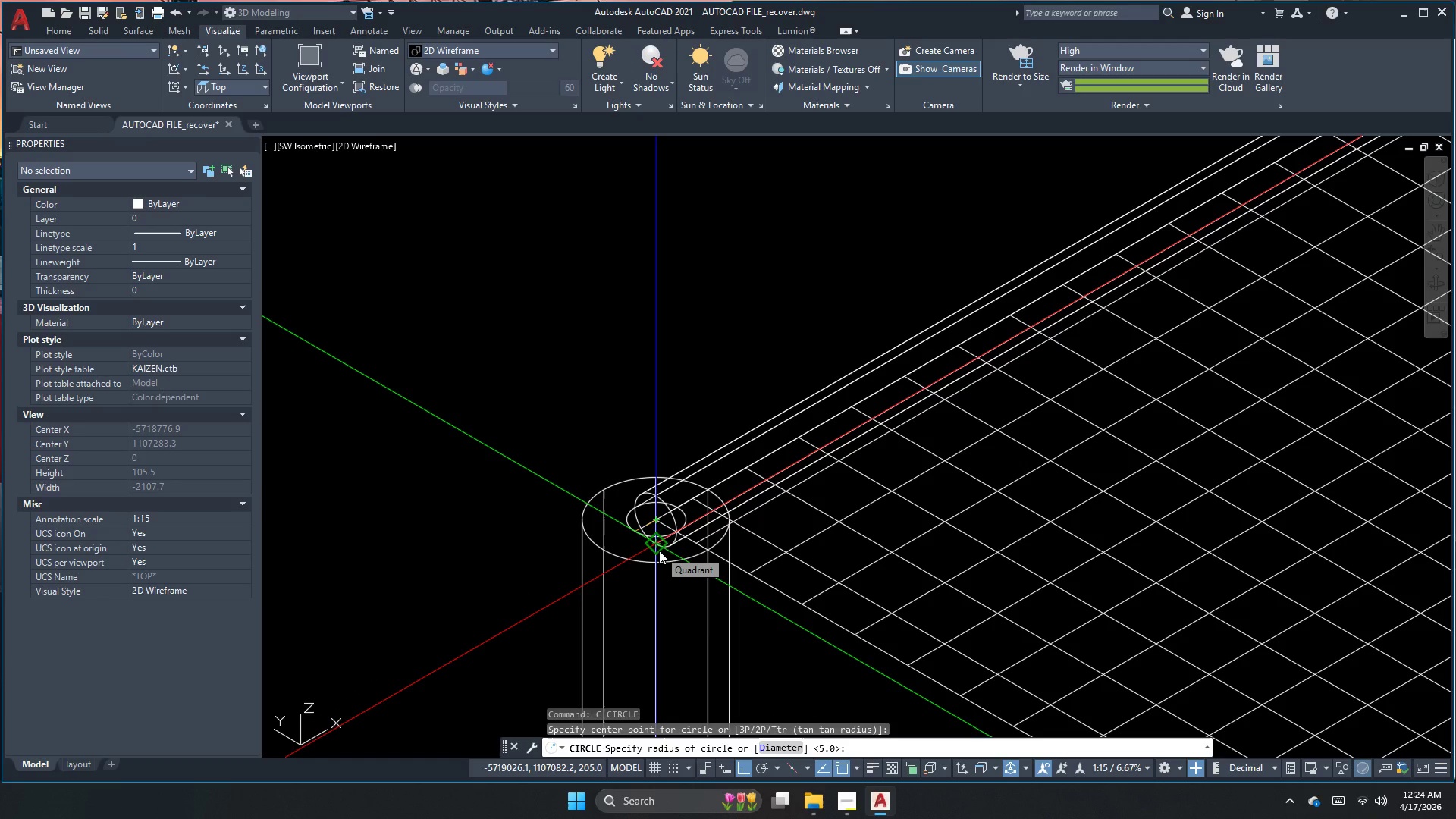 
key(Space)
 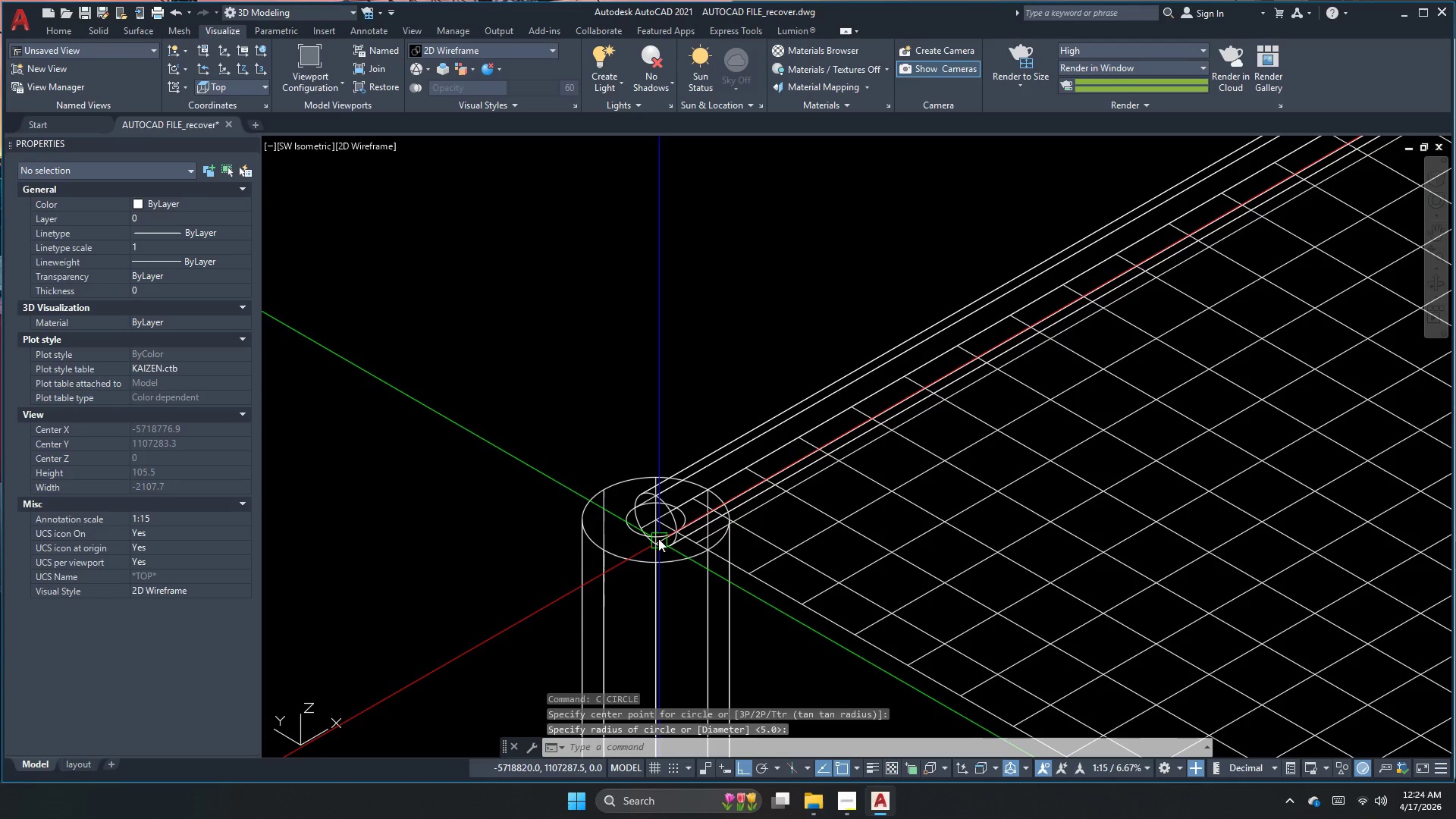 
key(Escape)
 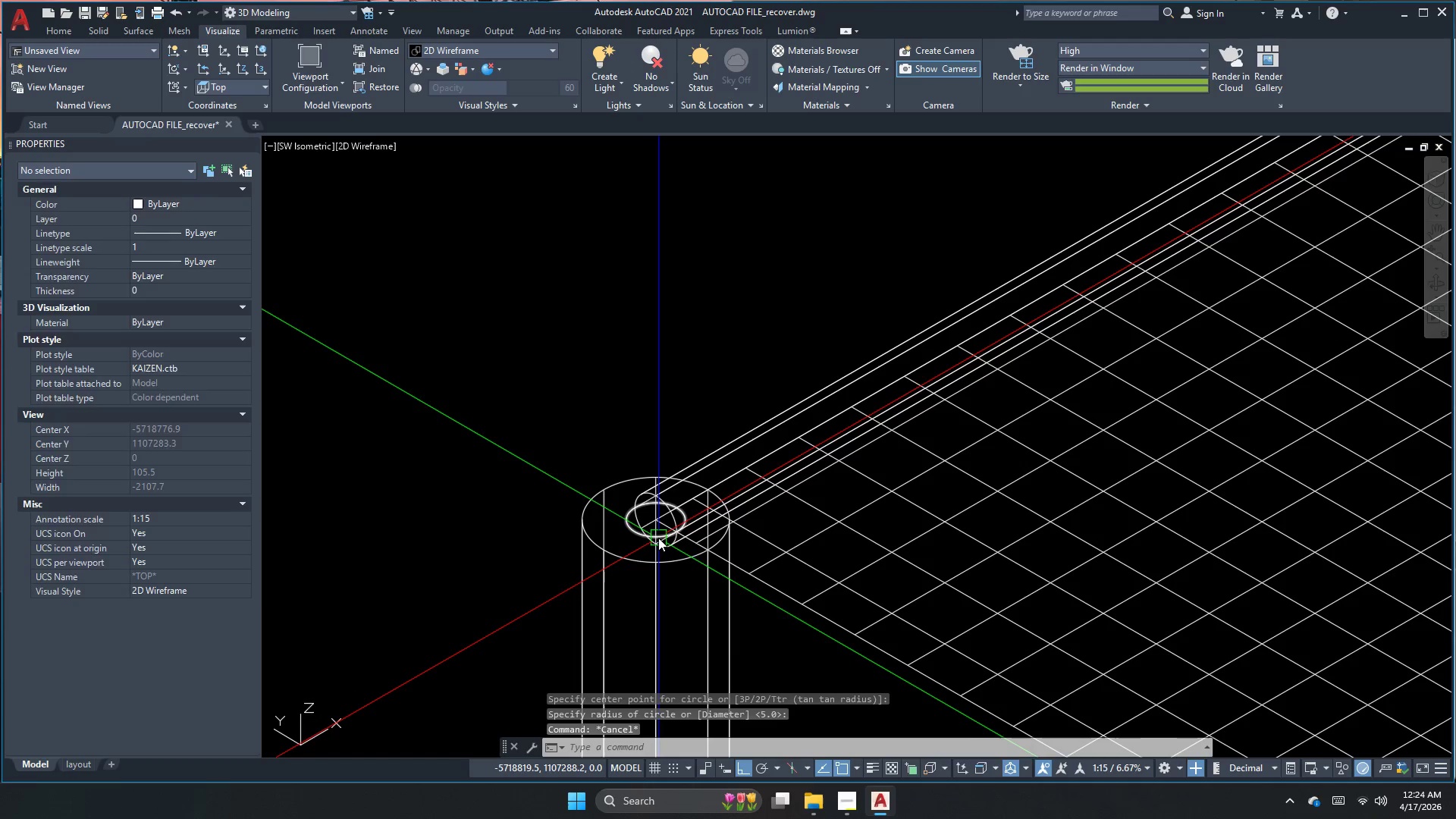 
left_click([658, 537])
 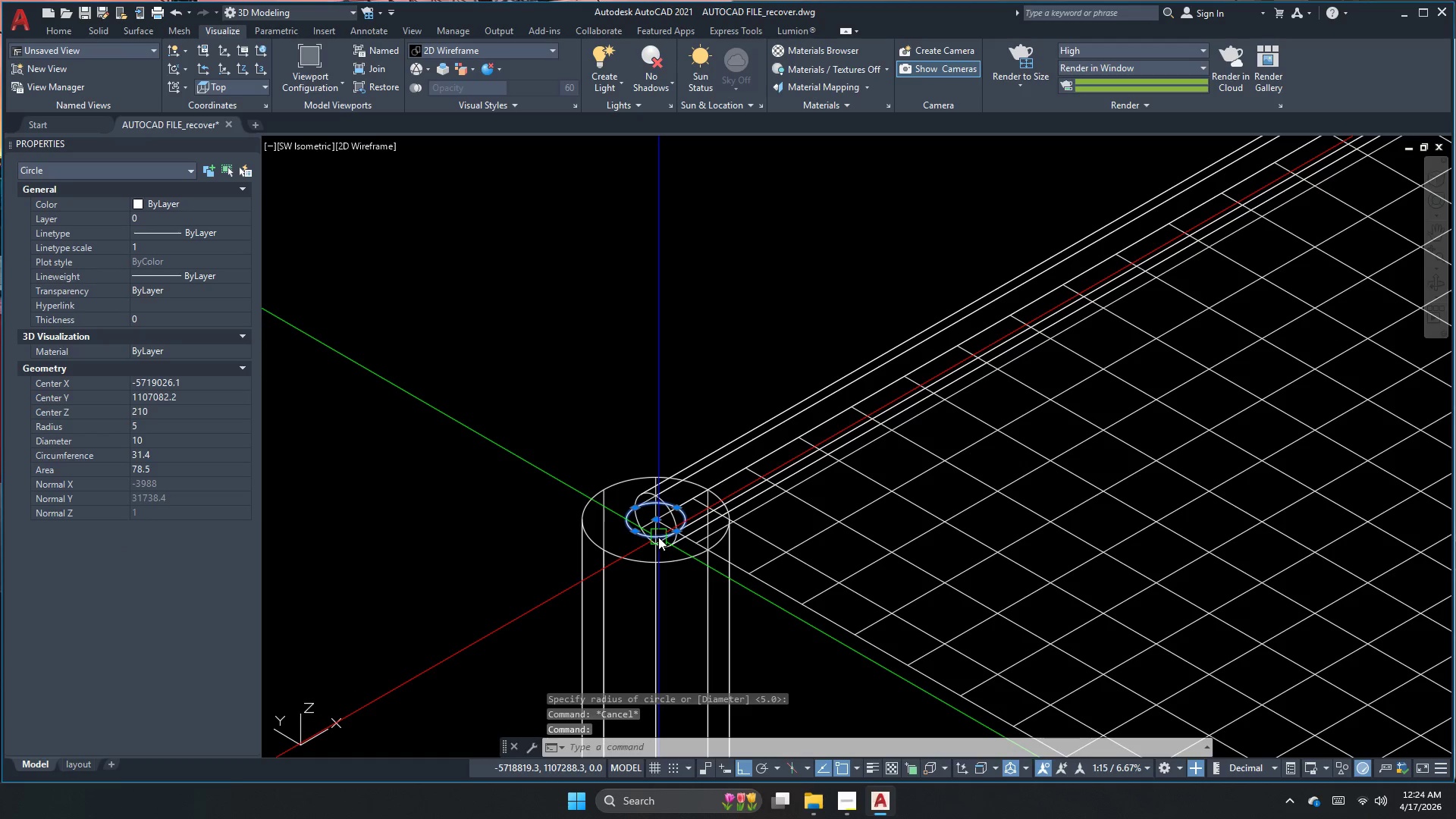 
type(swee)
 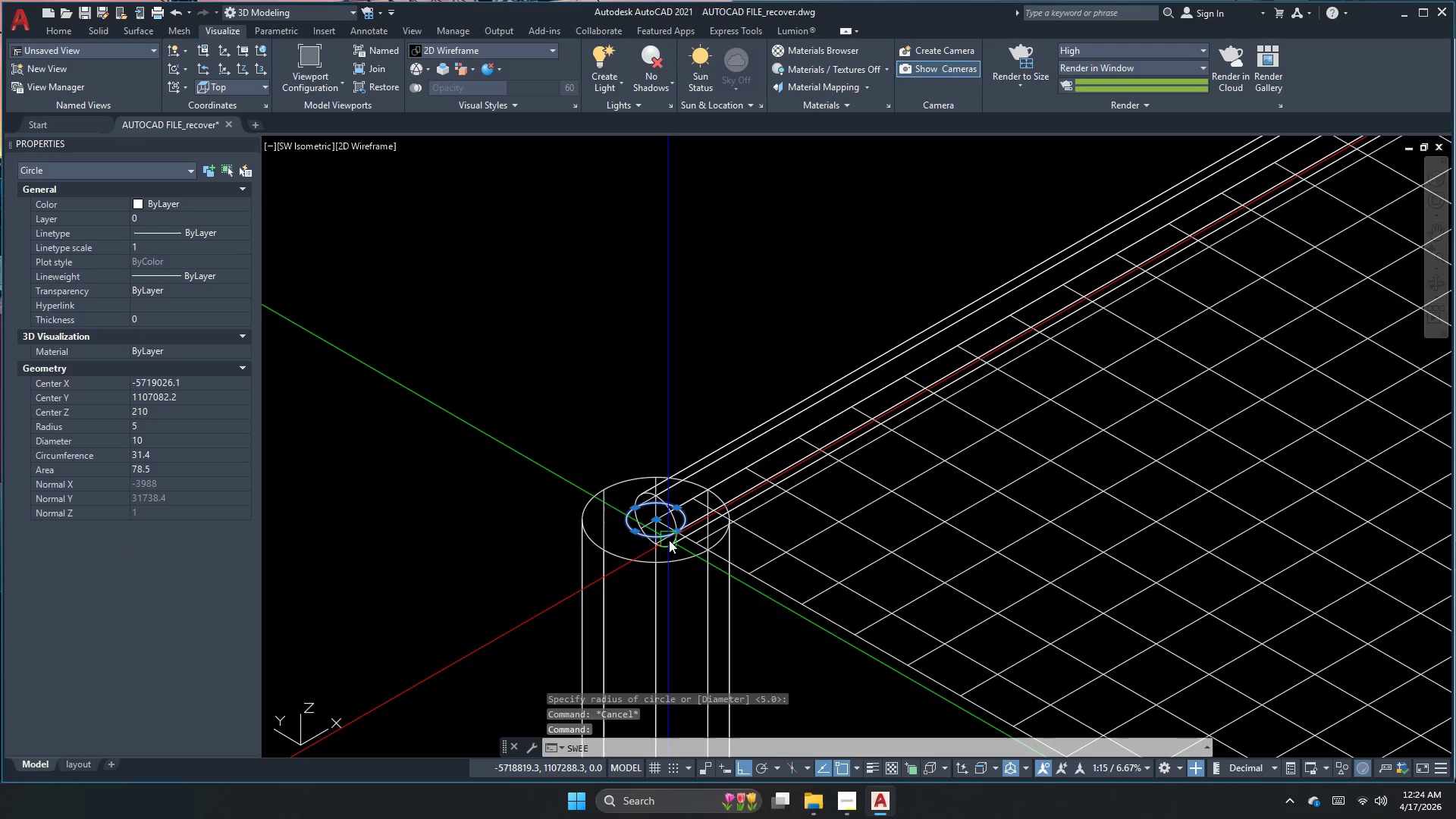 
key(Space)
 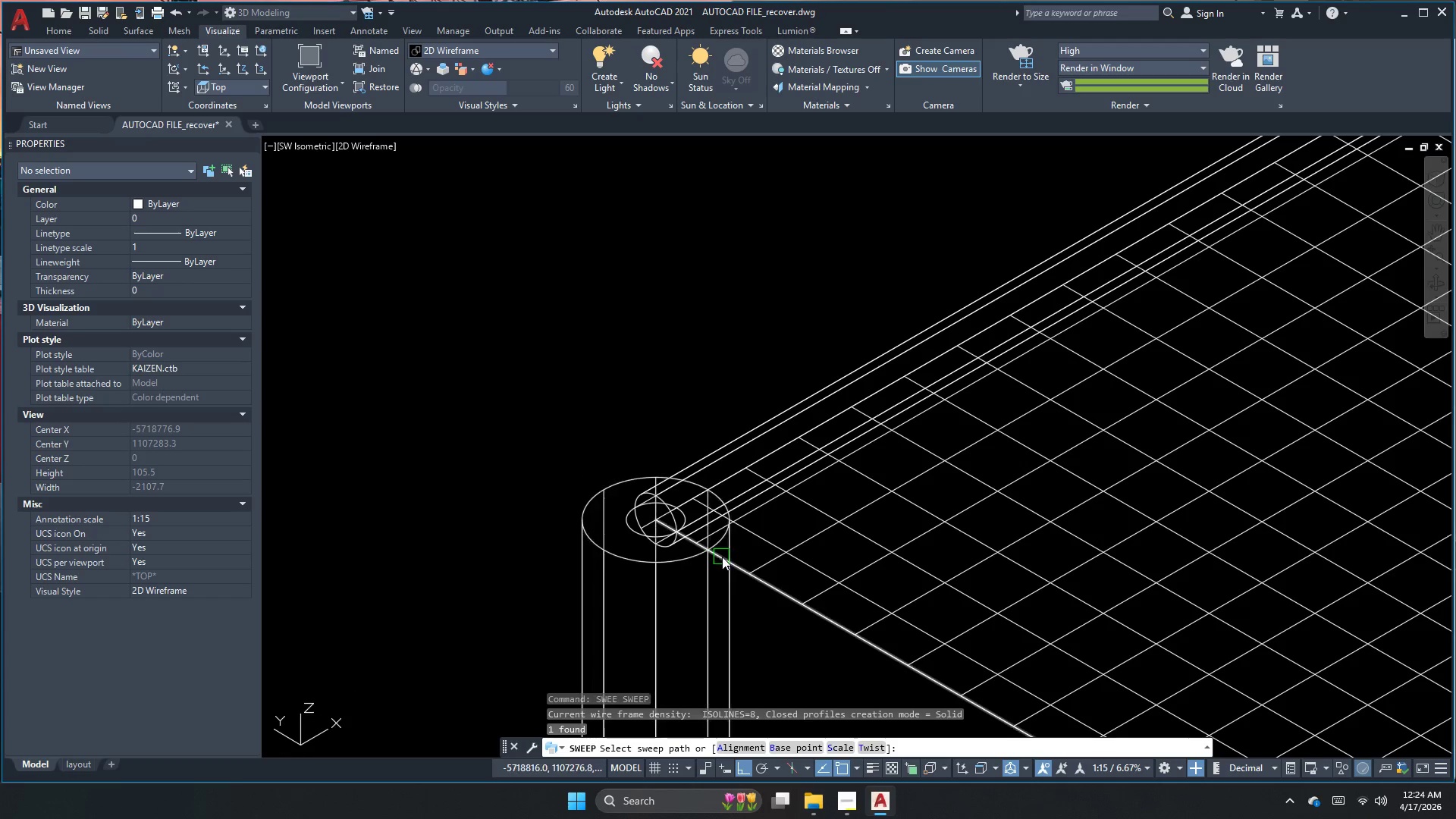 
left_click([726, 558])
 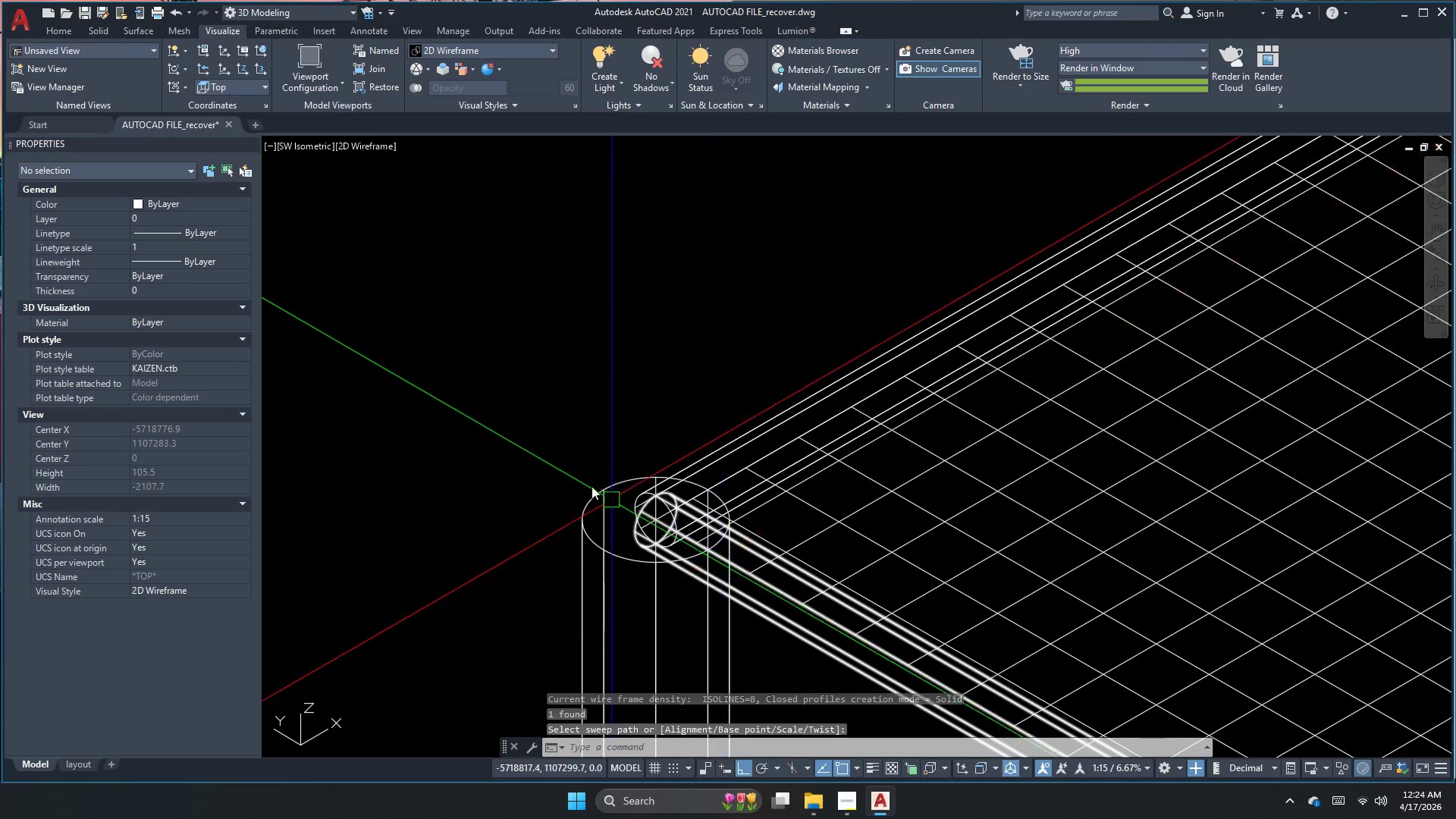 
scroll: coordinate [686, 600], scroll_direction: down, amount: 5.0
 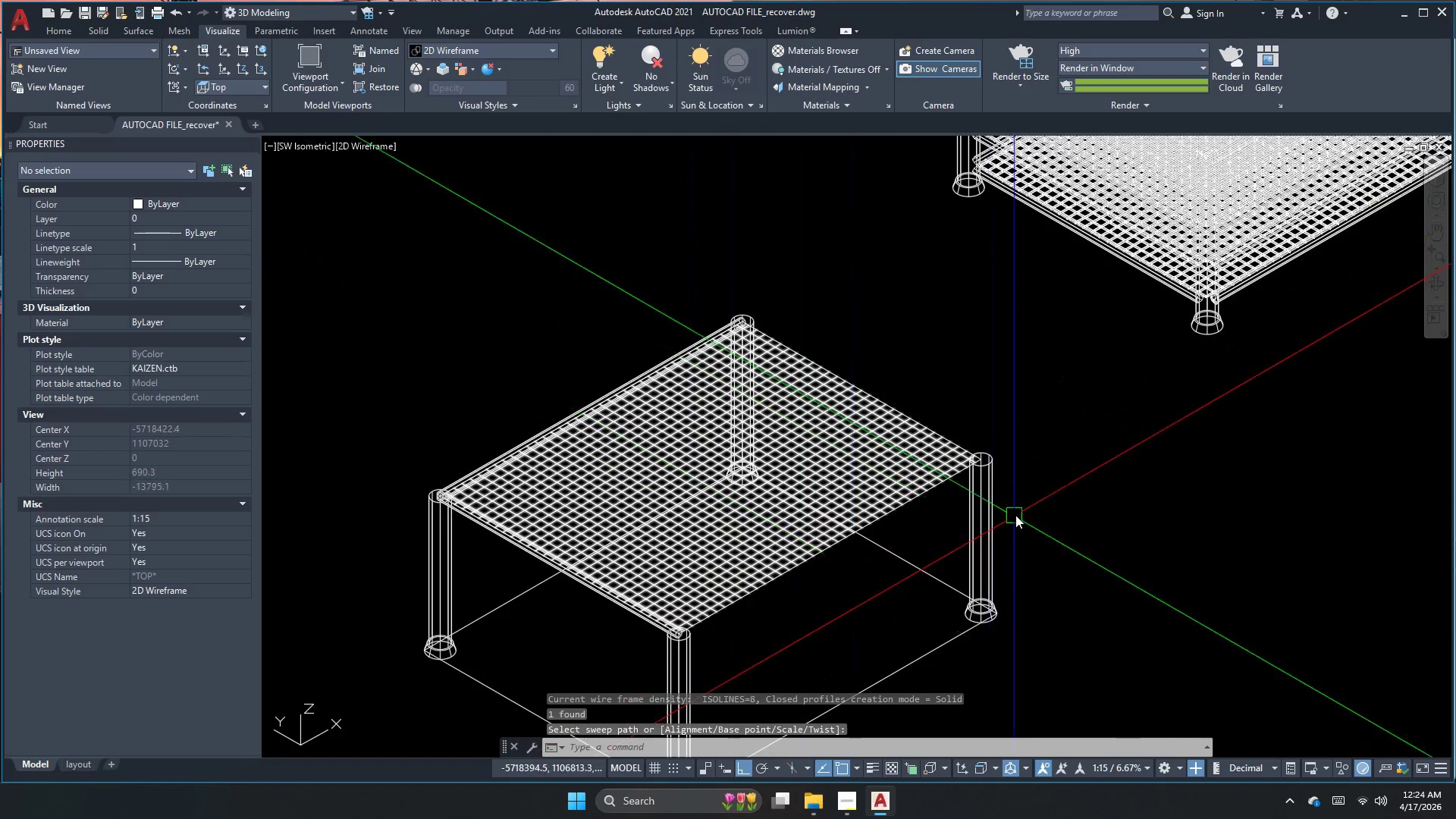 
key(Escape)
 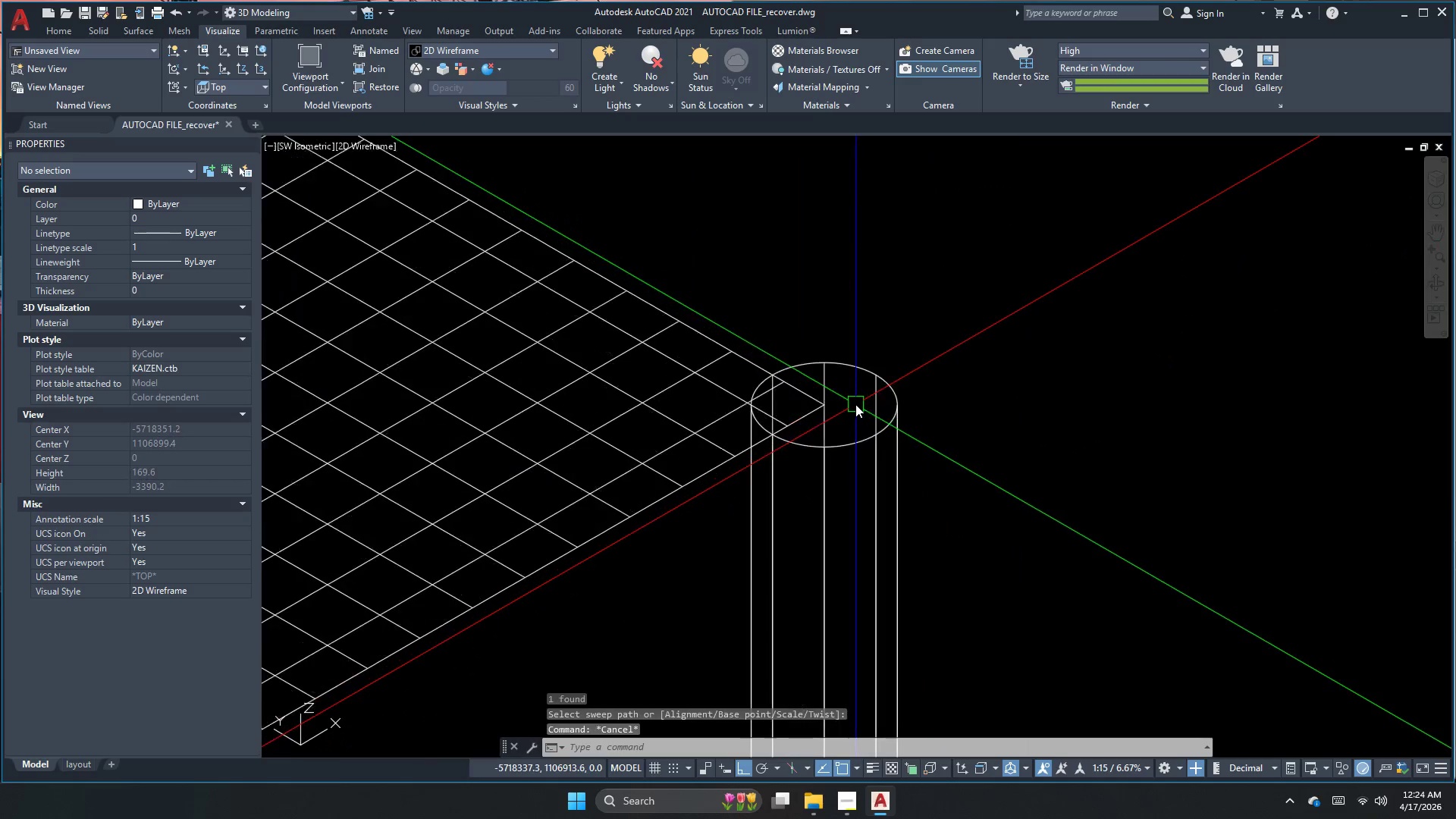 
key(C)
 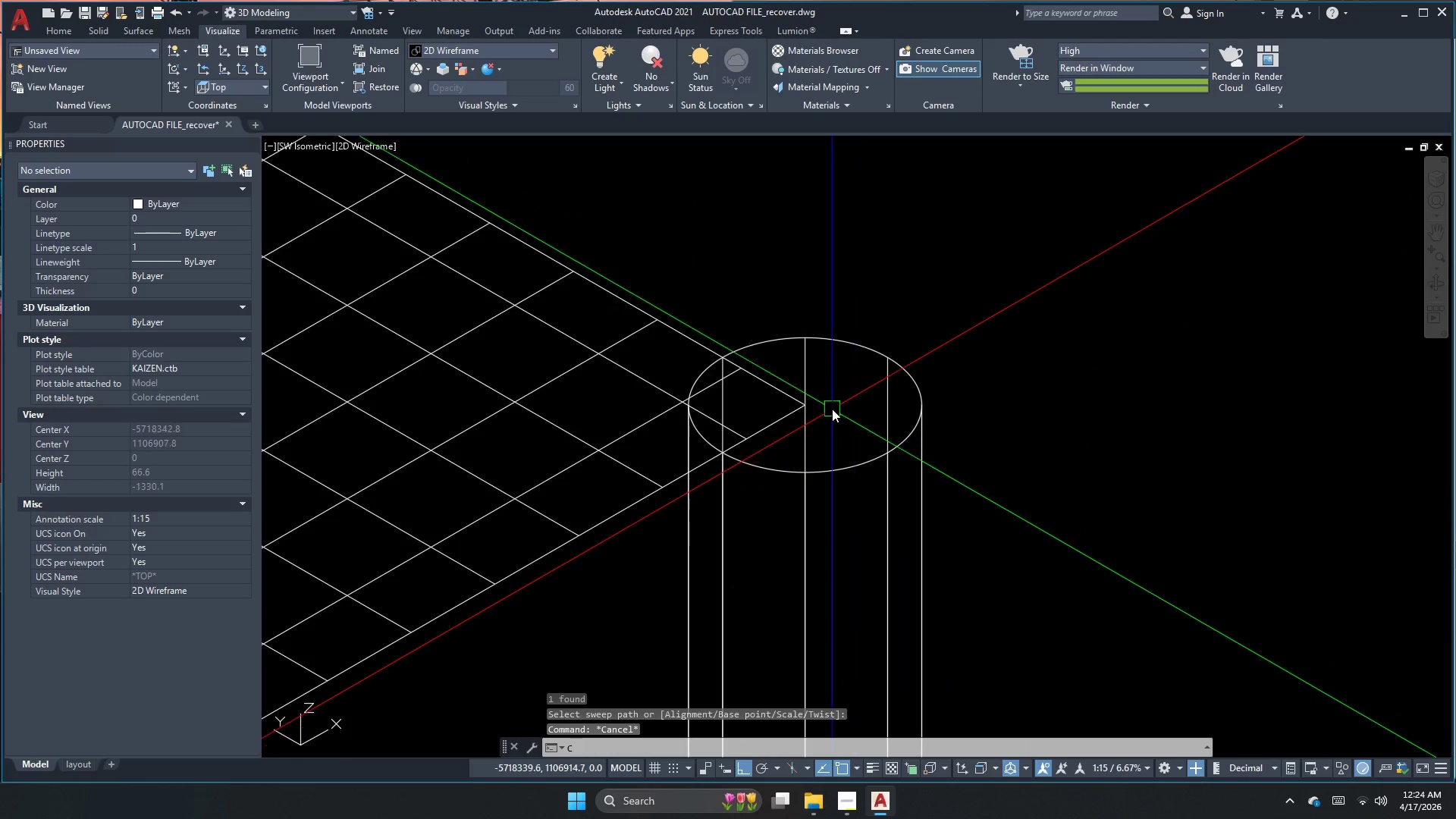 
hold_key(key=Space, duration=1.25)
 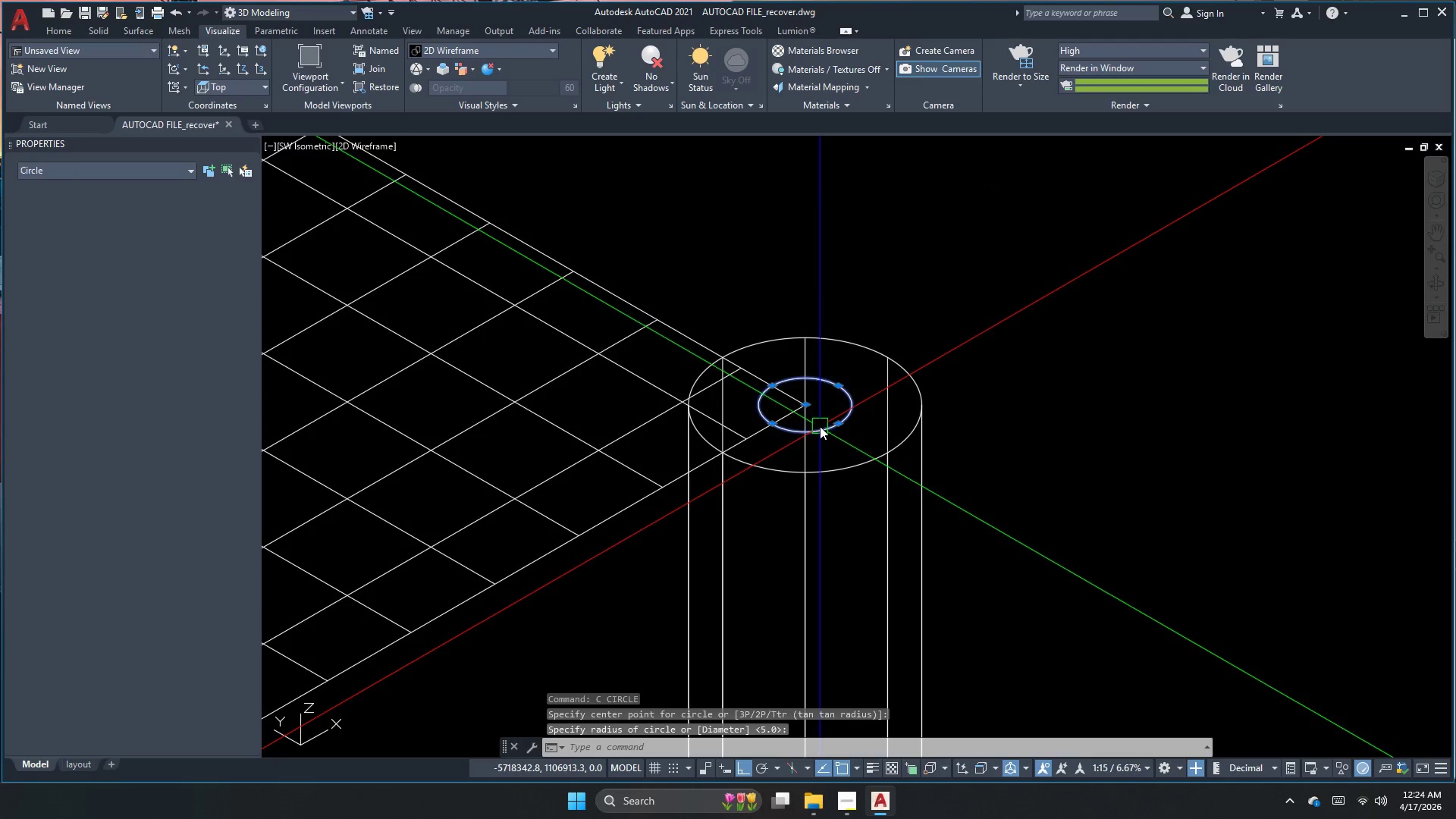 
scroll: coordinate [855, 404], scroll_direction: up, amount: 5.0
 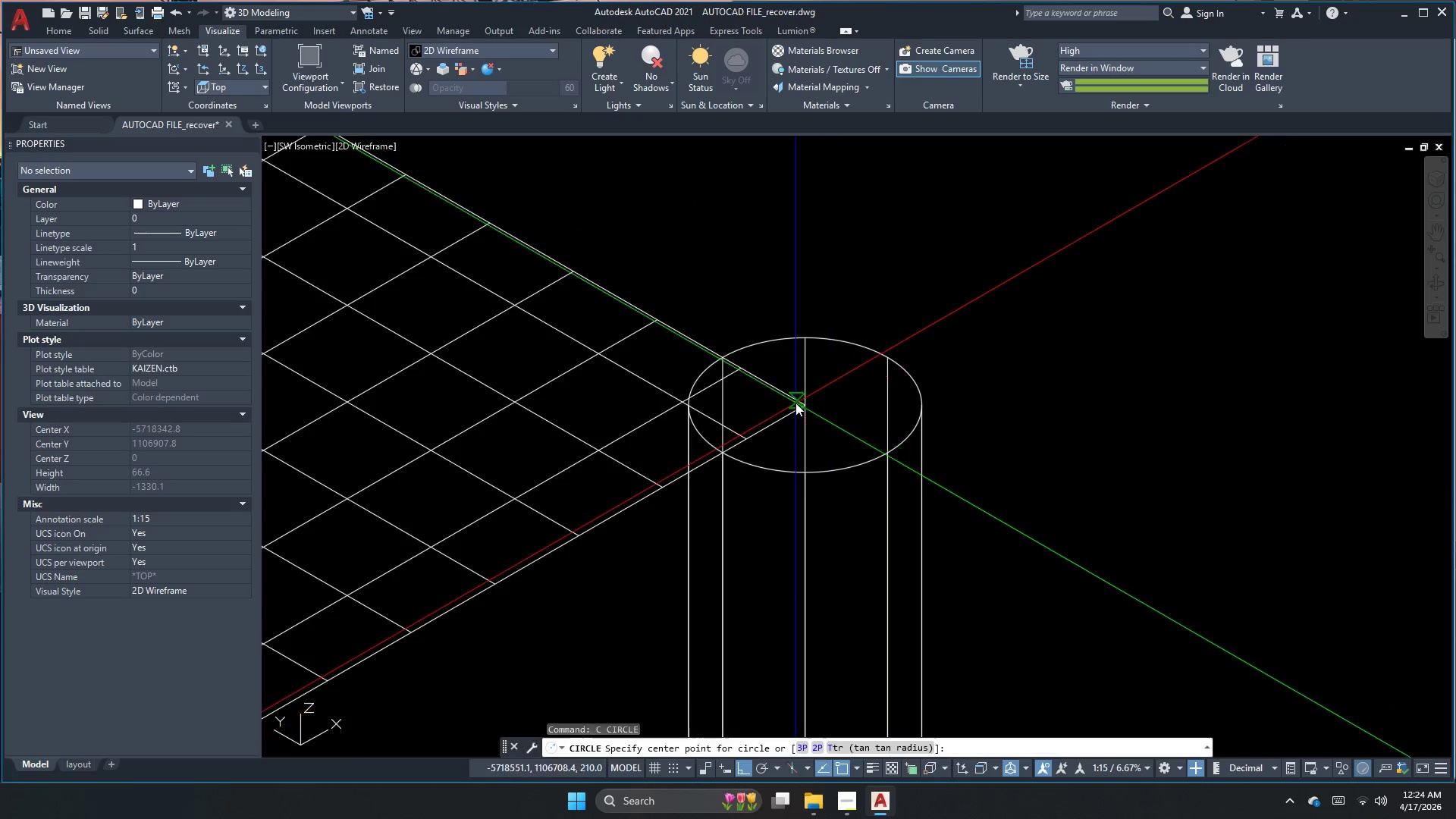 
left_click_drag(start_coordinate=[805, 406], to_coordinate=[811, 422])
 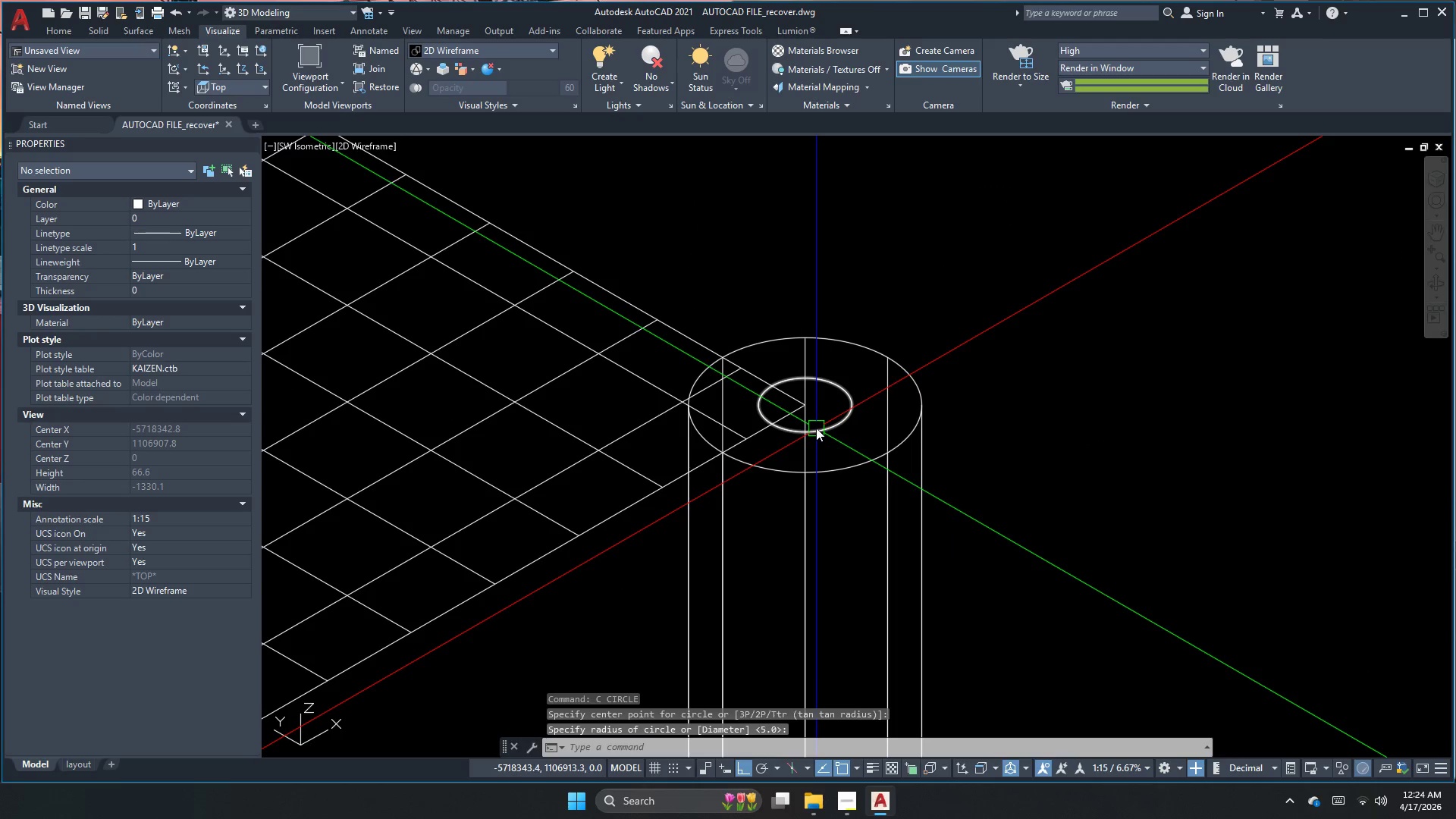 
left_click_drag(start_coordinate=[820, 426], to_coordinate=[761, 431])
 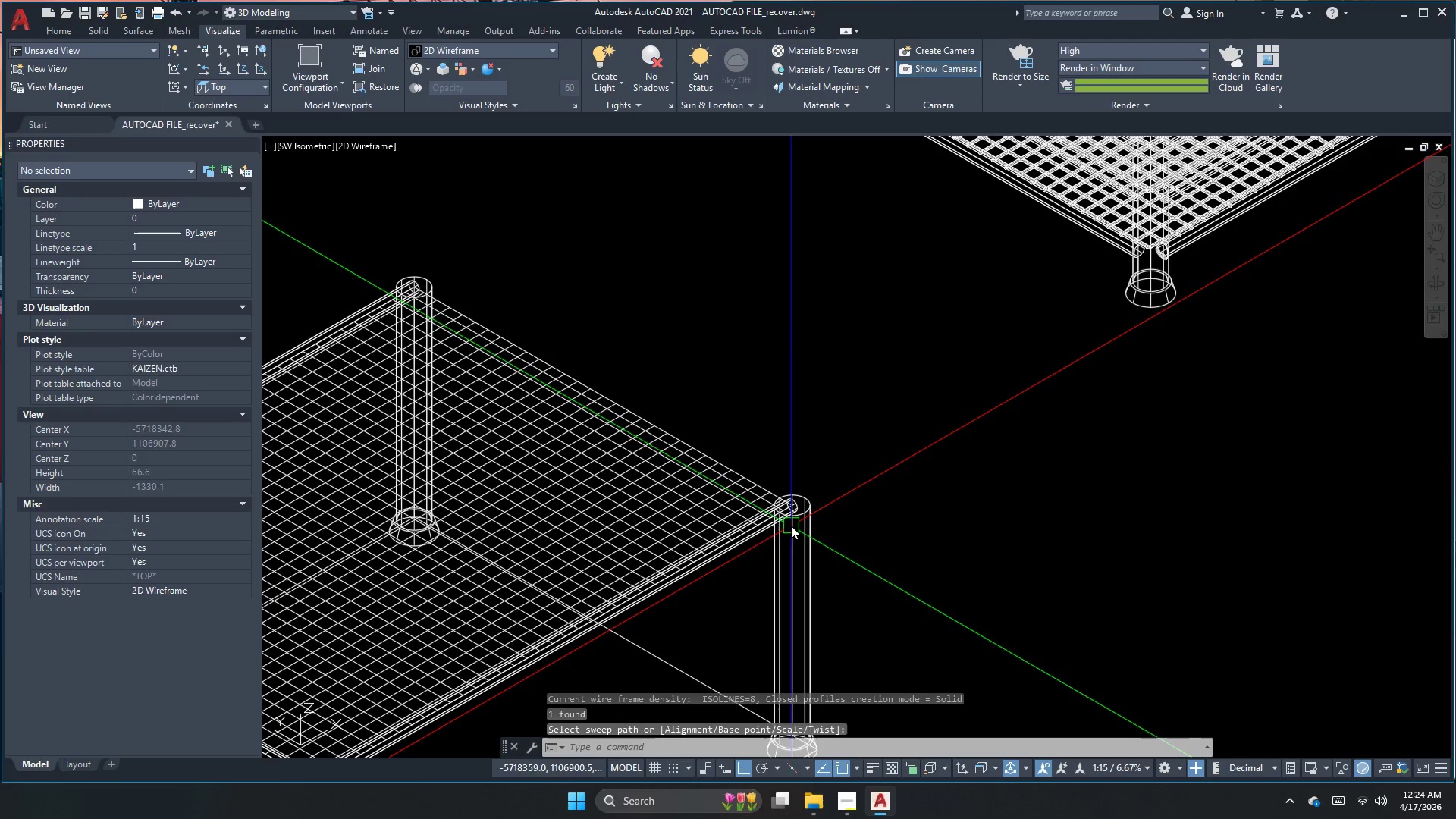 
type(swe)
 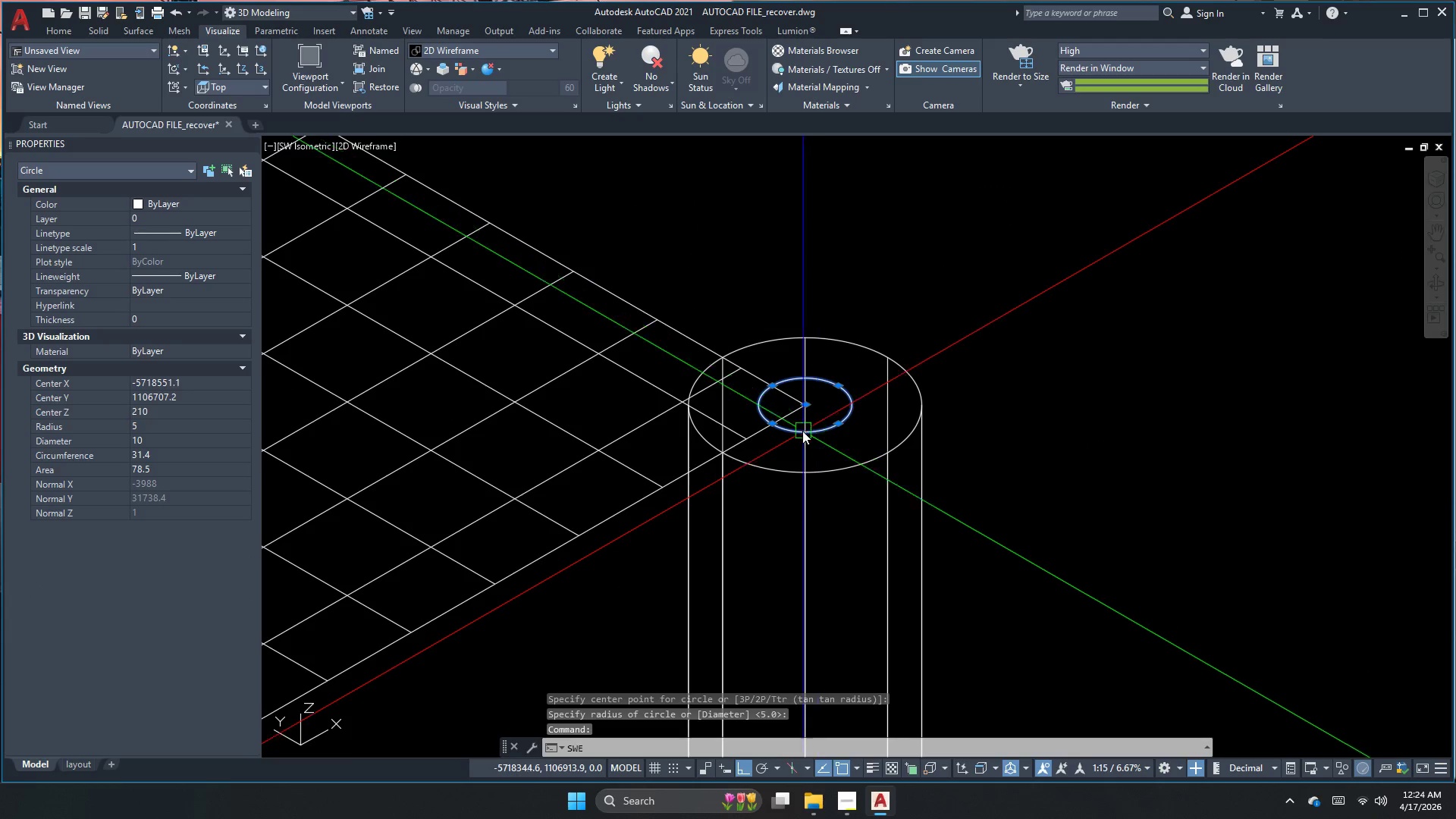 
key(E)
 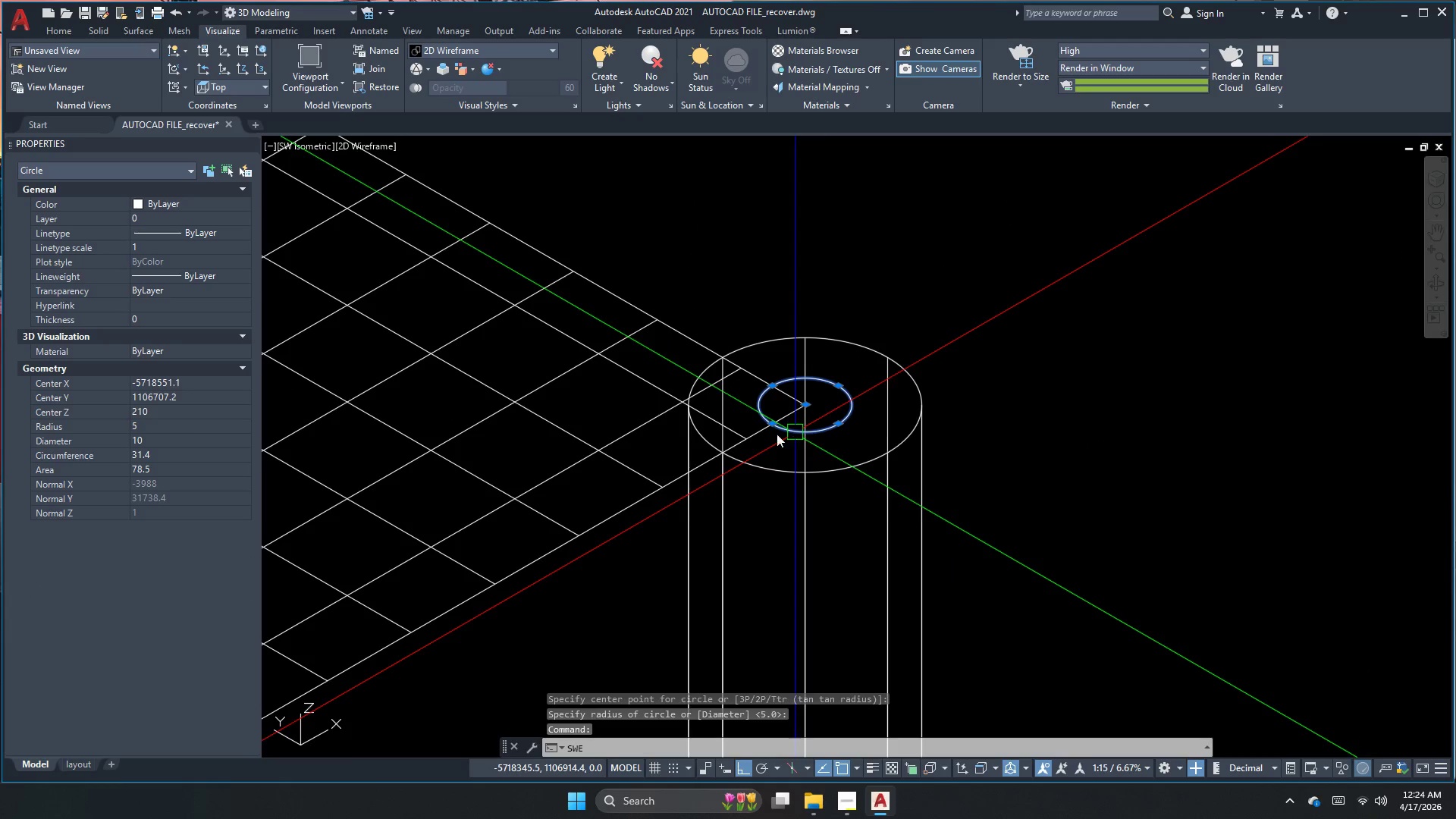 
key(Space)
 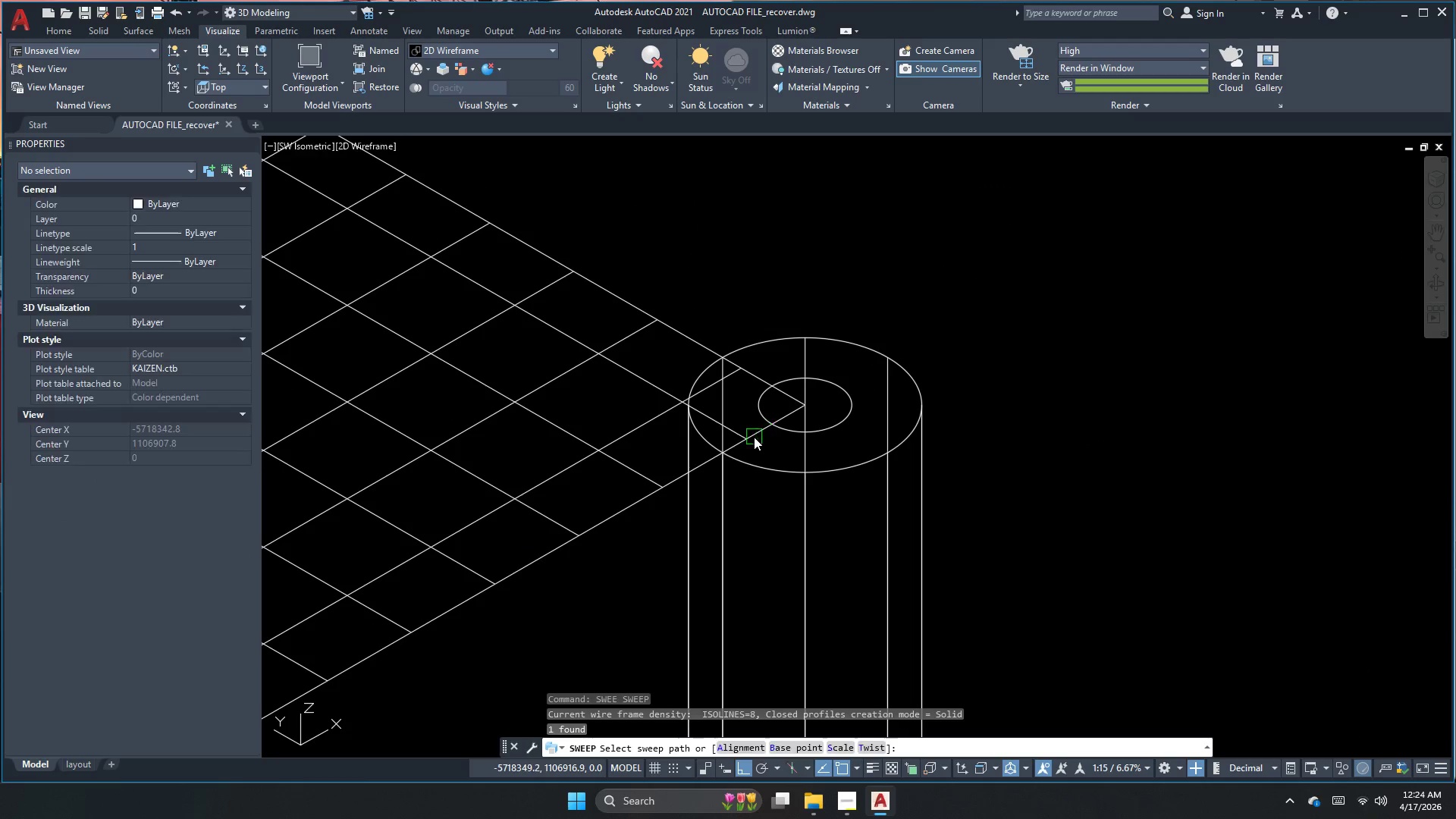 
left_click([761, 431])
 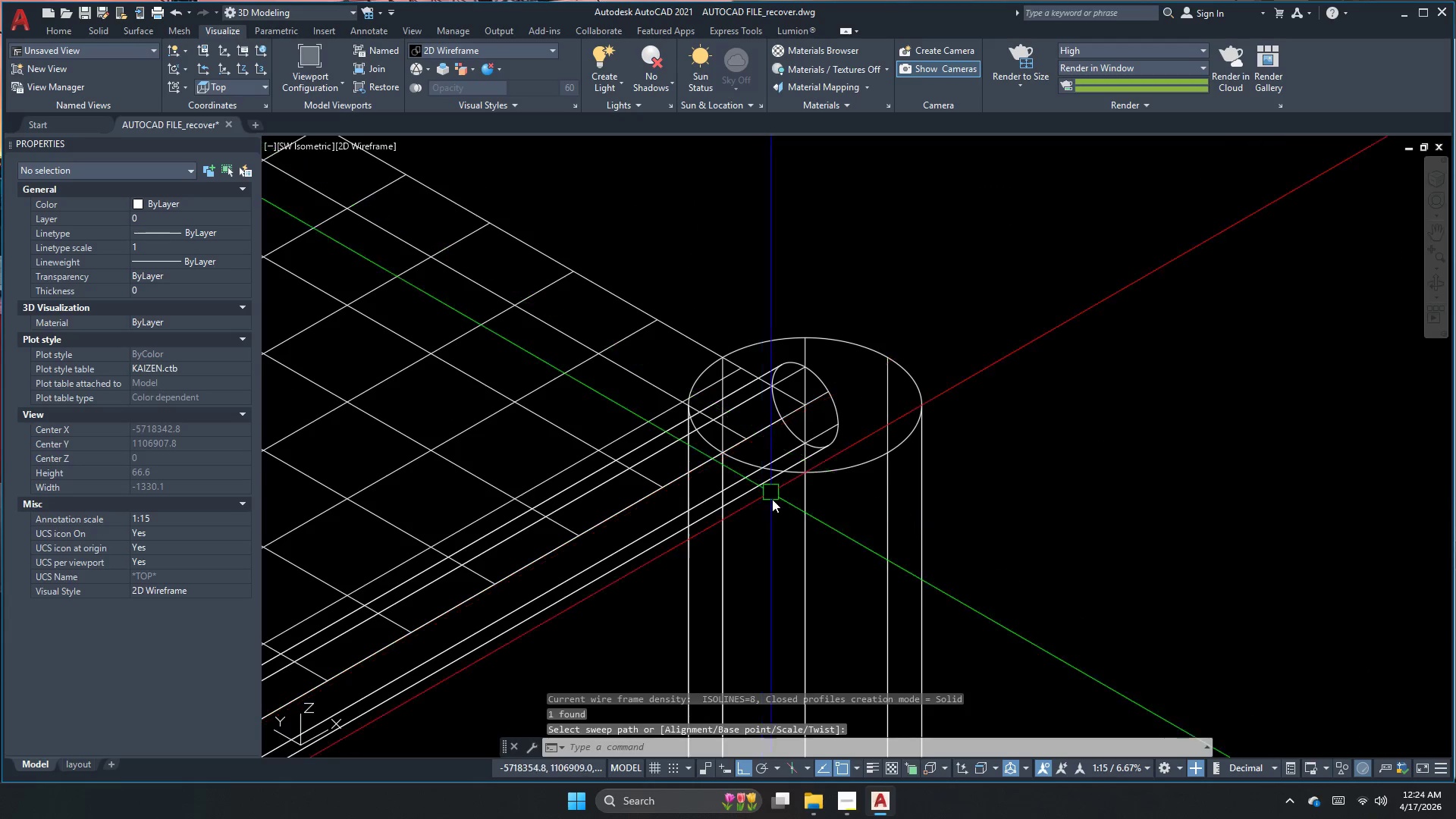 
scroll: coordinate [791, 526], scroll_direction: down, amount: 4.0
 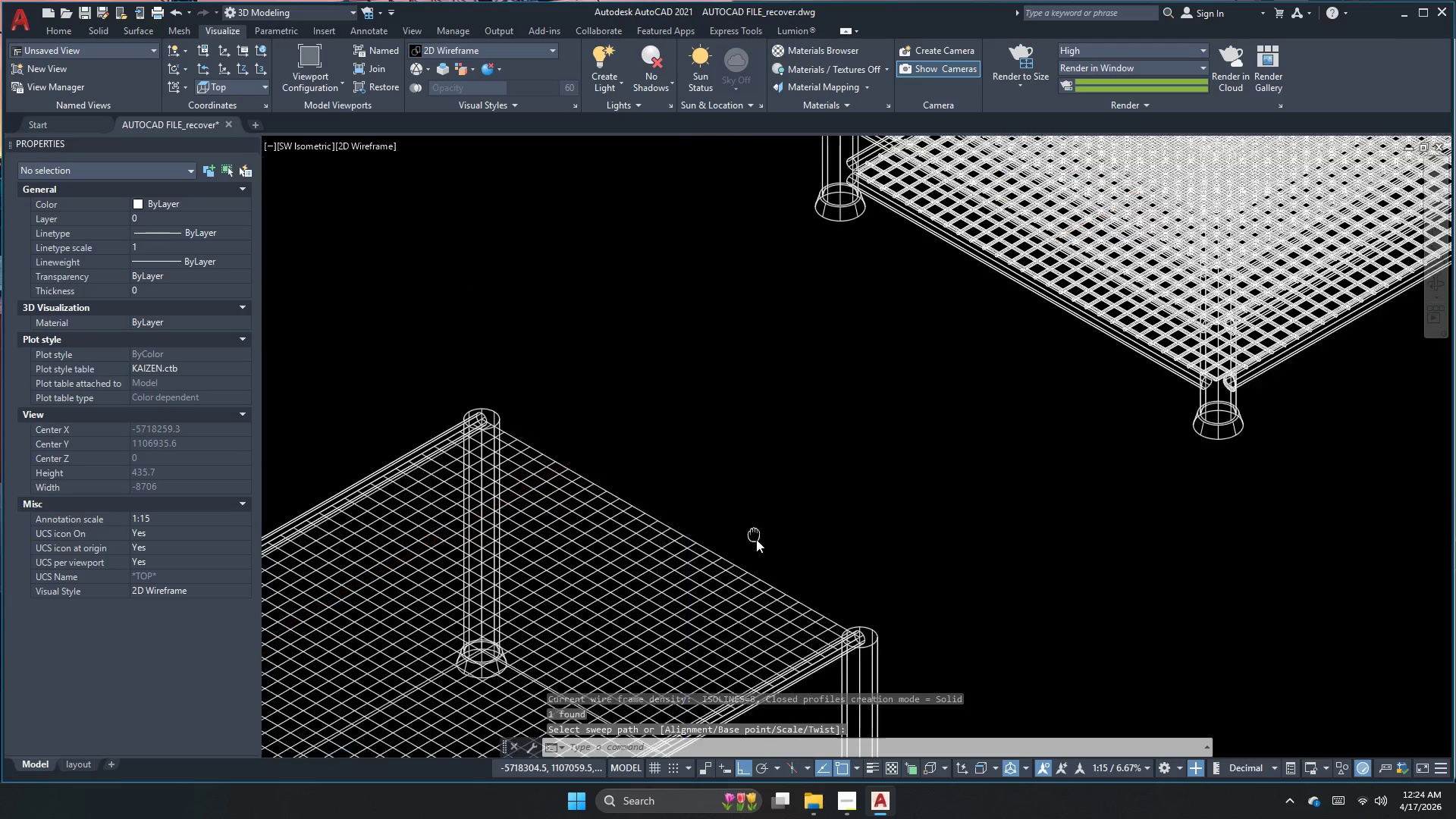 
key(Escape)
 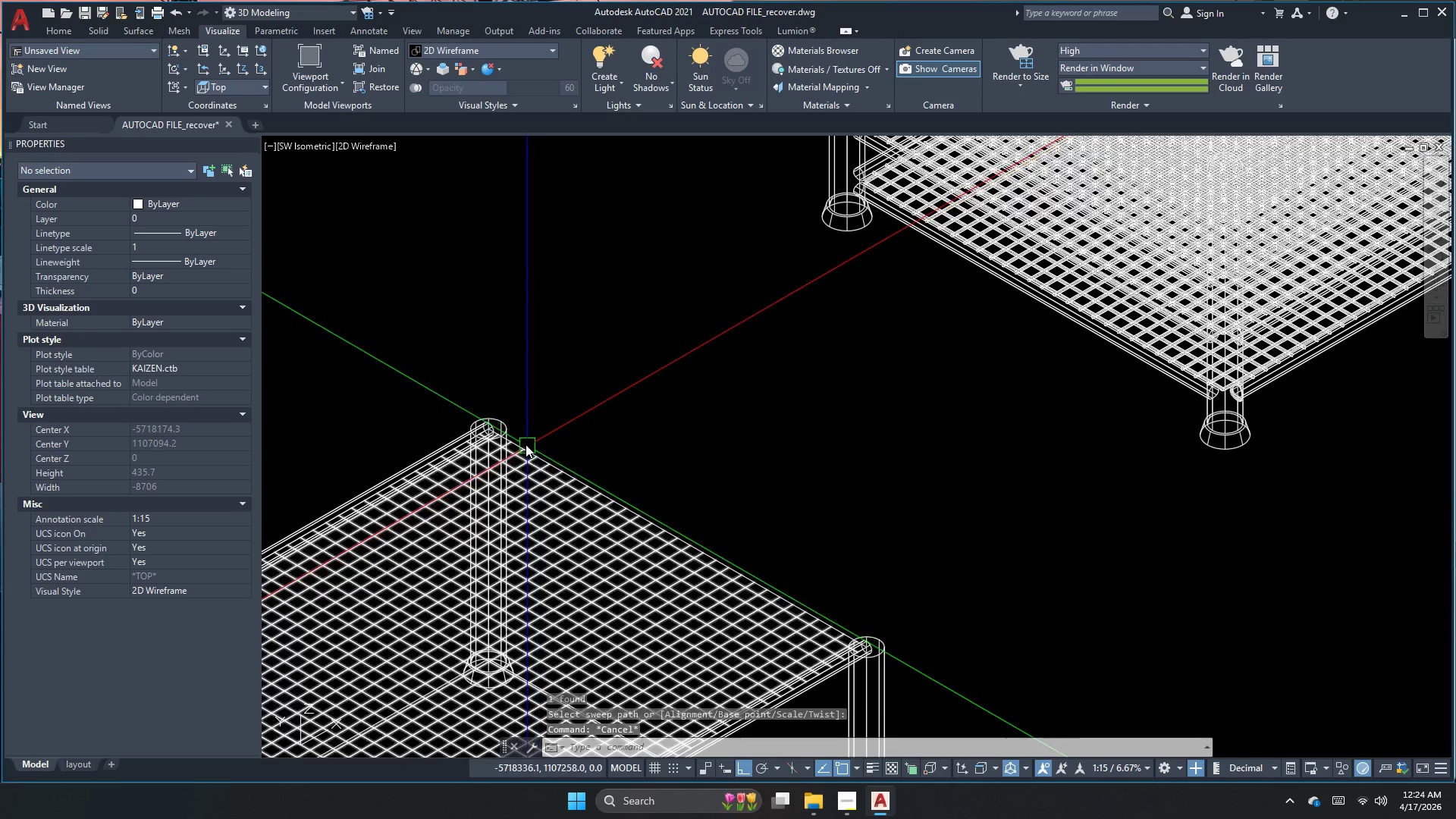 
key(C)
 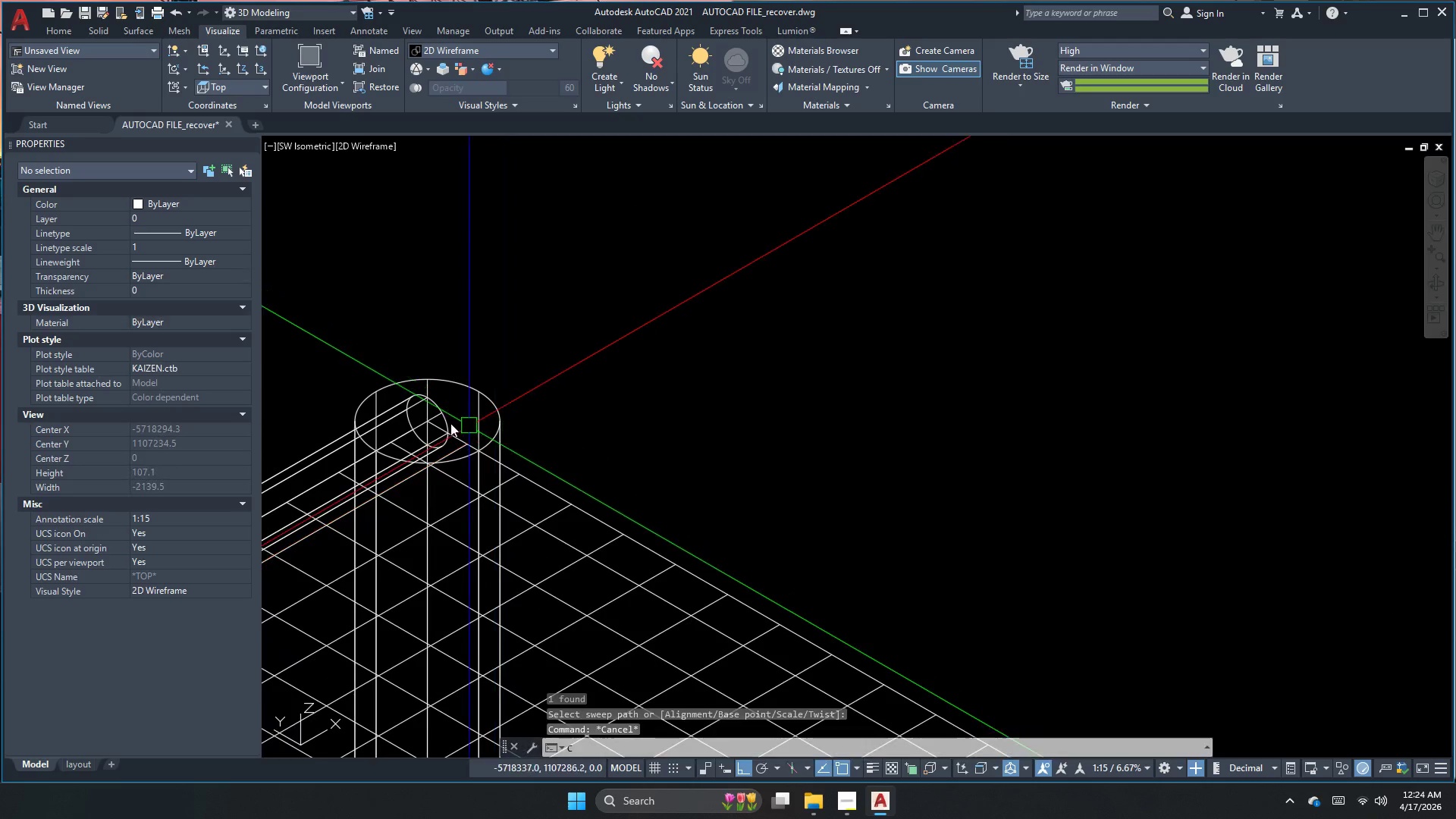 
key(Space)
 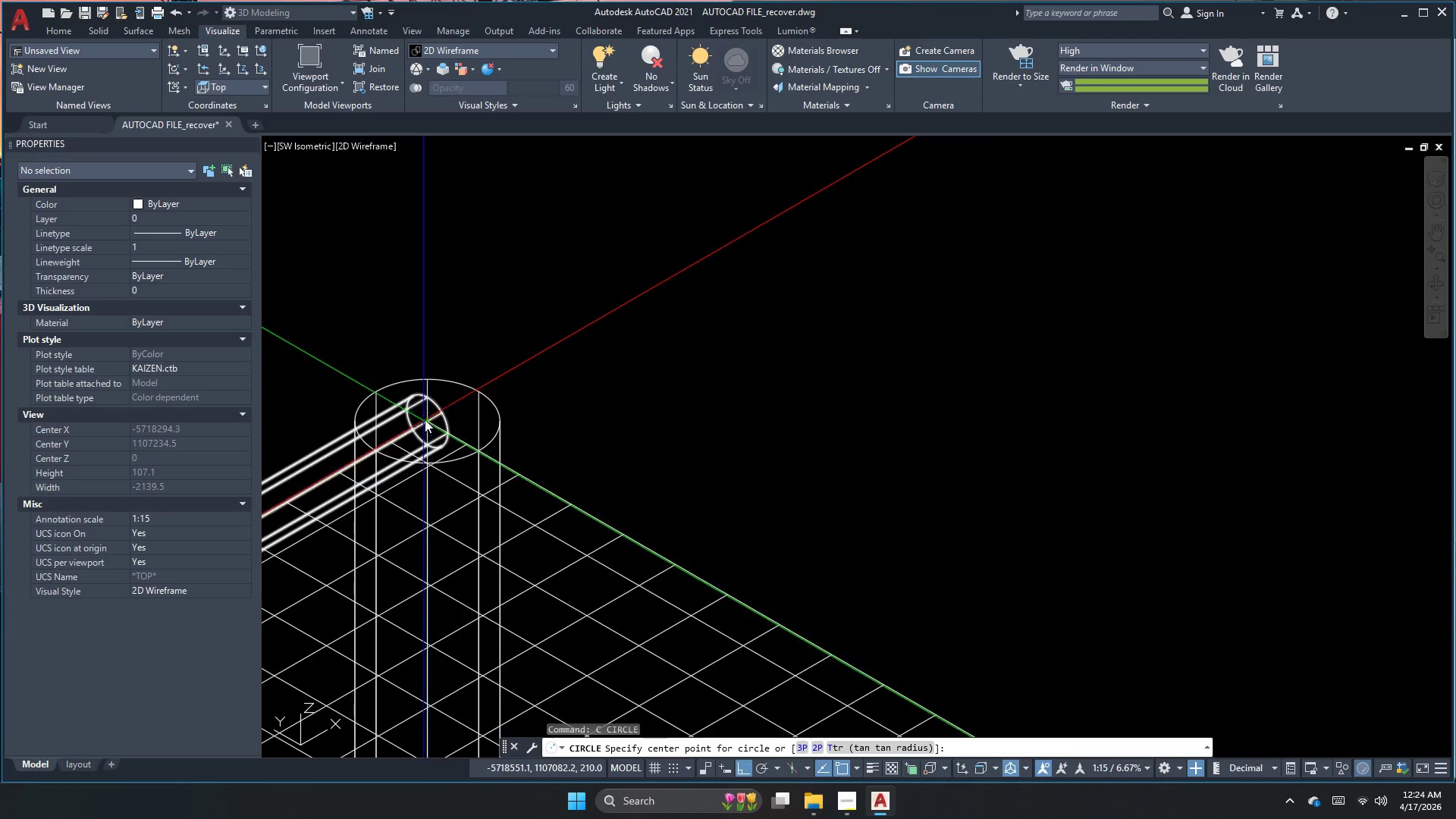 
scroll: coordinate [504, 428], scroll_direction: up, amount: 3.0
 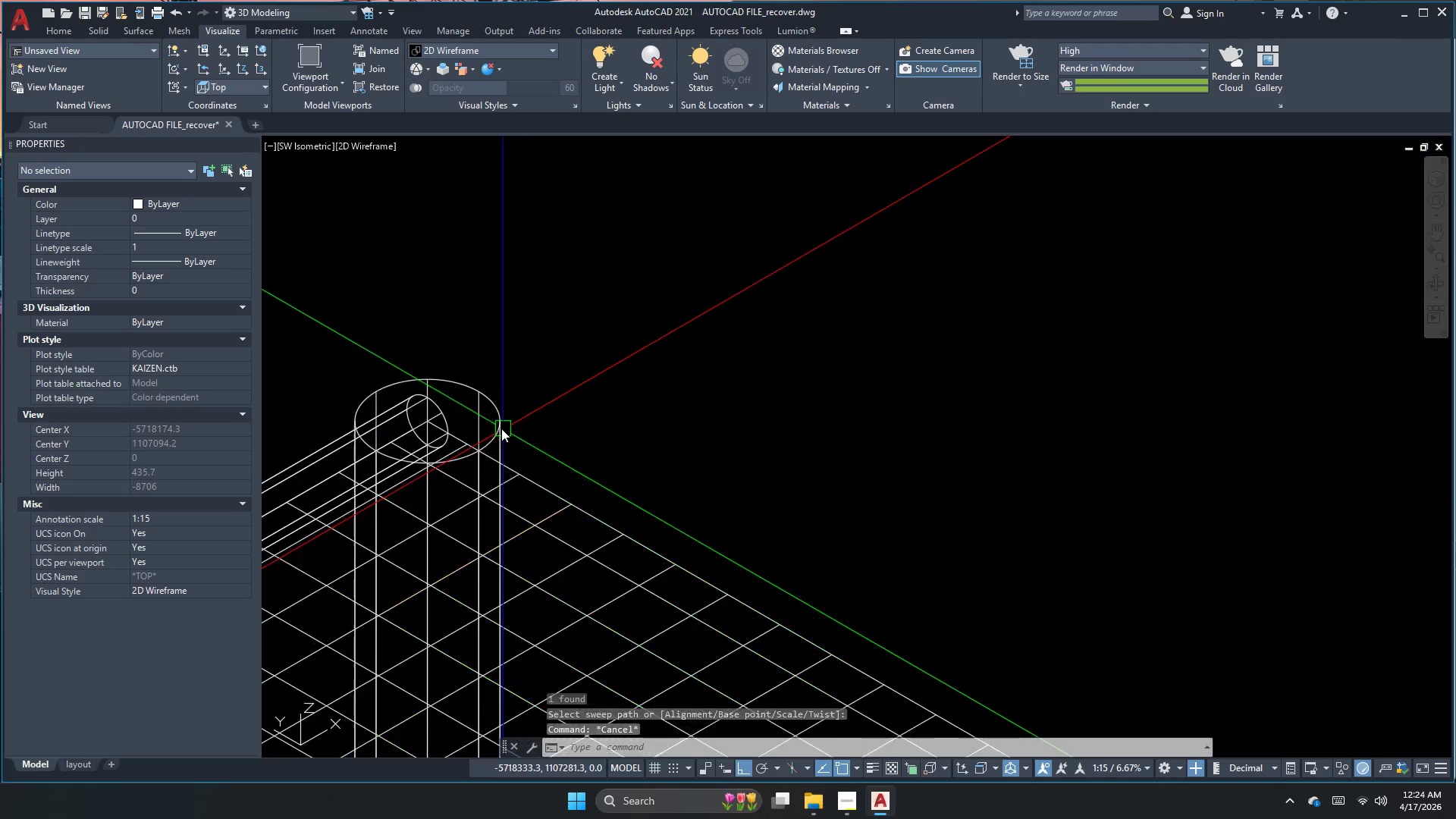 
left_click_drag(start_coordinate=[429, 417], to_coordinate=[434, 422])
 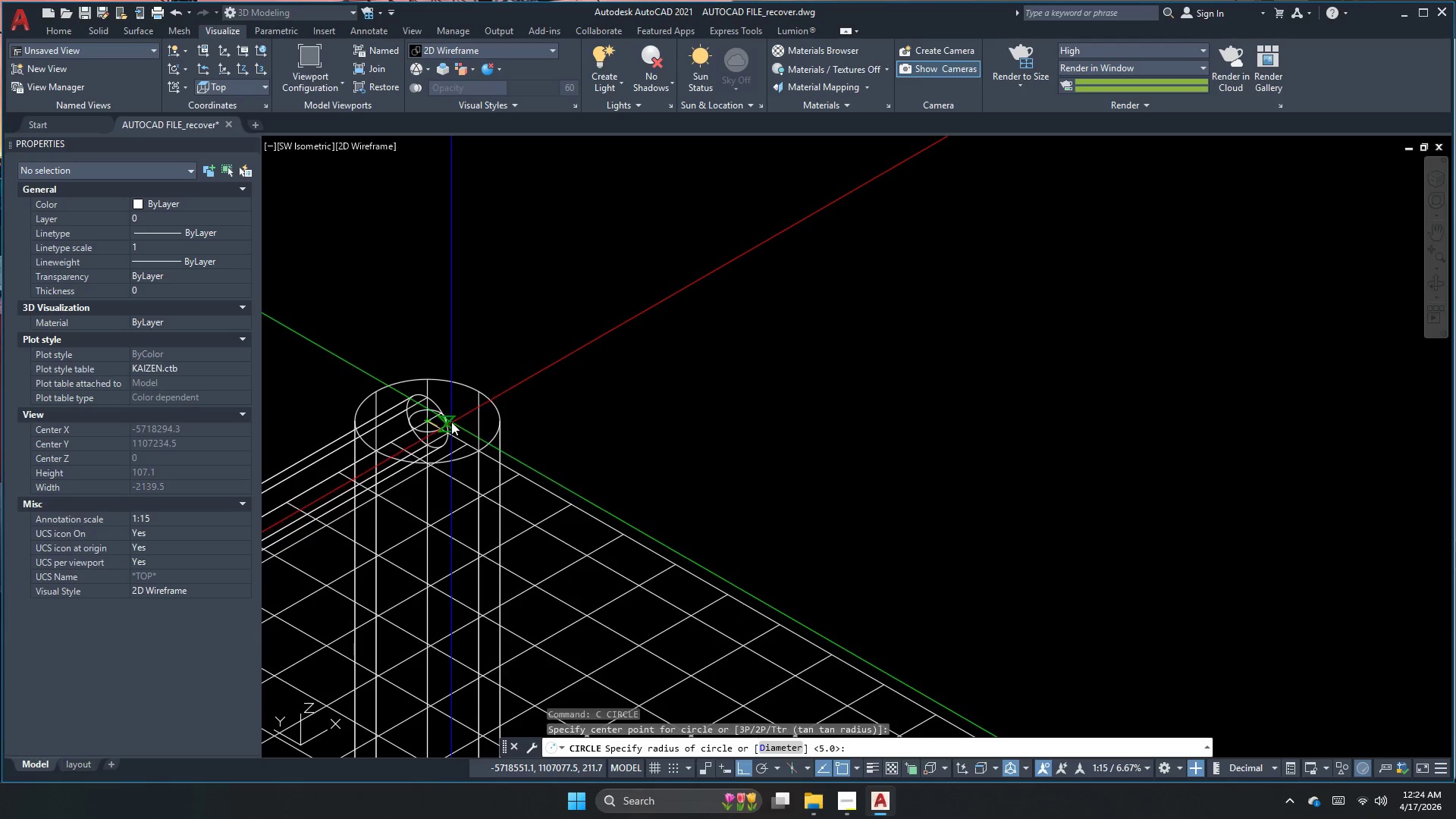 
type( )
key(Escape)
type(swee)
 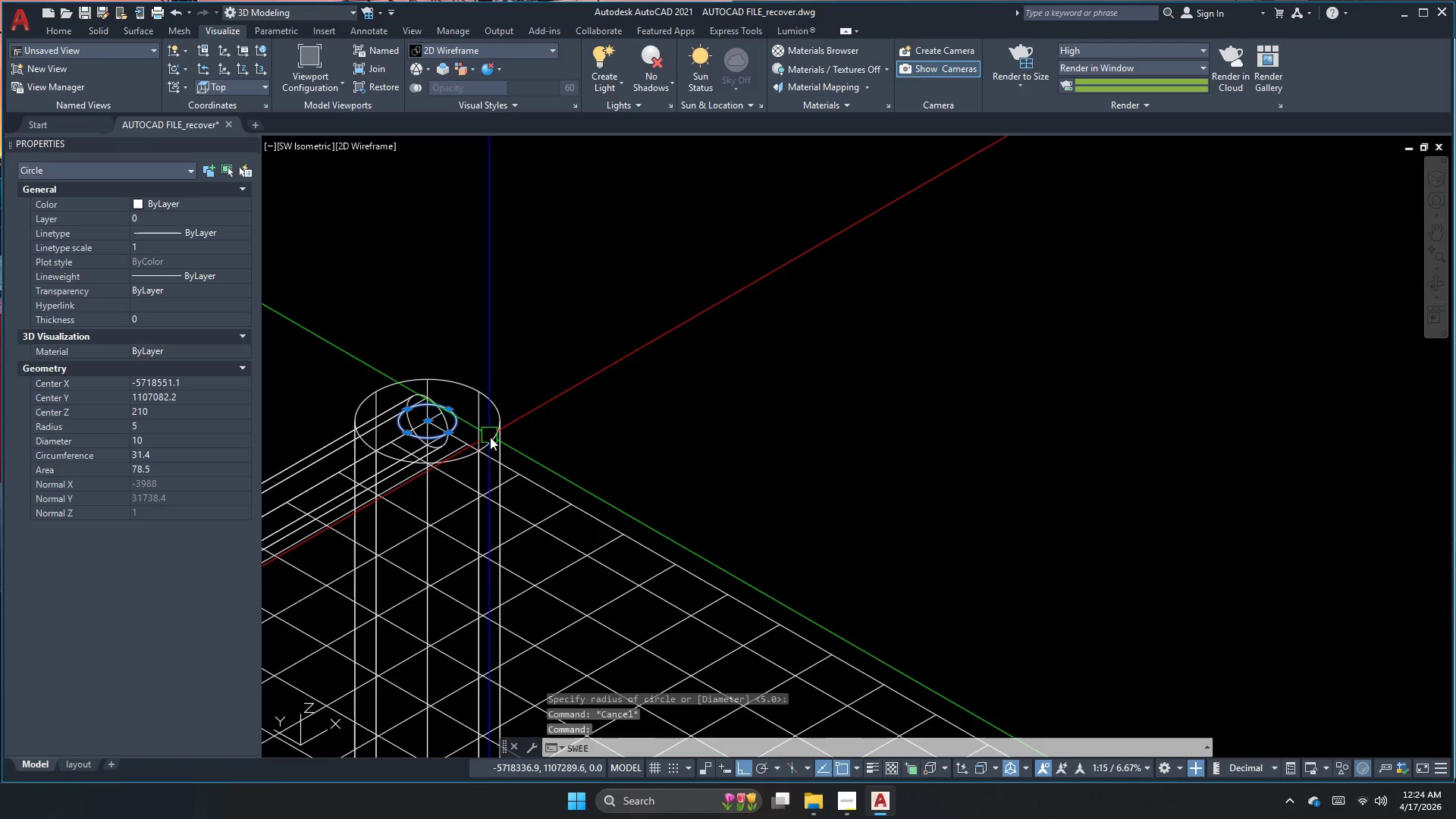 
key(Space)
 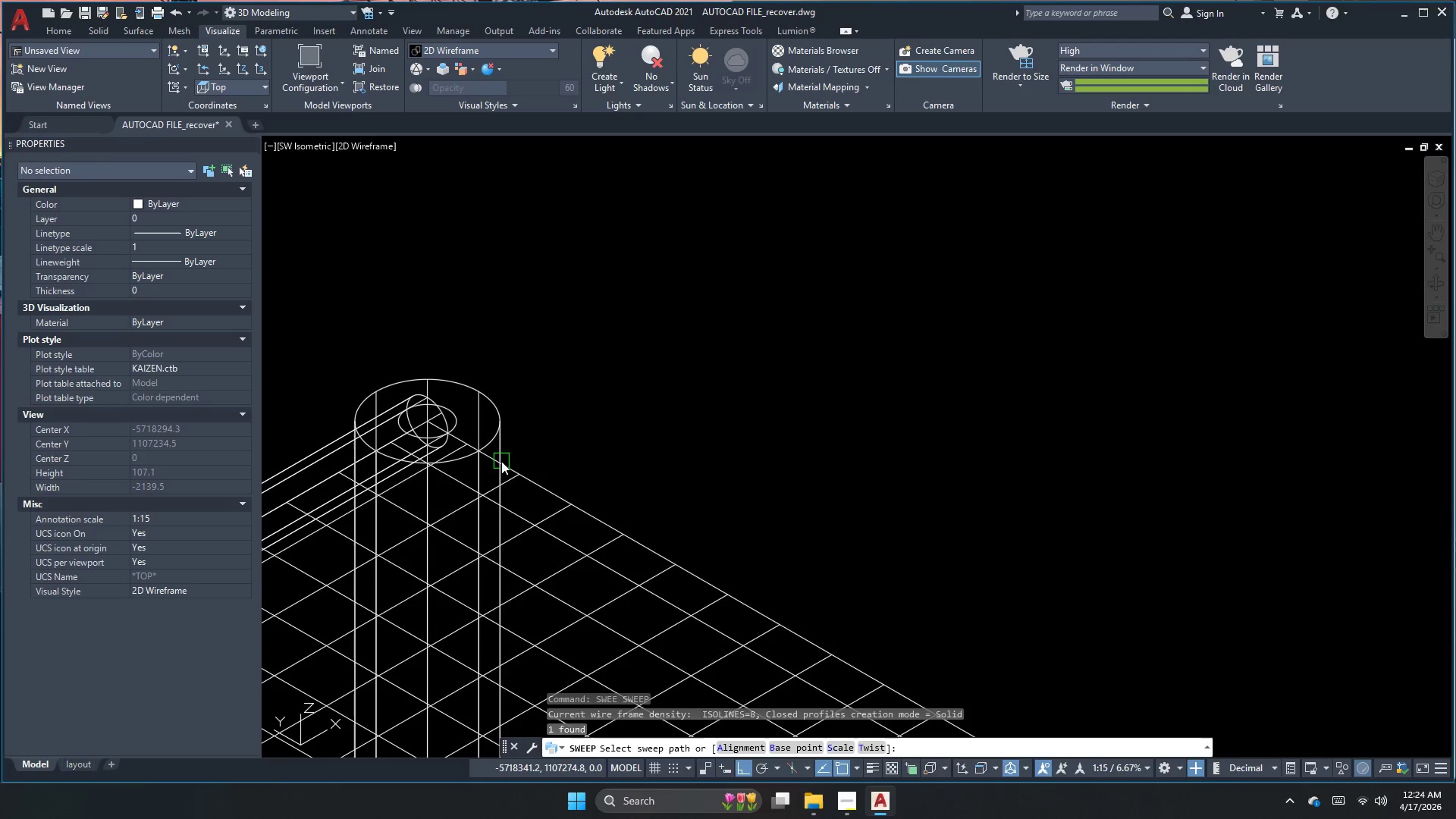 
left_click([501, 461])
 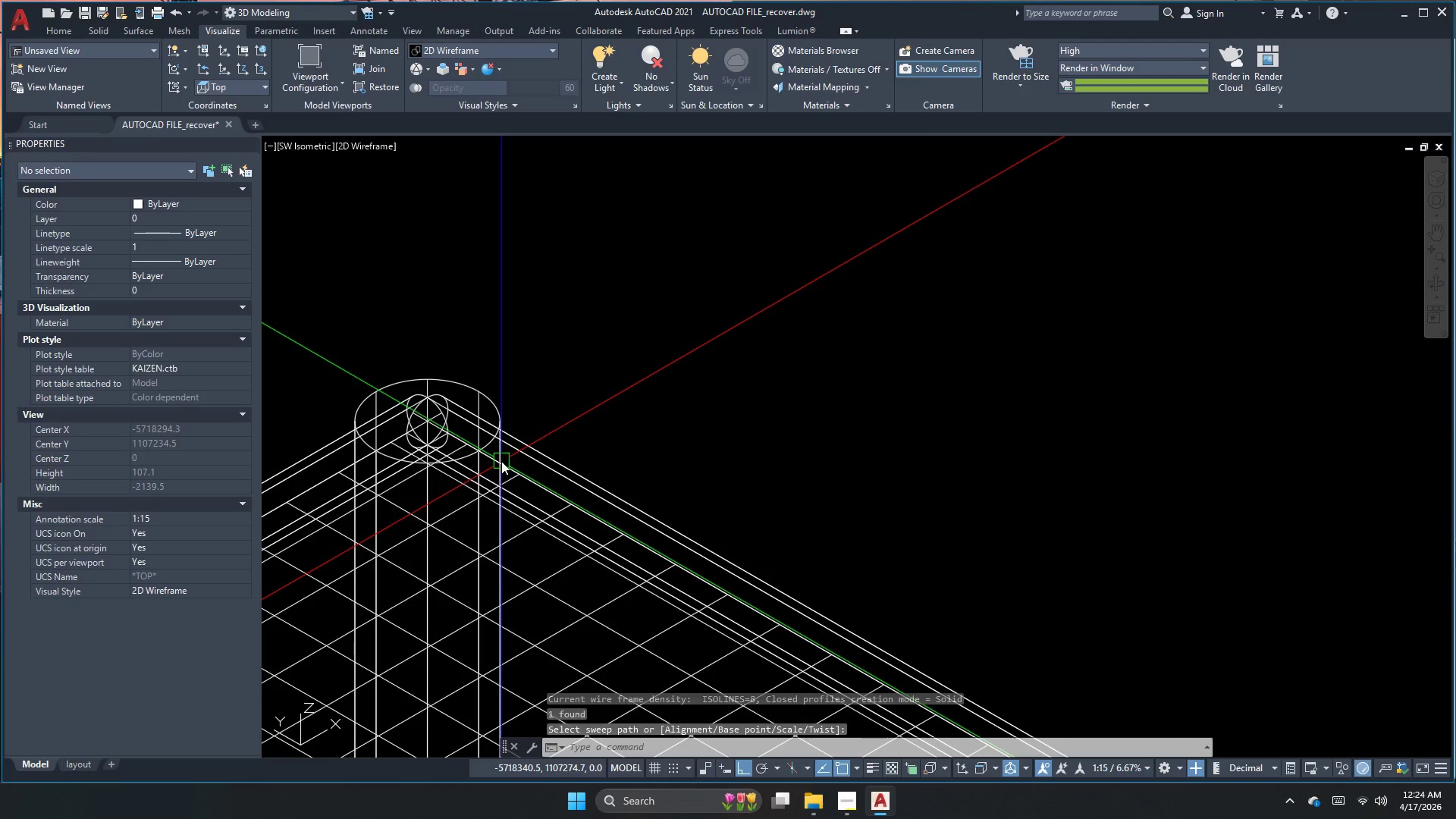 
scroll: coordinate [755, 224], scroll_direction: down, amount: 4.0
 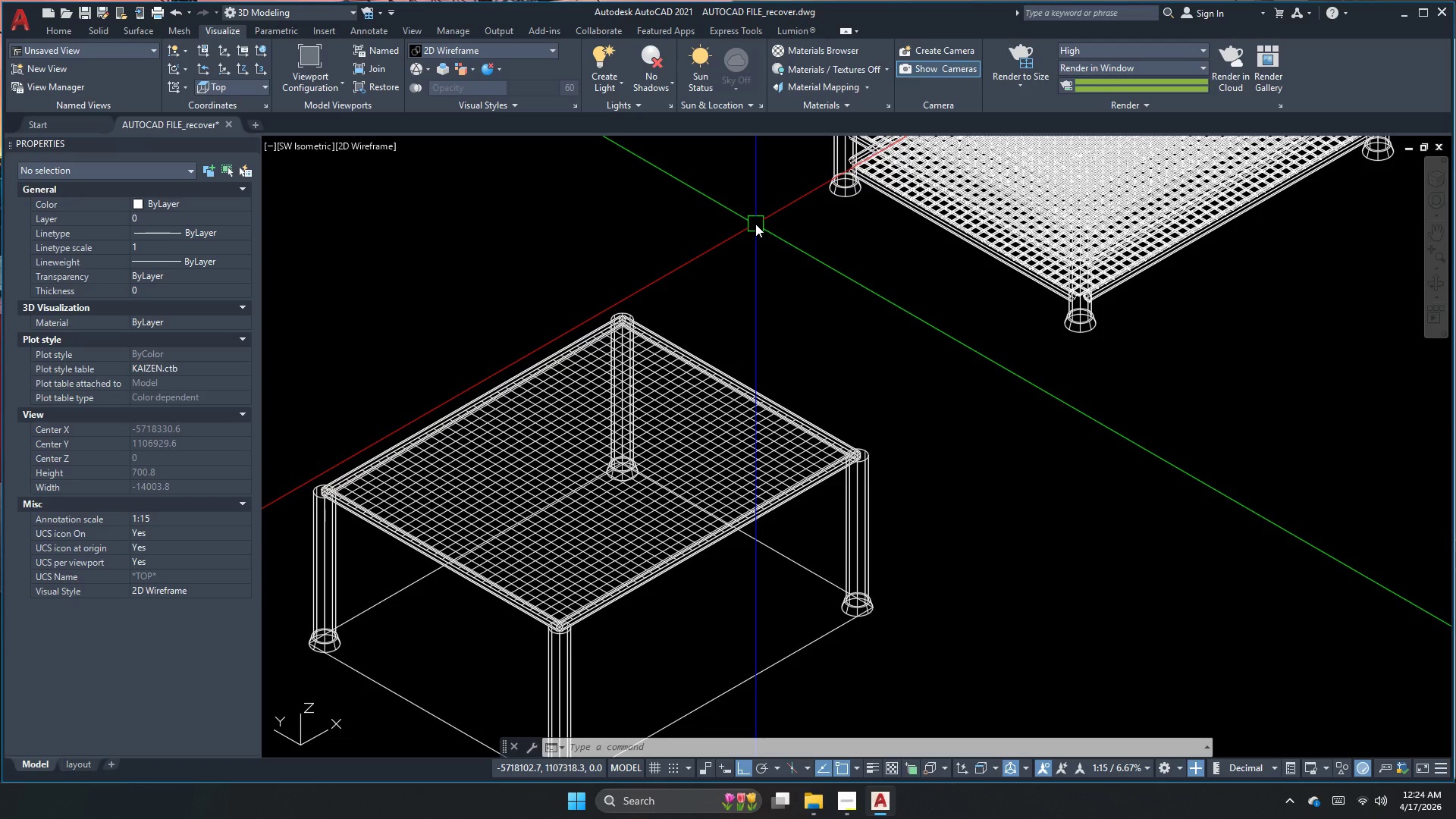 
wait(15.72)
 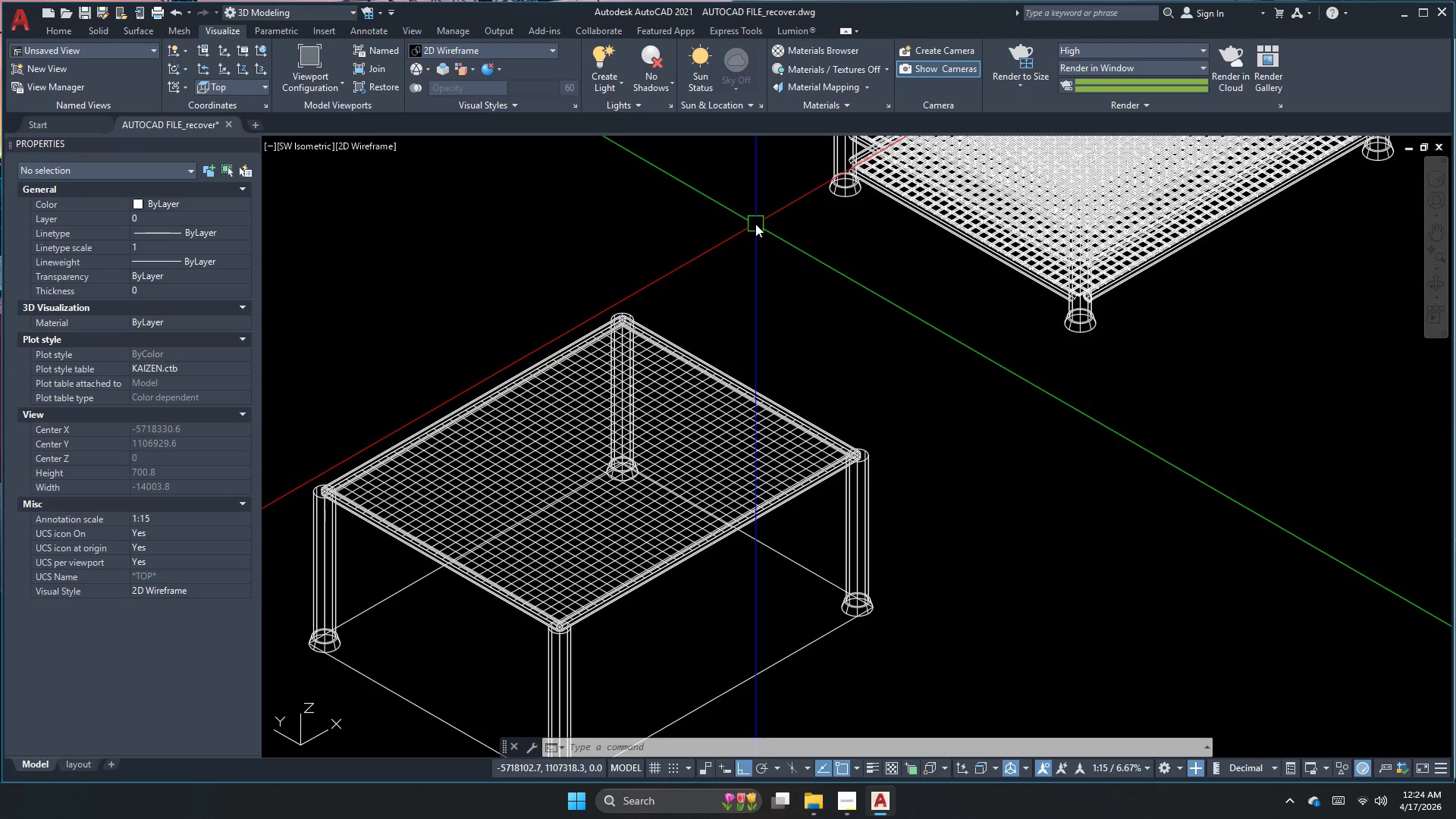 
scroll: coordinate [931, 281], scroll_direction: up, amount: 3.0
 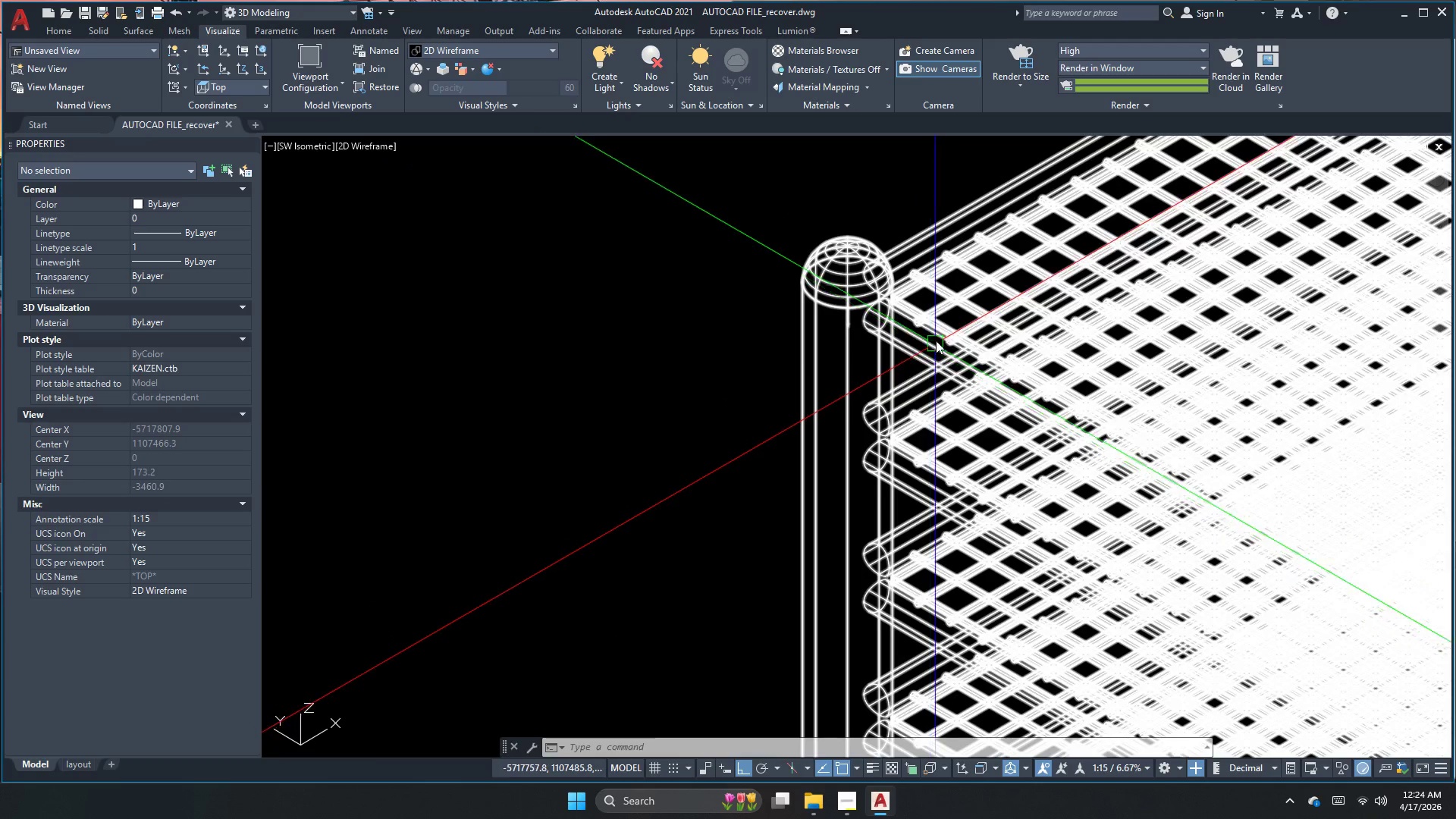 
scroll: coordinate [736, 237], scroll_direction: down, amount: 5.0
 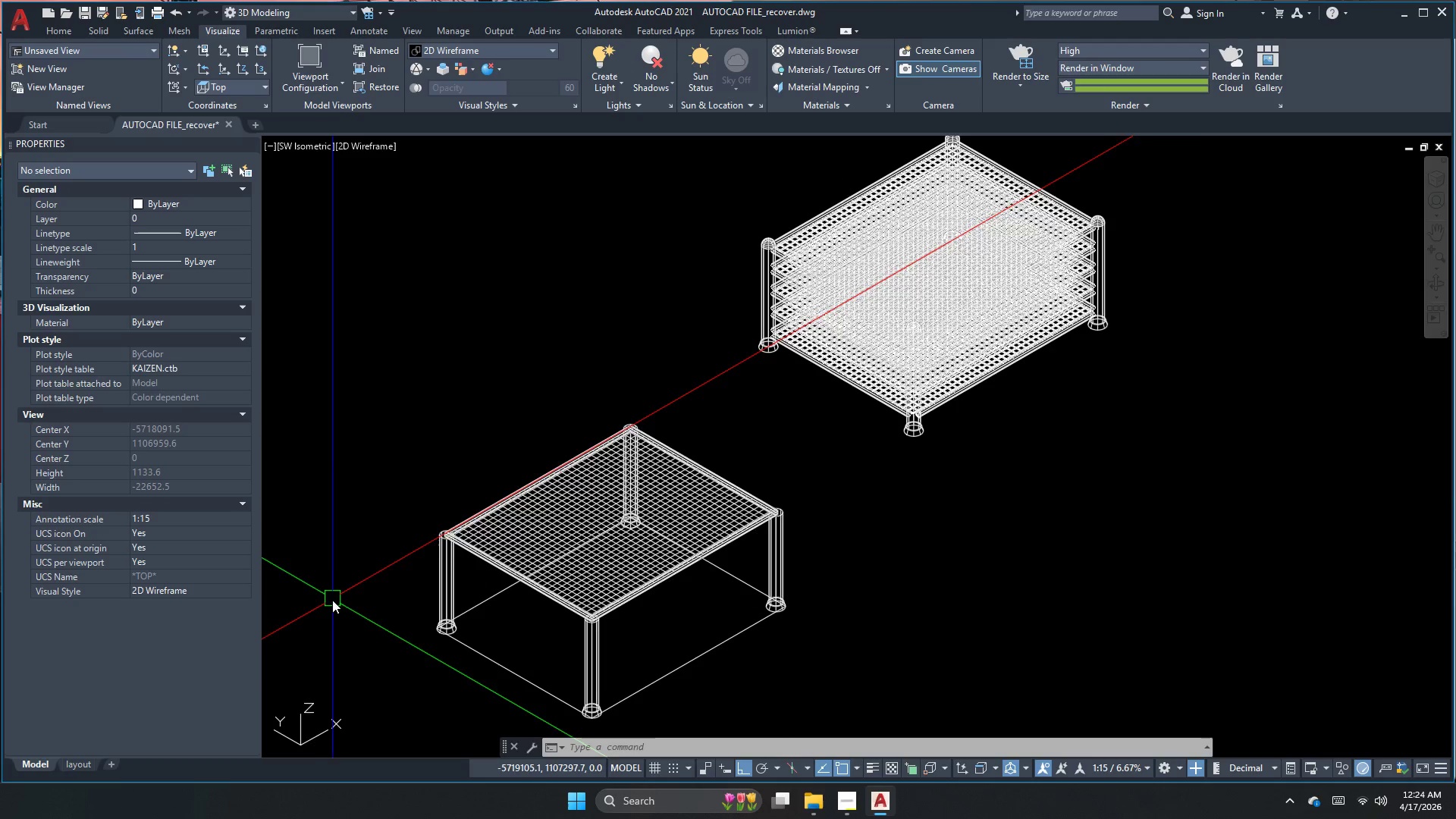 
scroll: coordinate [475, 550], scroll_direction: up, amount: 2.0
 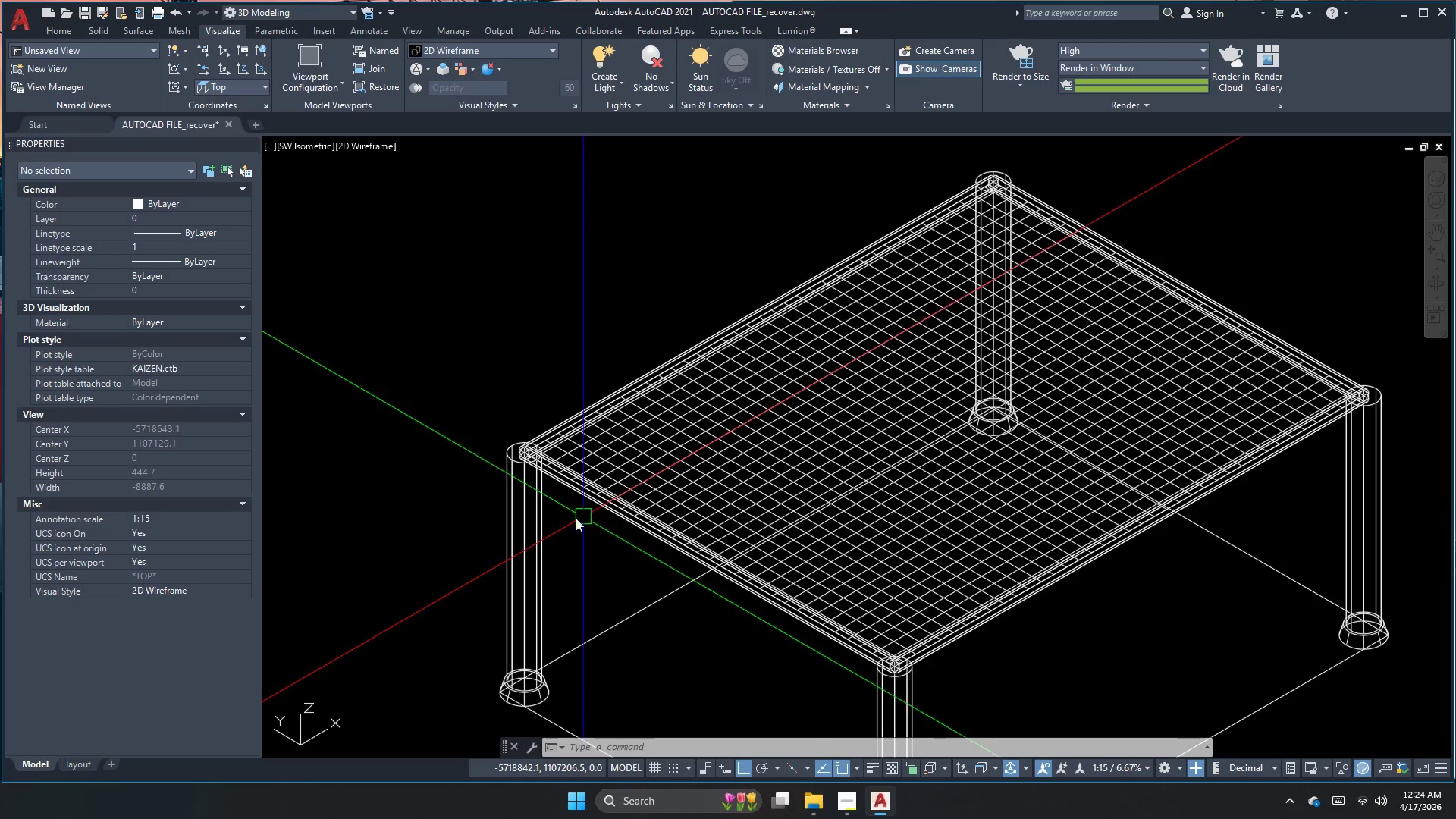 
left_click([516, 529])
 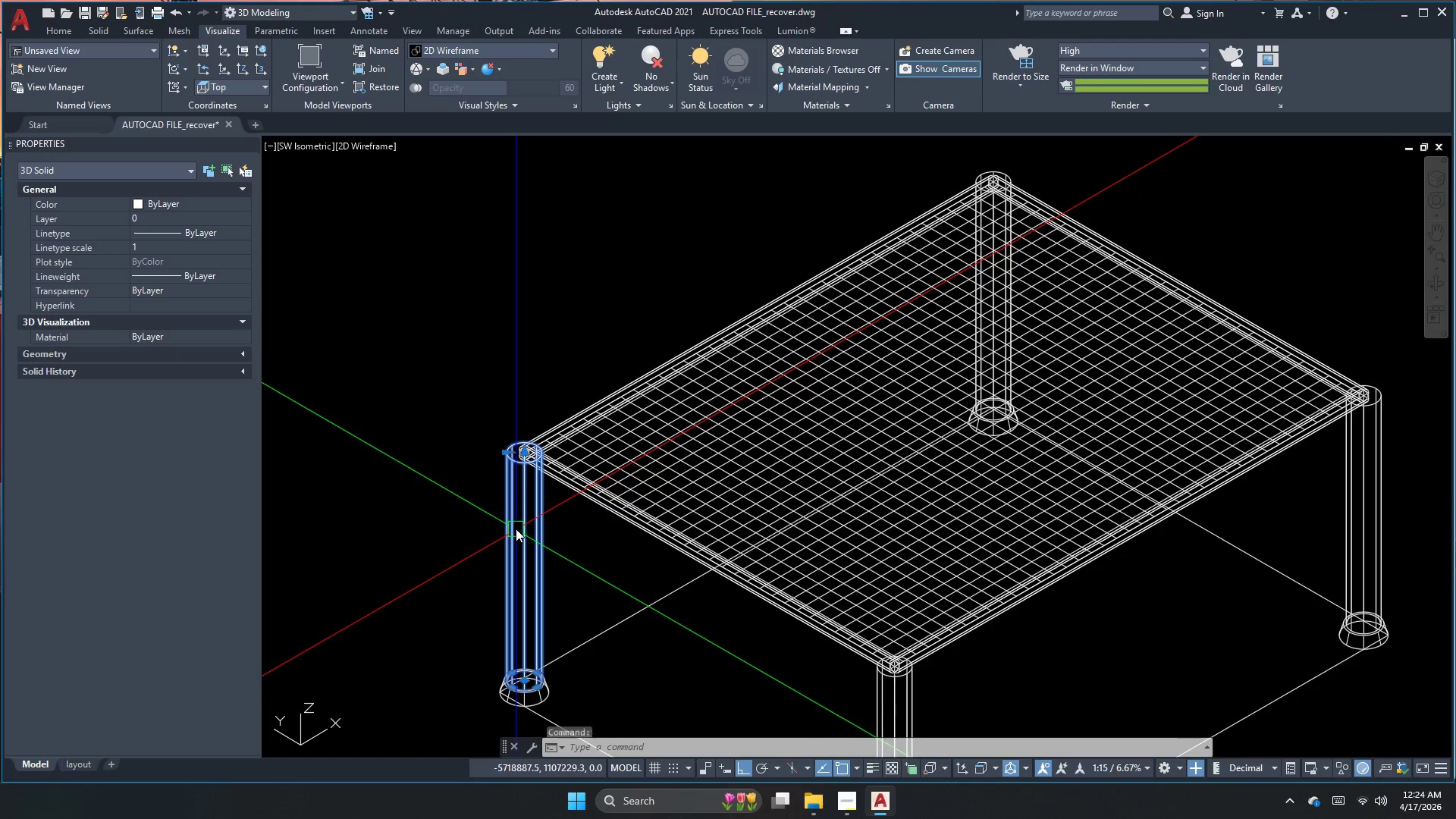 
key(Escape)
 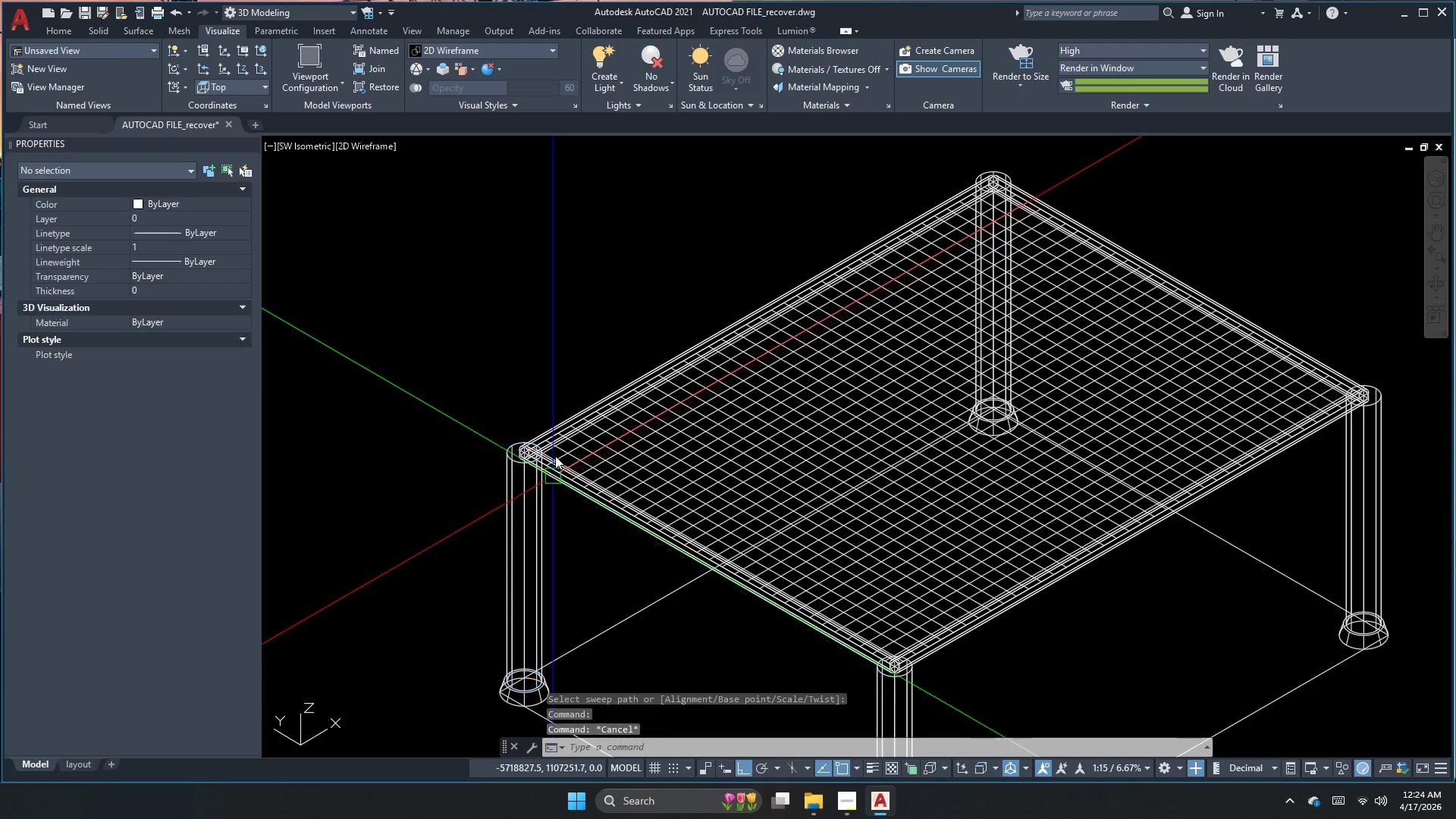 
left_click([554, 484])
 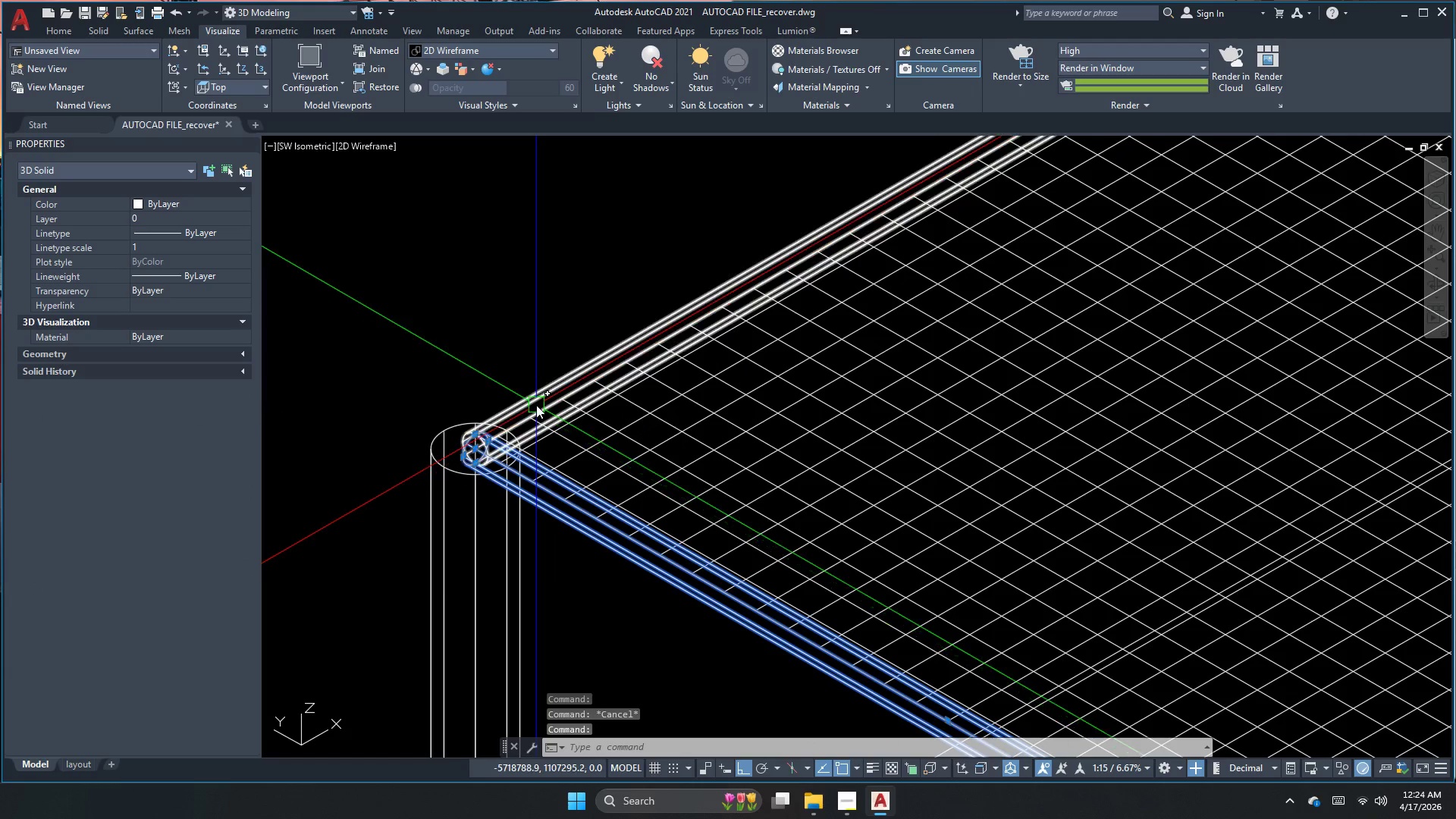 
scroll: coordinate [555, 456], scroll_direction: up, amount: 2.0
 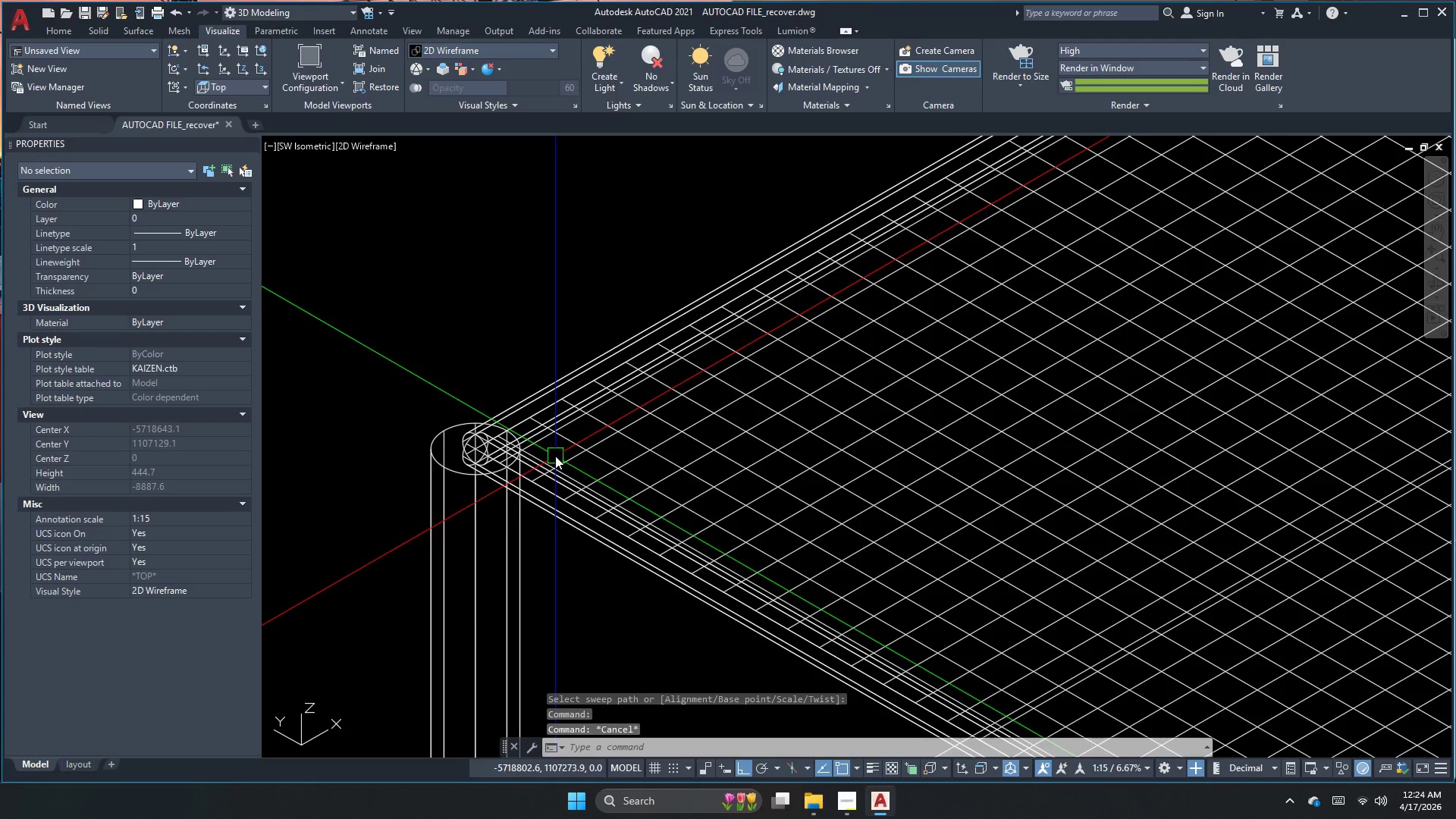 
left_click([543, 402])
 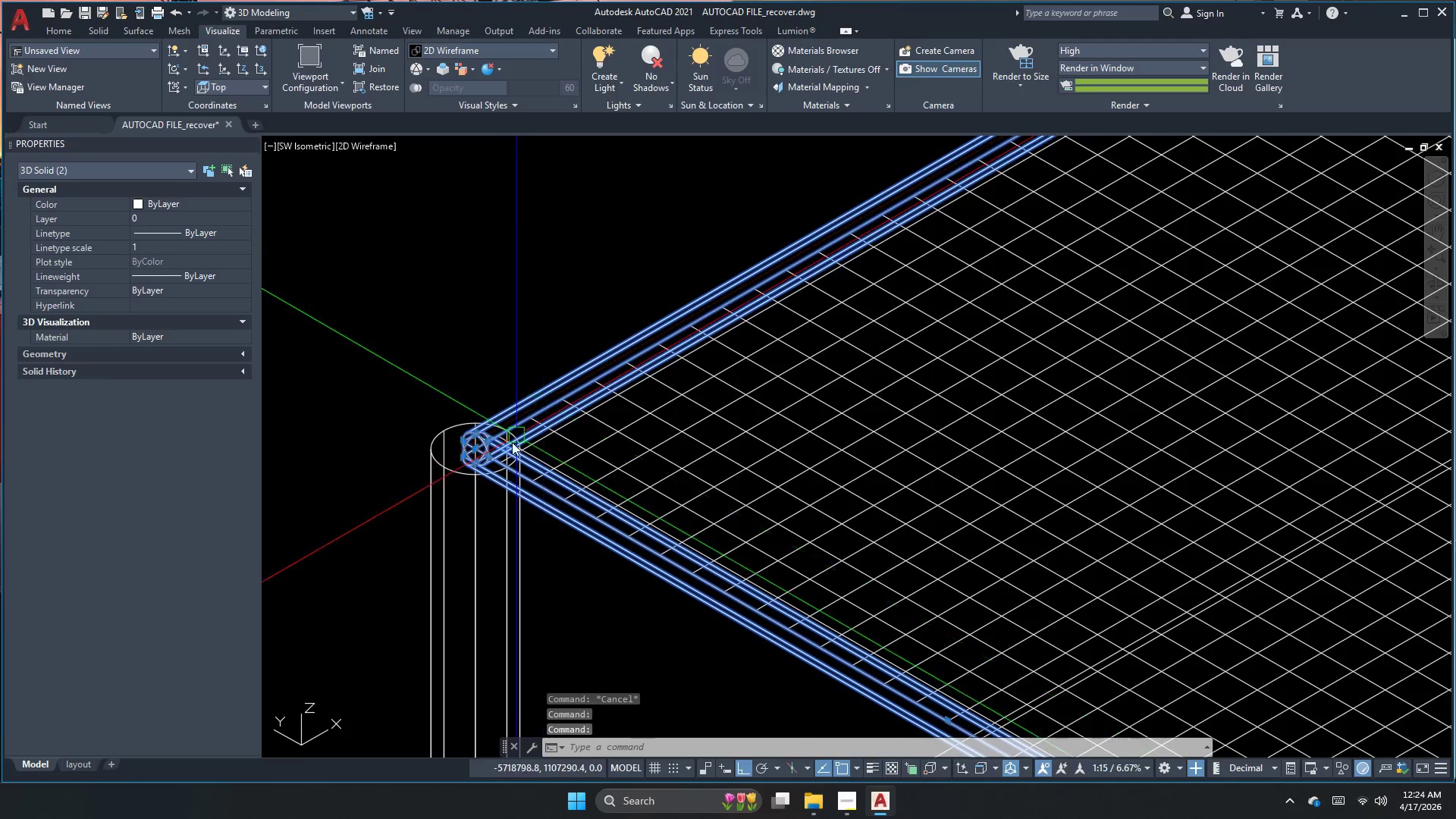 
key(Escape)
 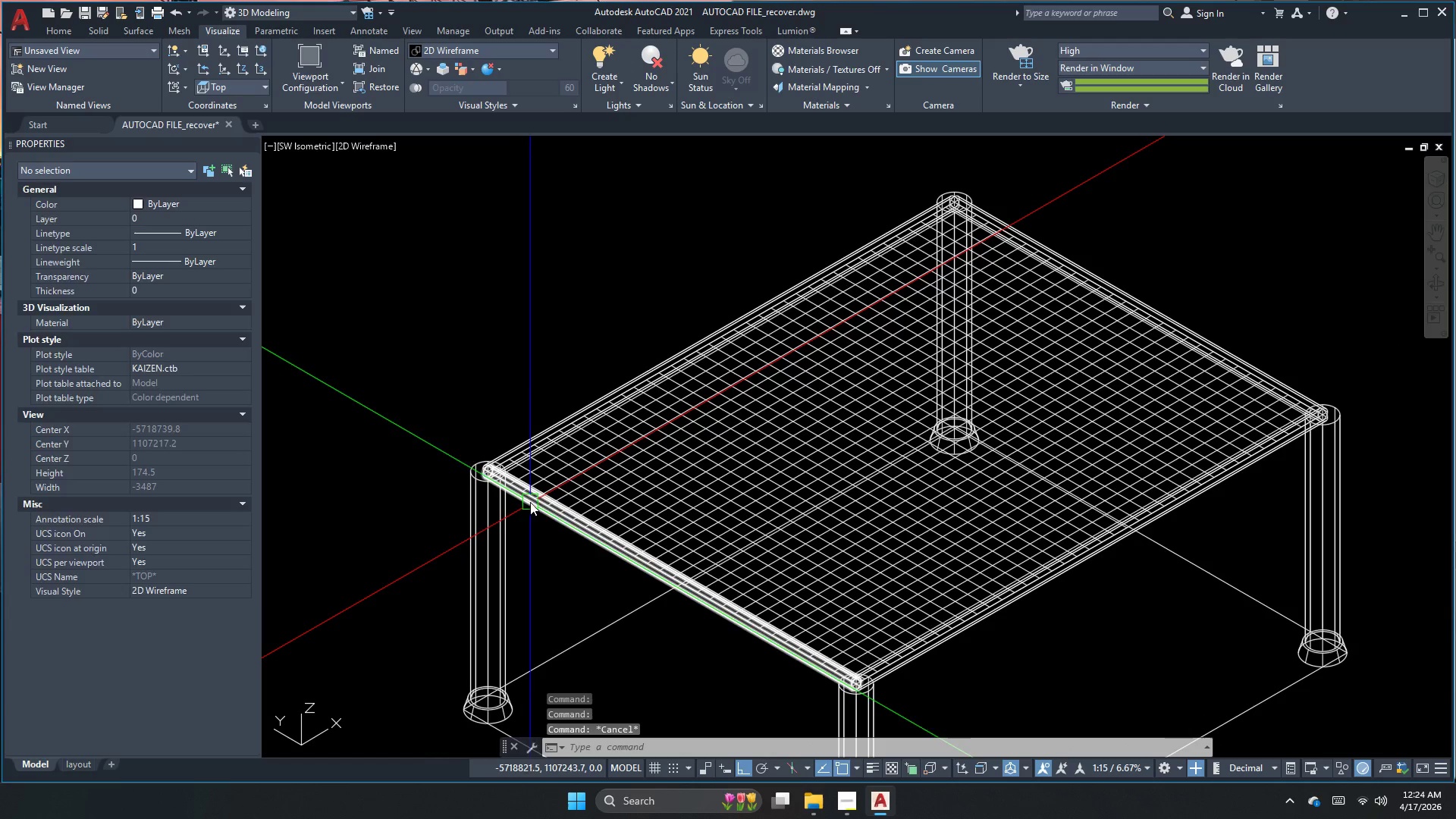 
left_click([535, 498])
 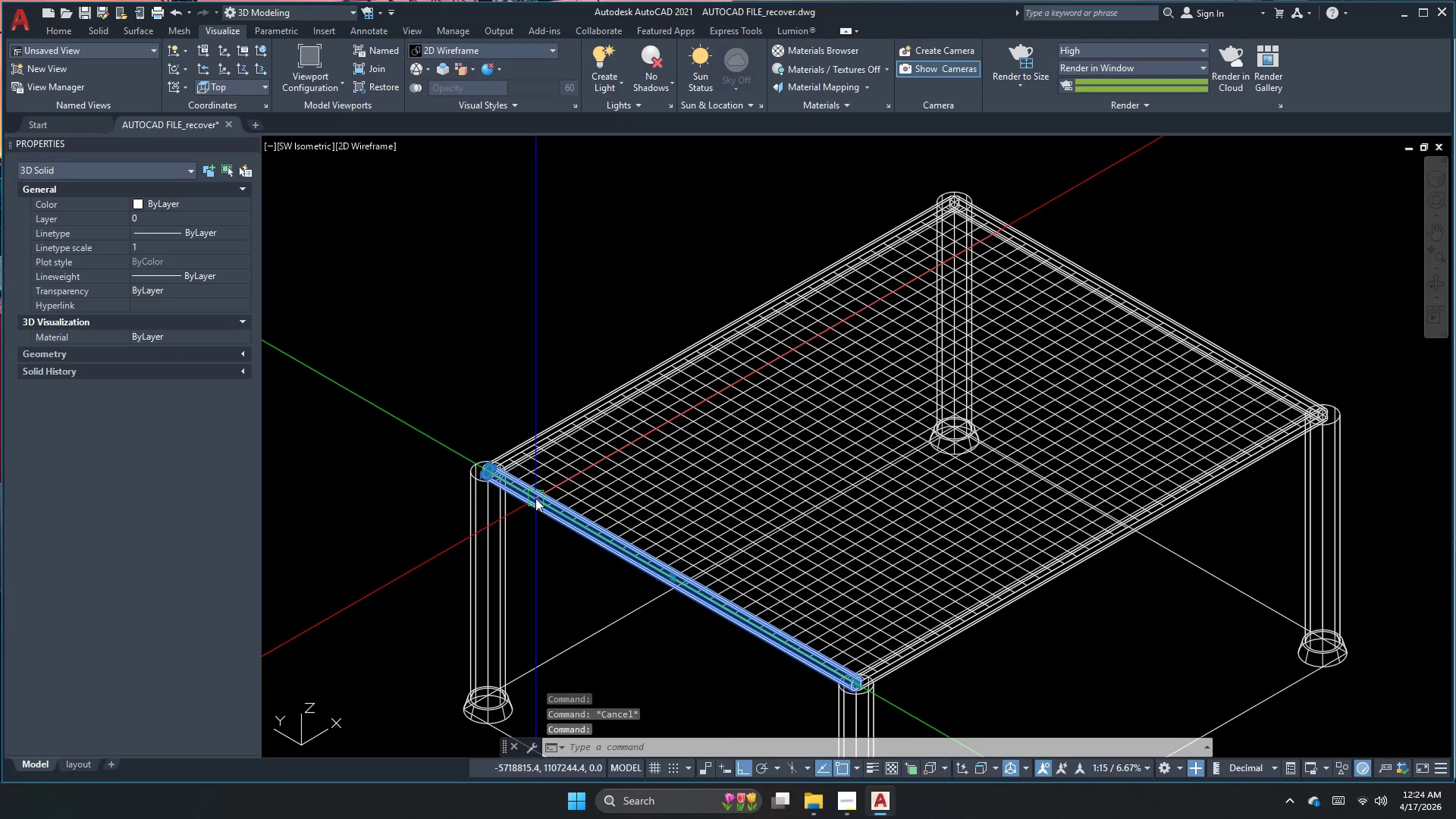 
scroll: coordinate [529, 496], scroll_direction: down, amount: 2.0
 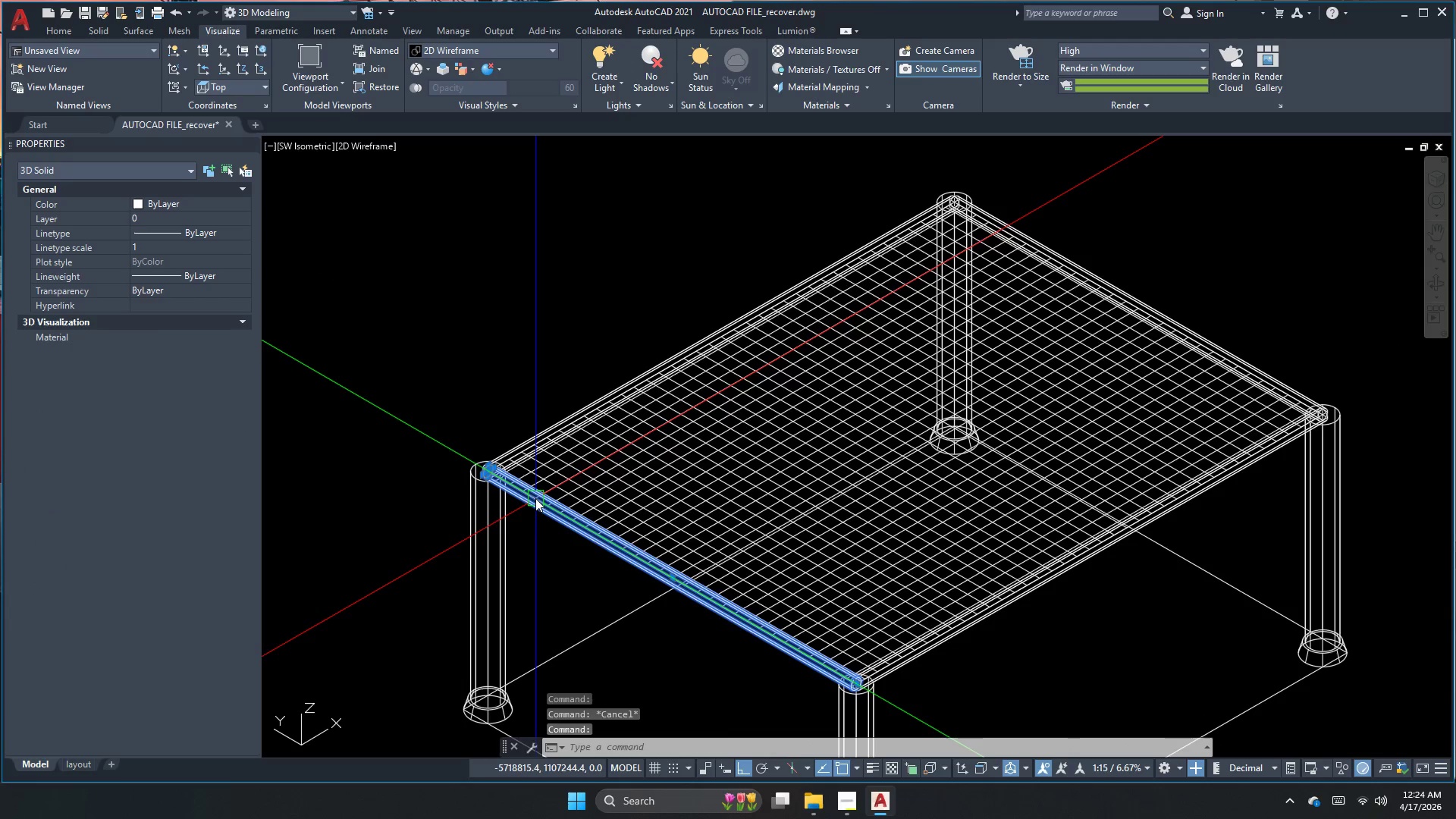 
key(Escape)
 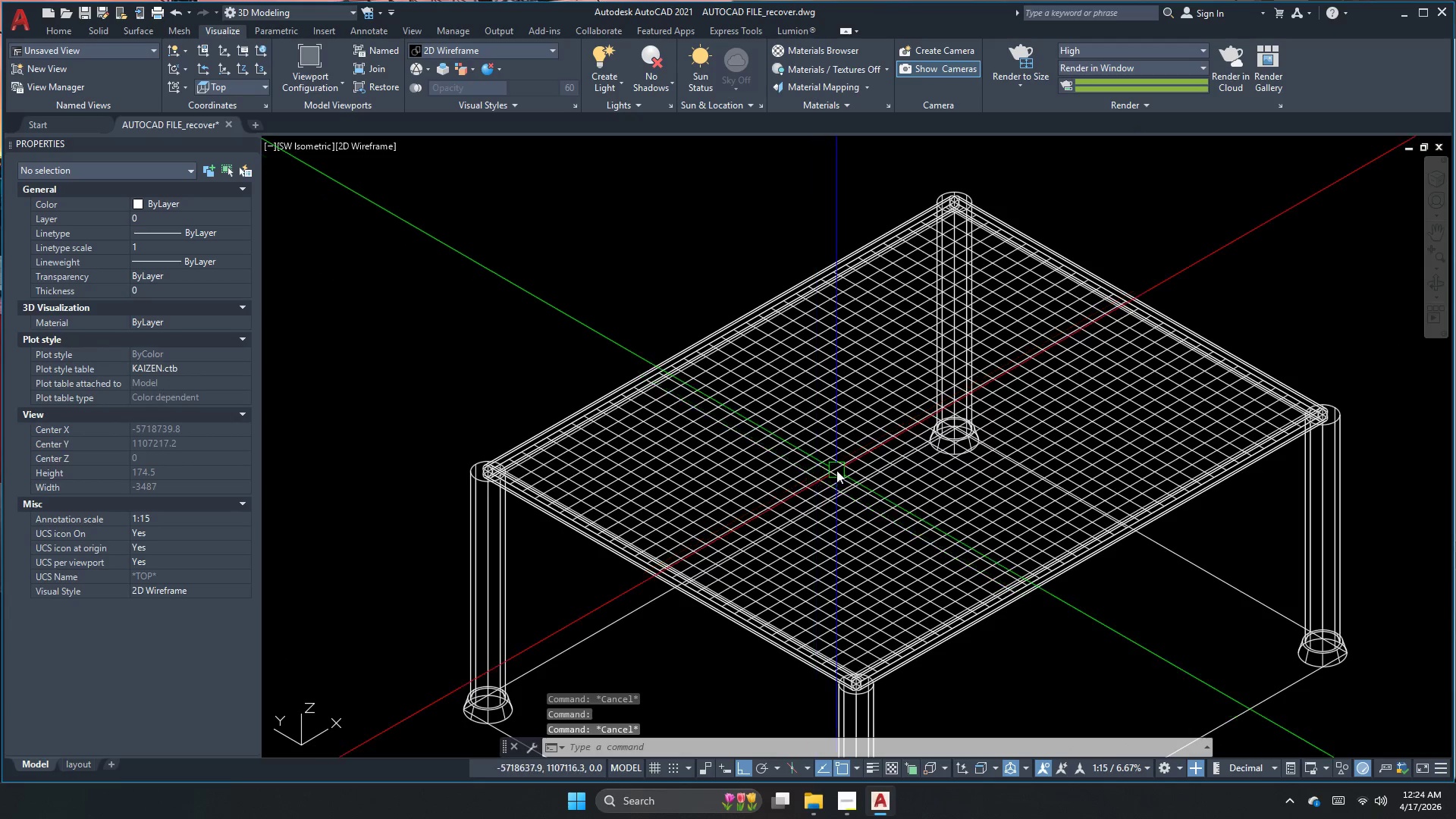 
left_click([836, 470])
 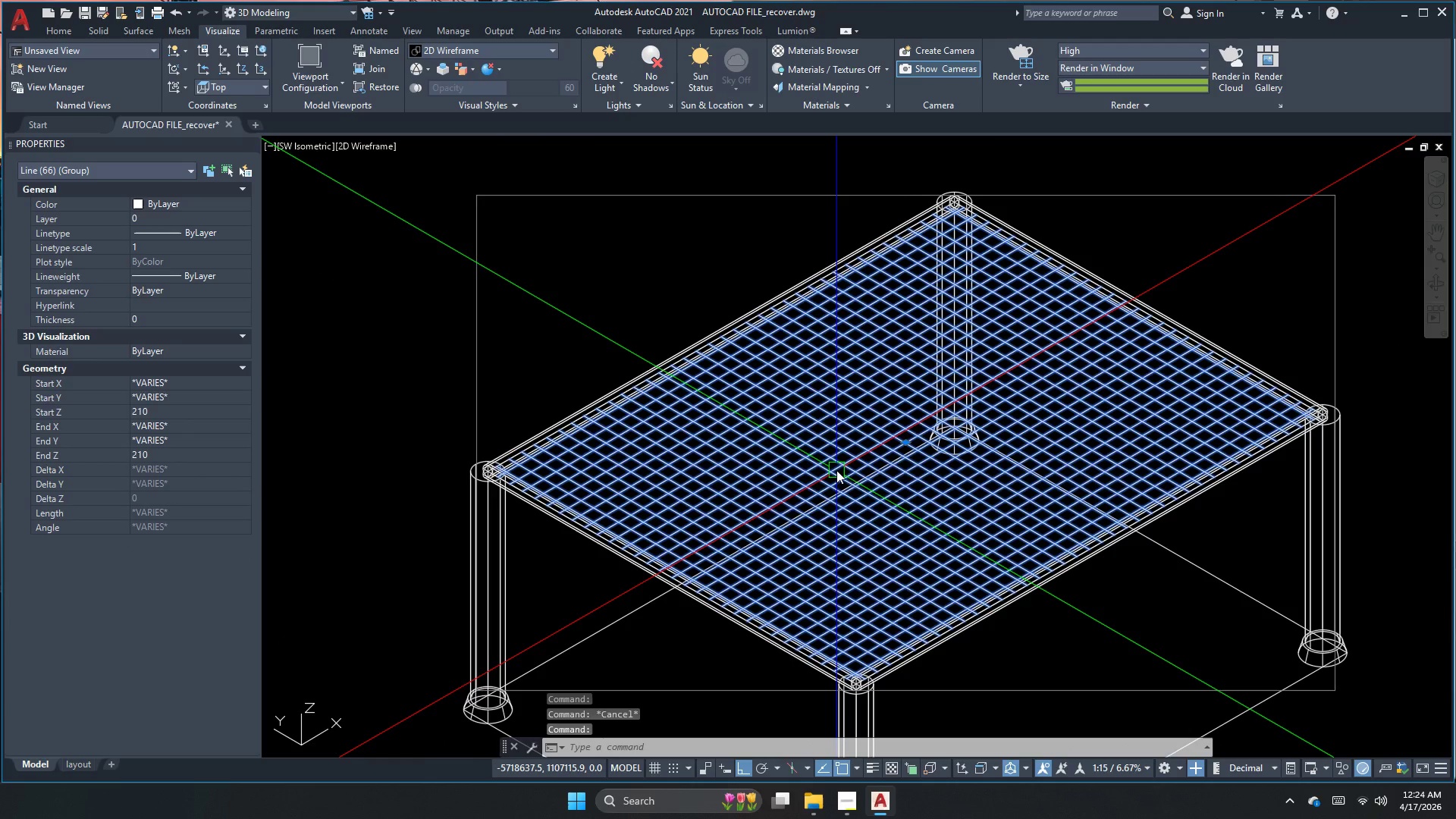 
key(Escape)
 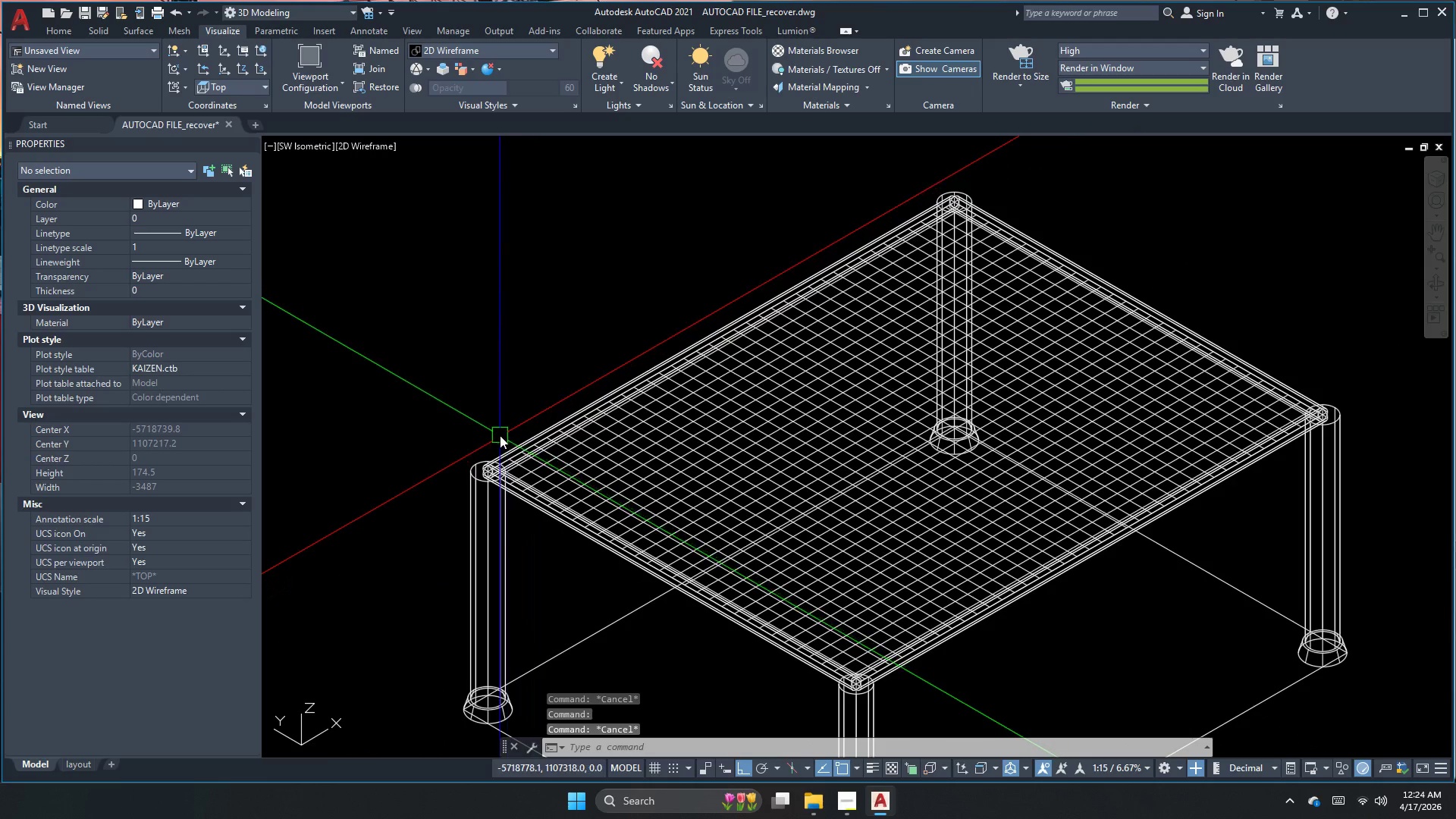 
scroll: coordinate [507, 465], scroll_direction: up, amount: 2.0
 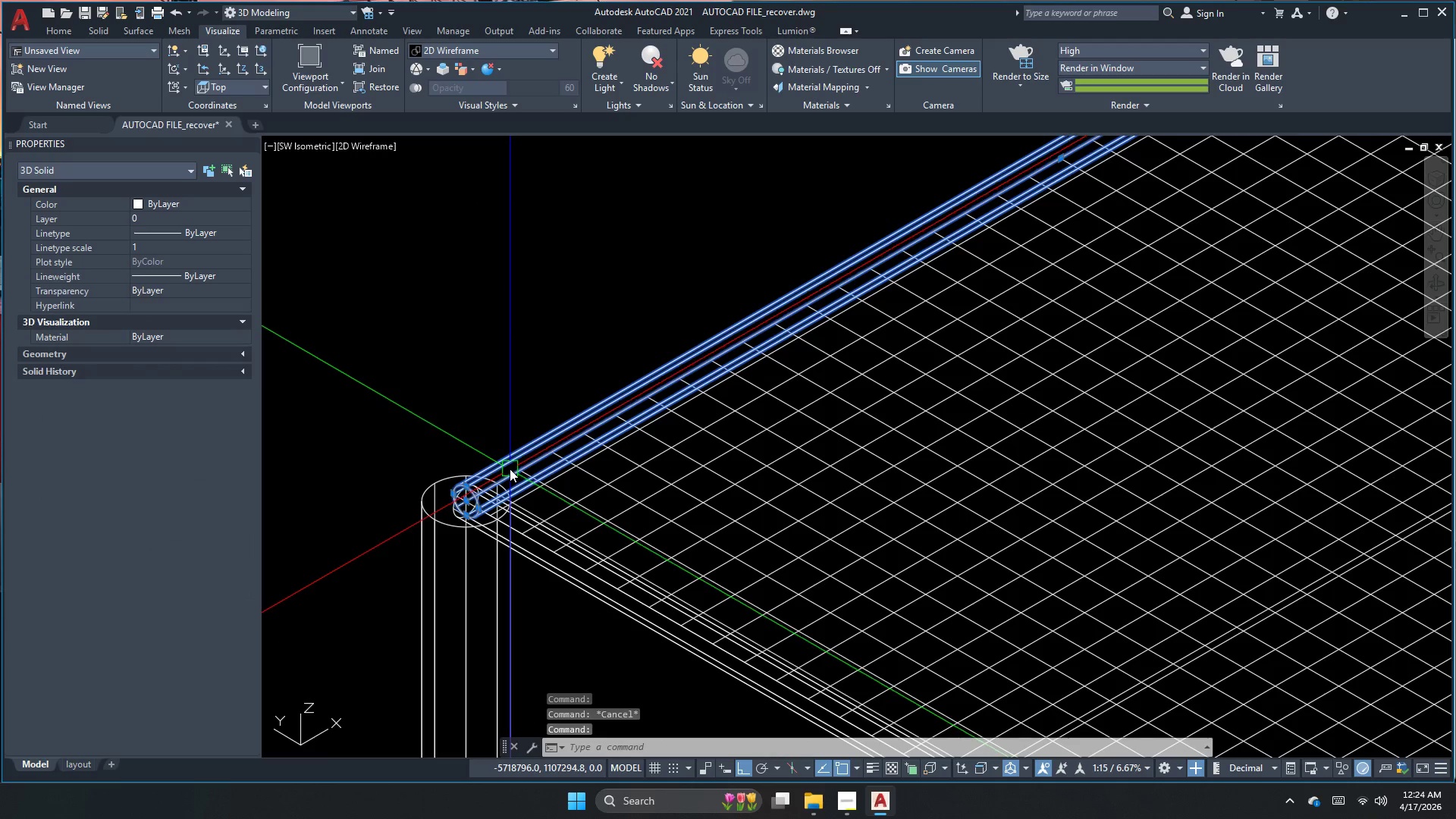 
key(Escape)
 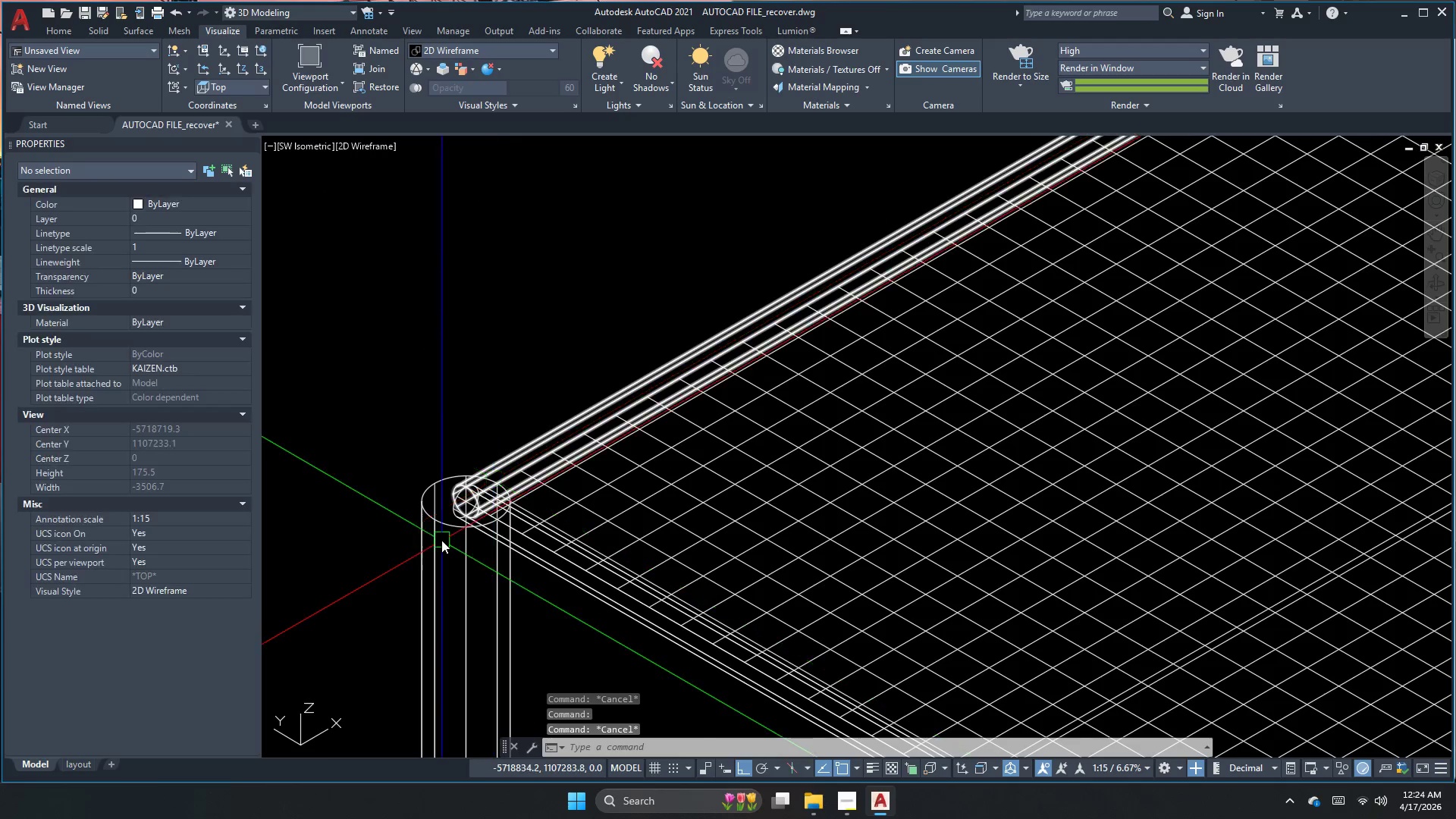 
left_click([449, 584])
 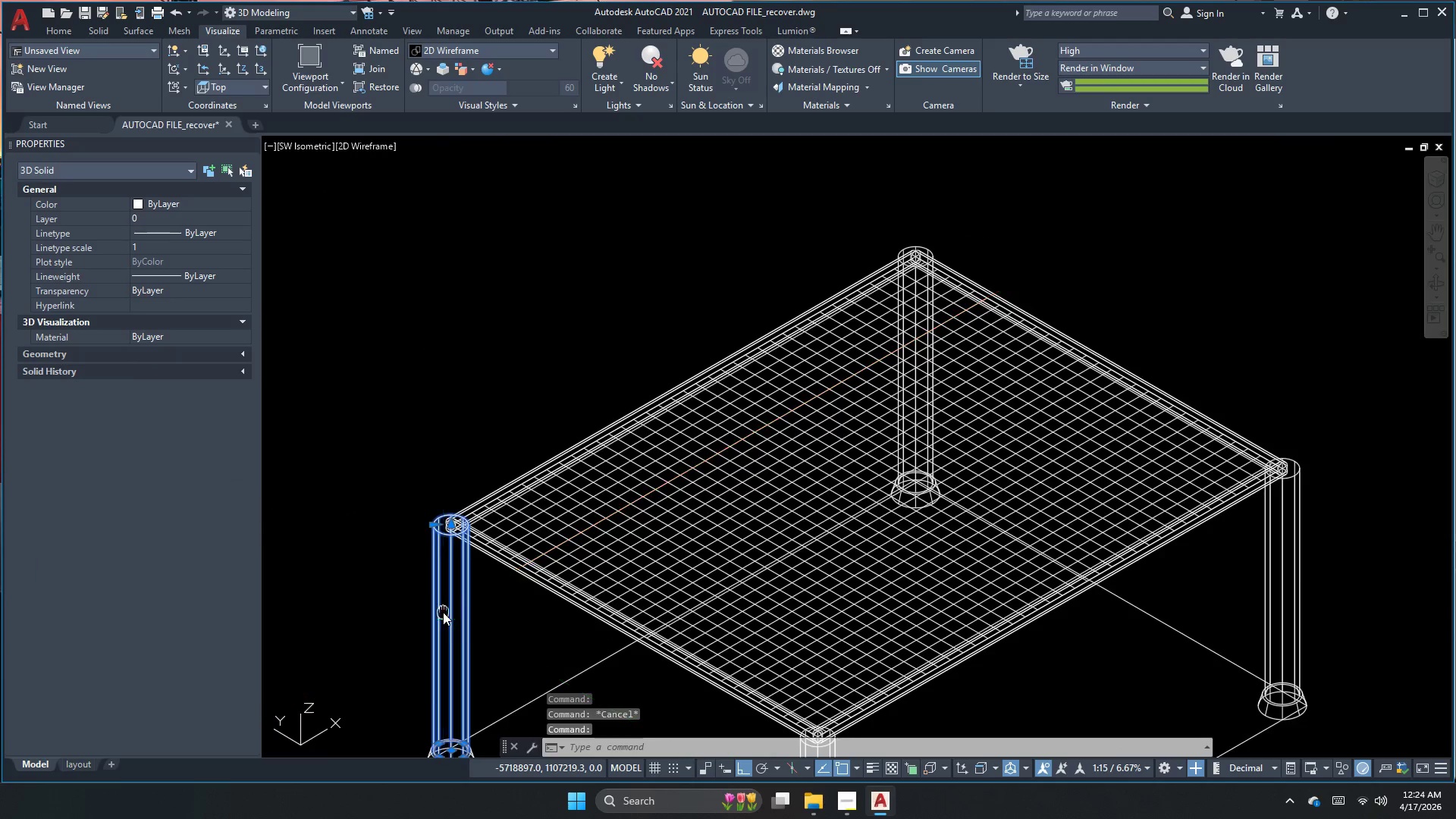 
scroll: coordinate [429, 421], scroll_direction: down, amount: 3.0
 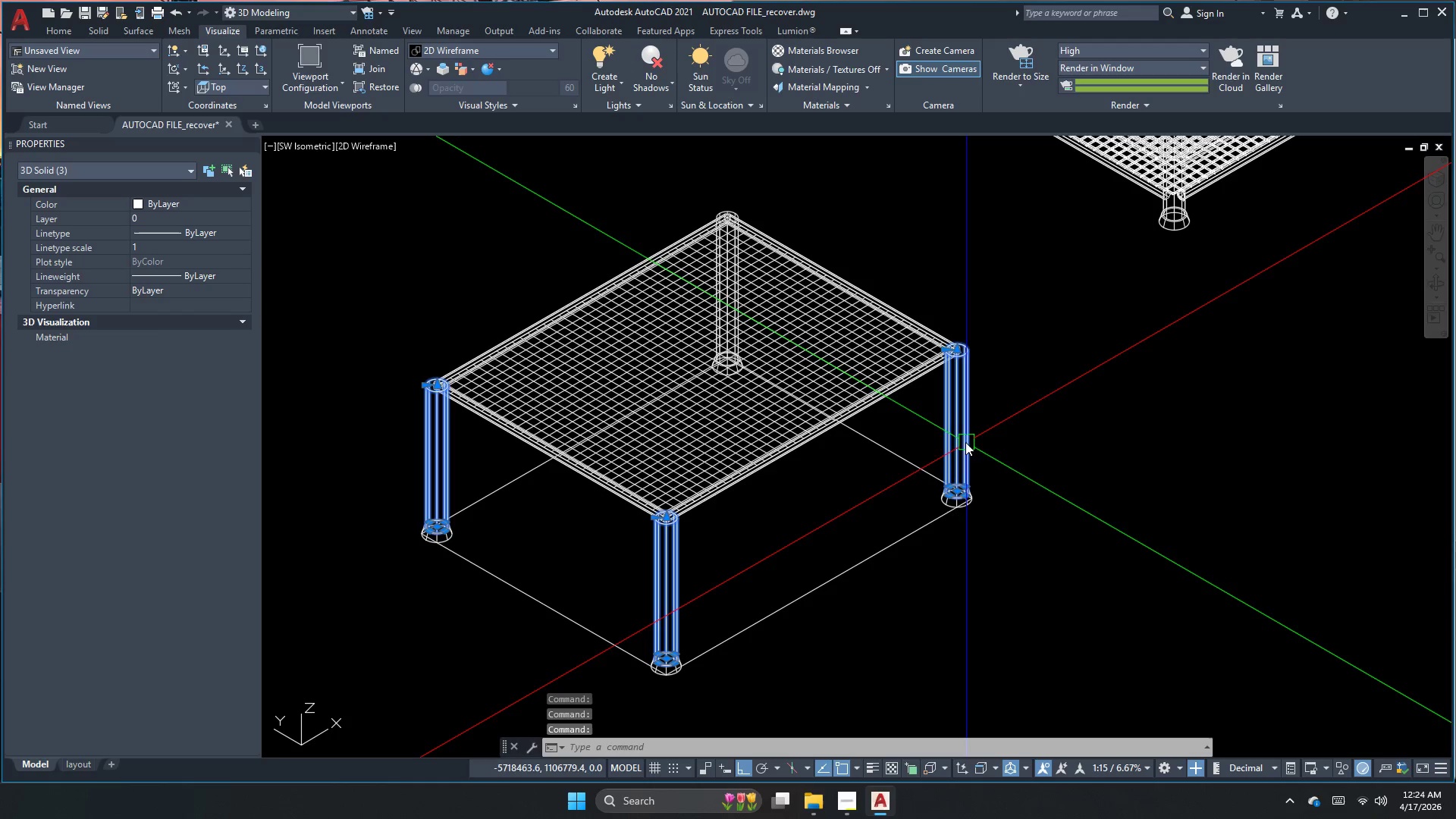 
scroll: coordinate [725, 189], scroll_direction: up, amount: 3.0
 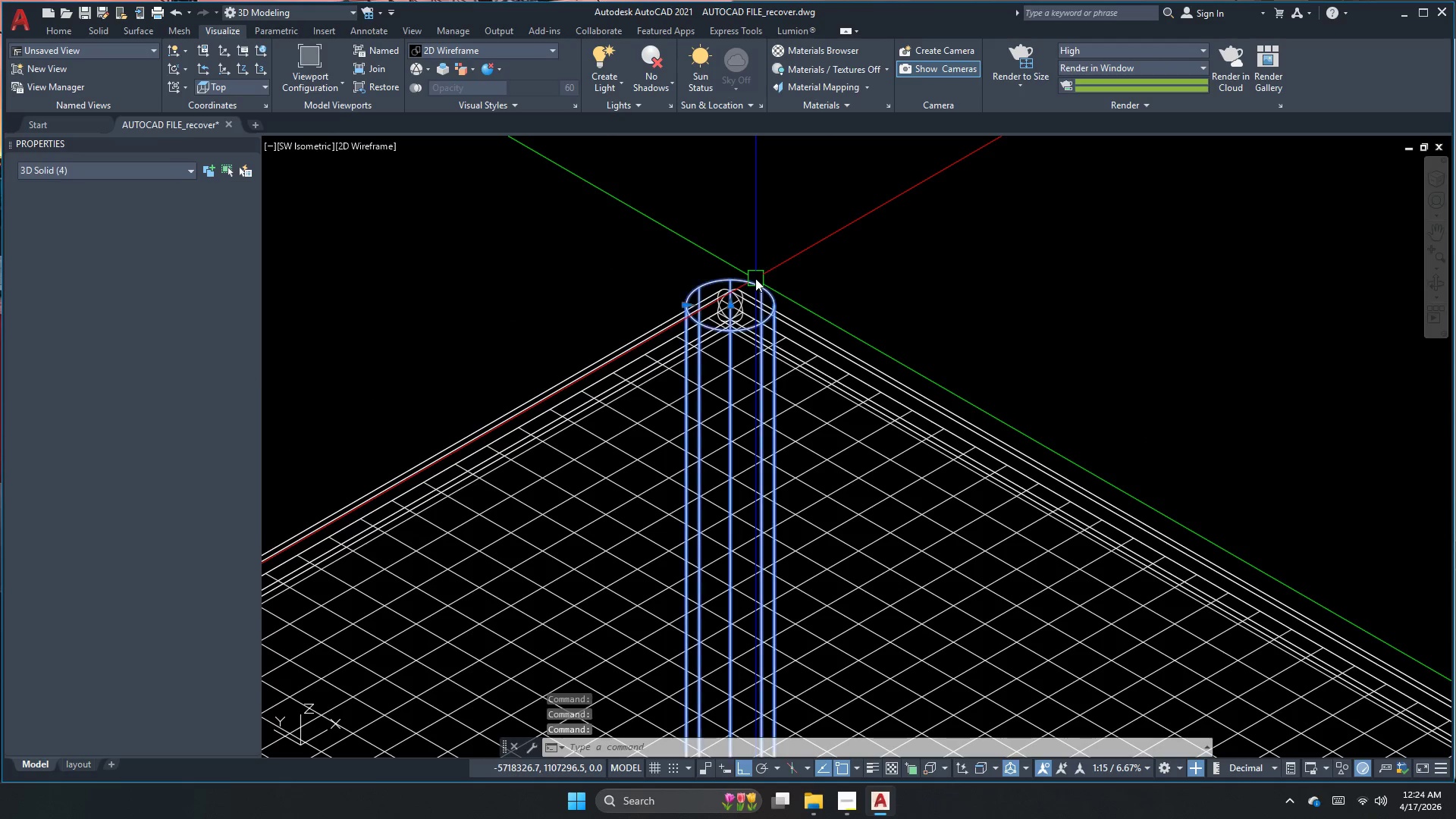 
scroll: coordinate [763, 234], scroll_direction: down, amount: 4.0
 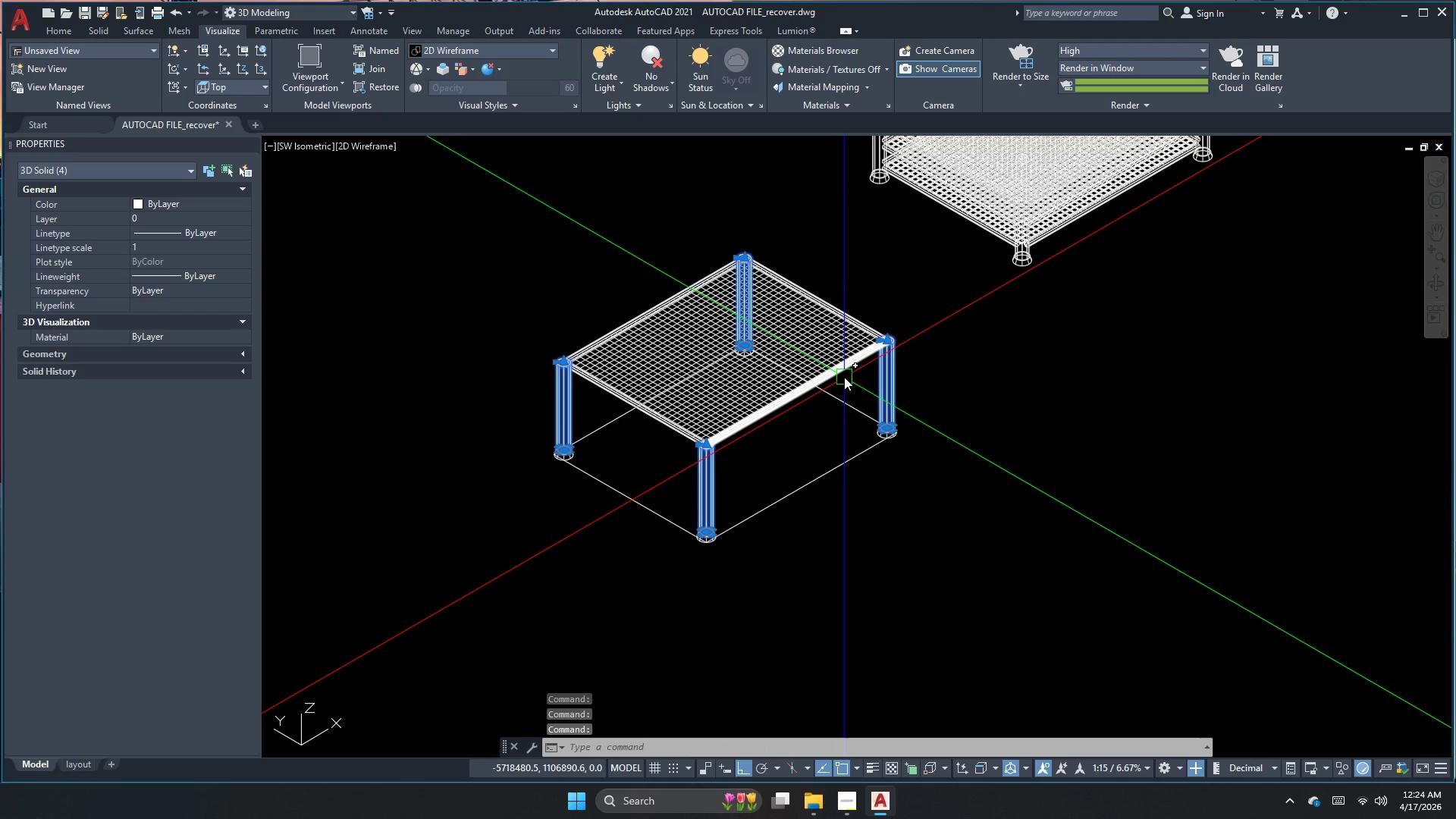 
type(co)
 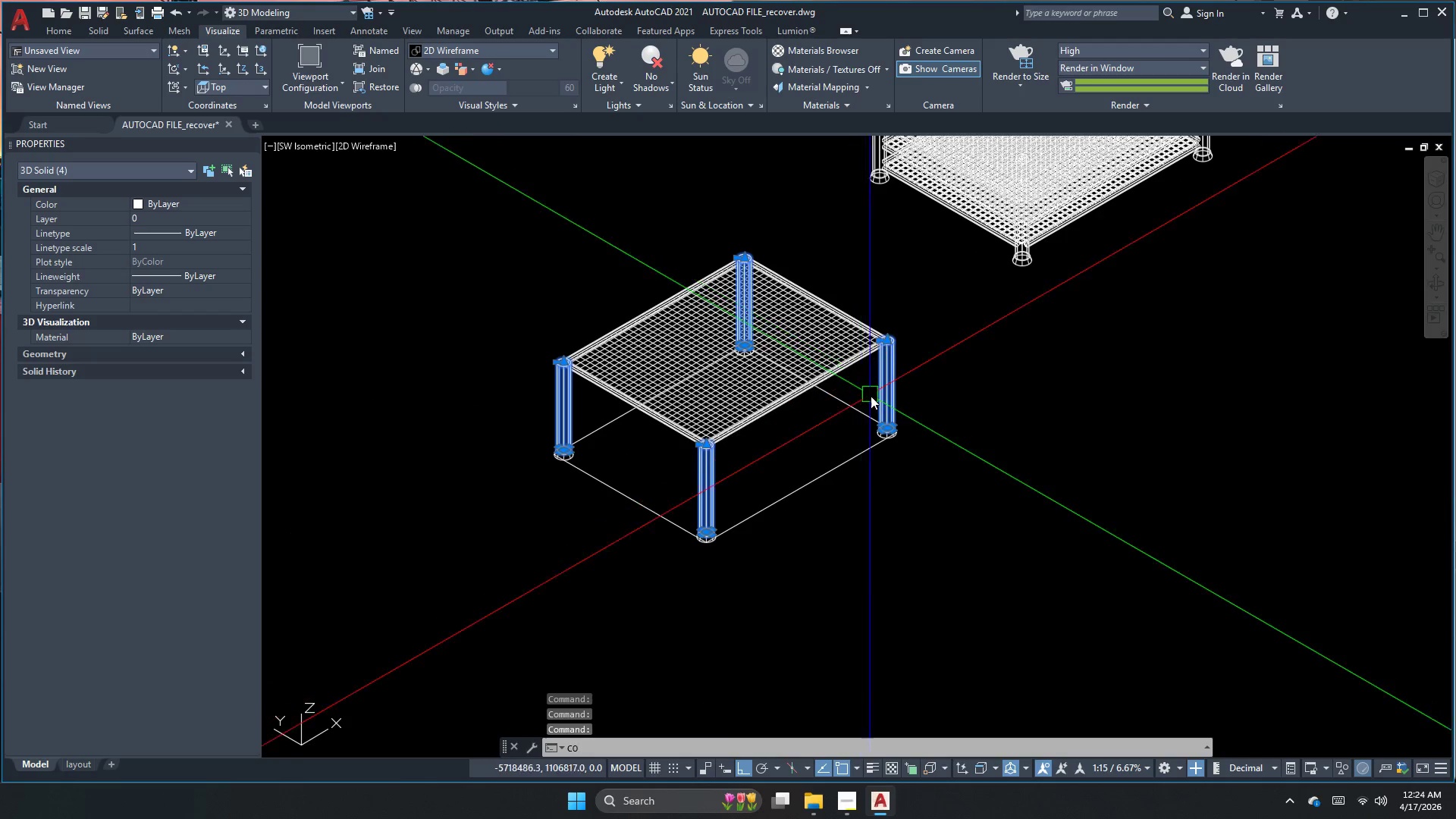 
key(Space)
 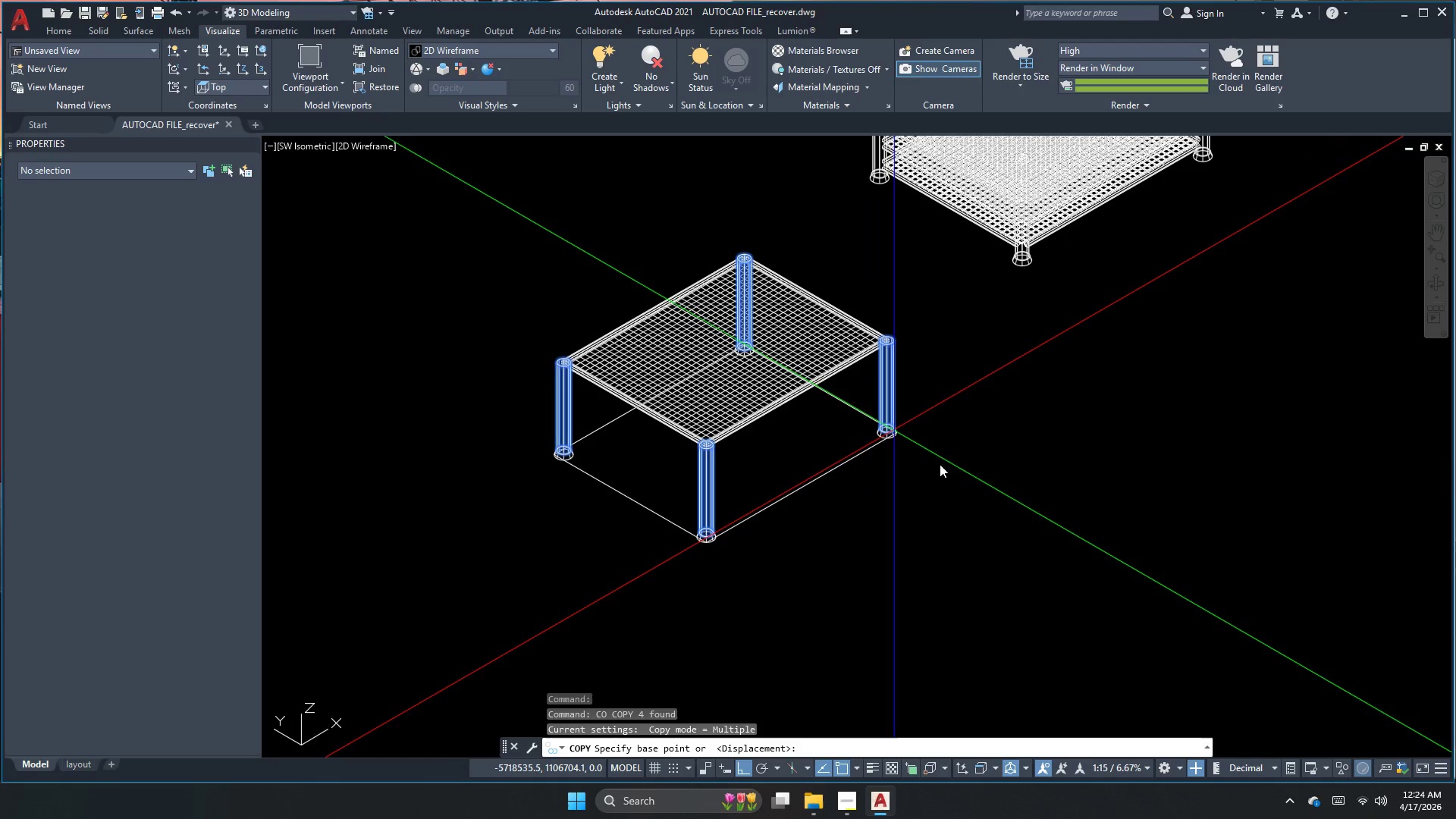 
left_click_drag(start_coordinate=[946, 476], to_coordinate=[948, 454])
 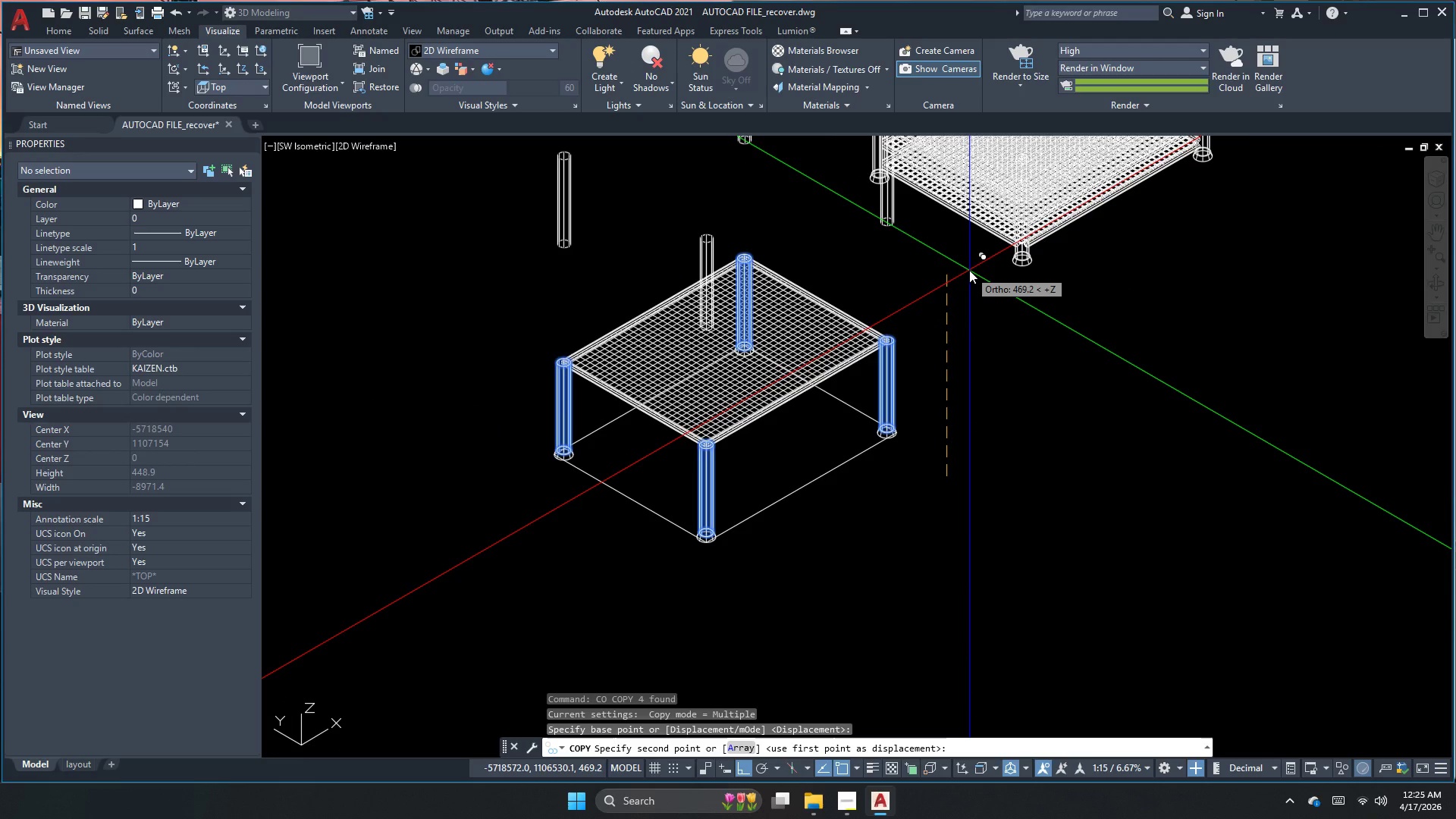 
key(Numpad5)
 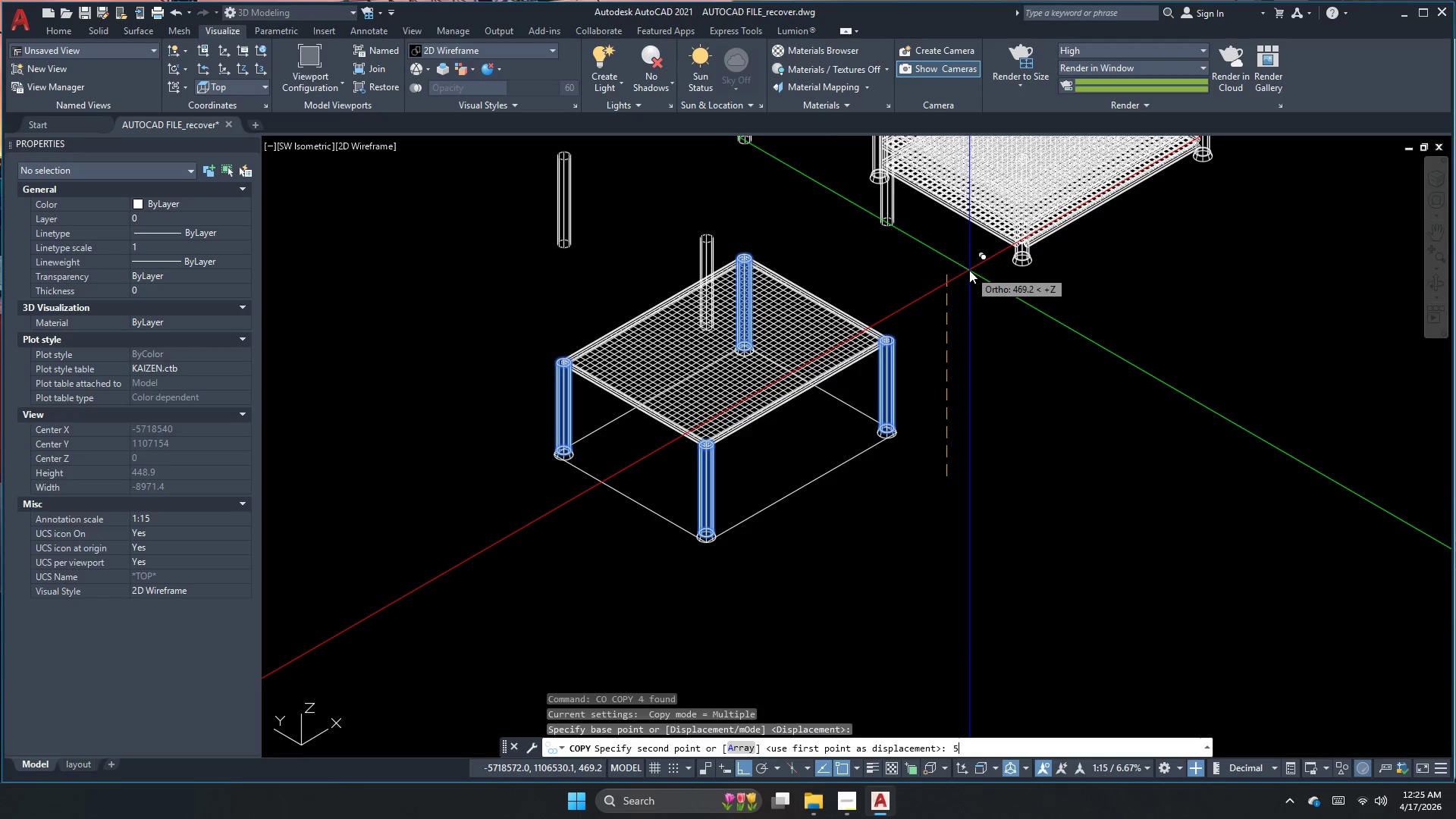 
key(Numpad0)
 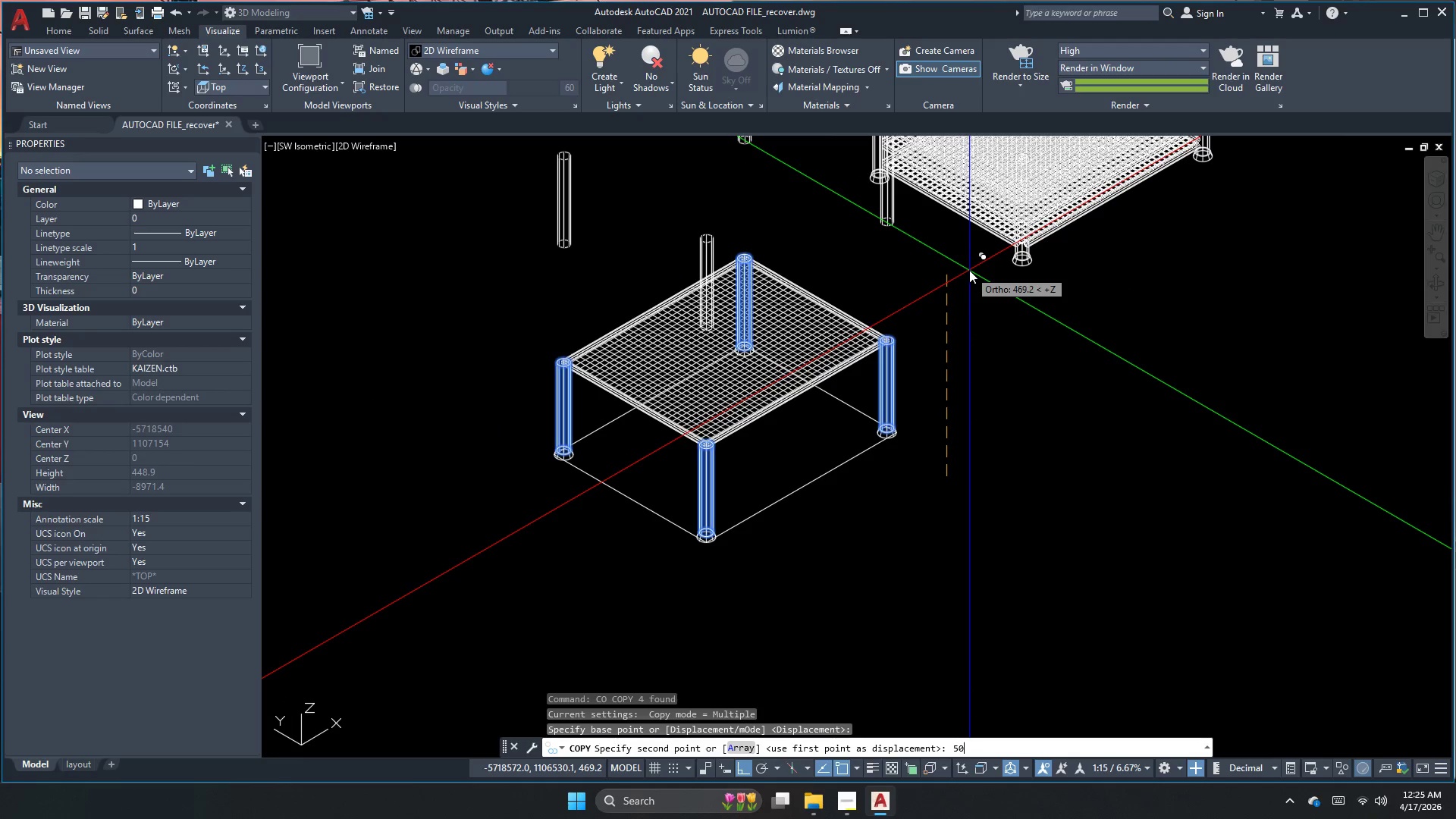 
key(Numpad0)
 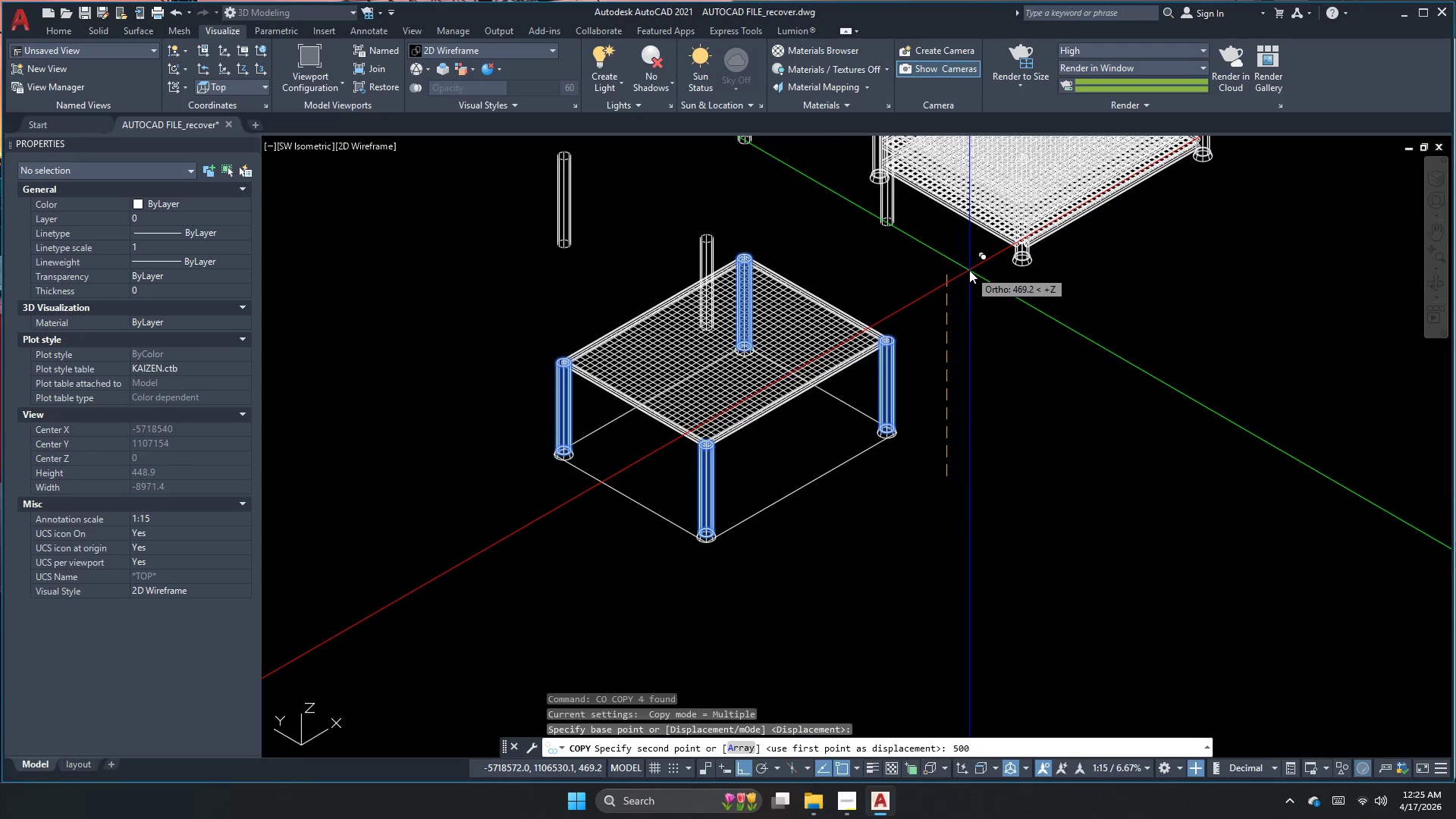 
key(NumpadEnter)
 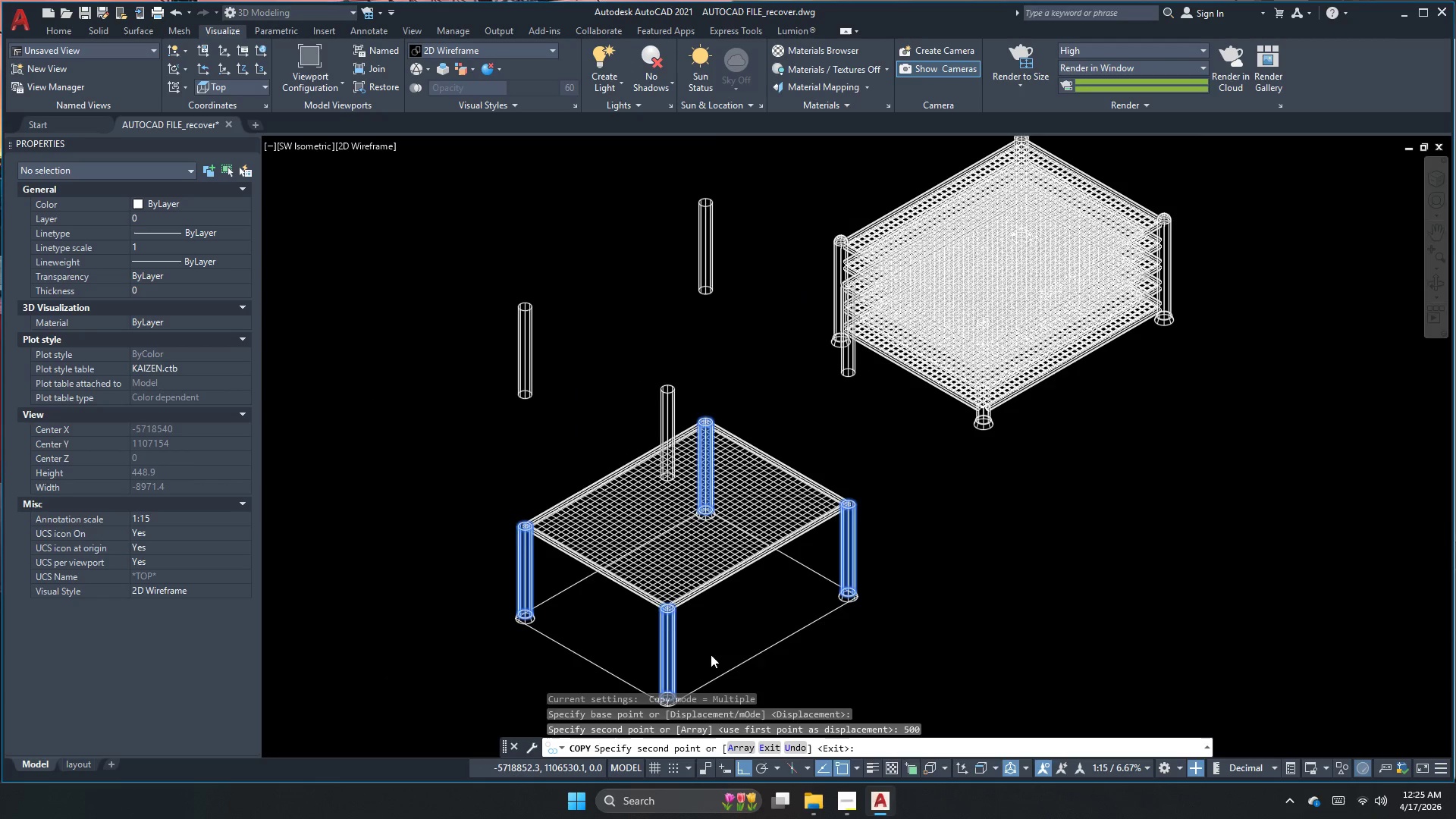 
key(Escape)
 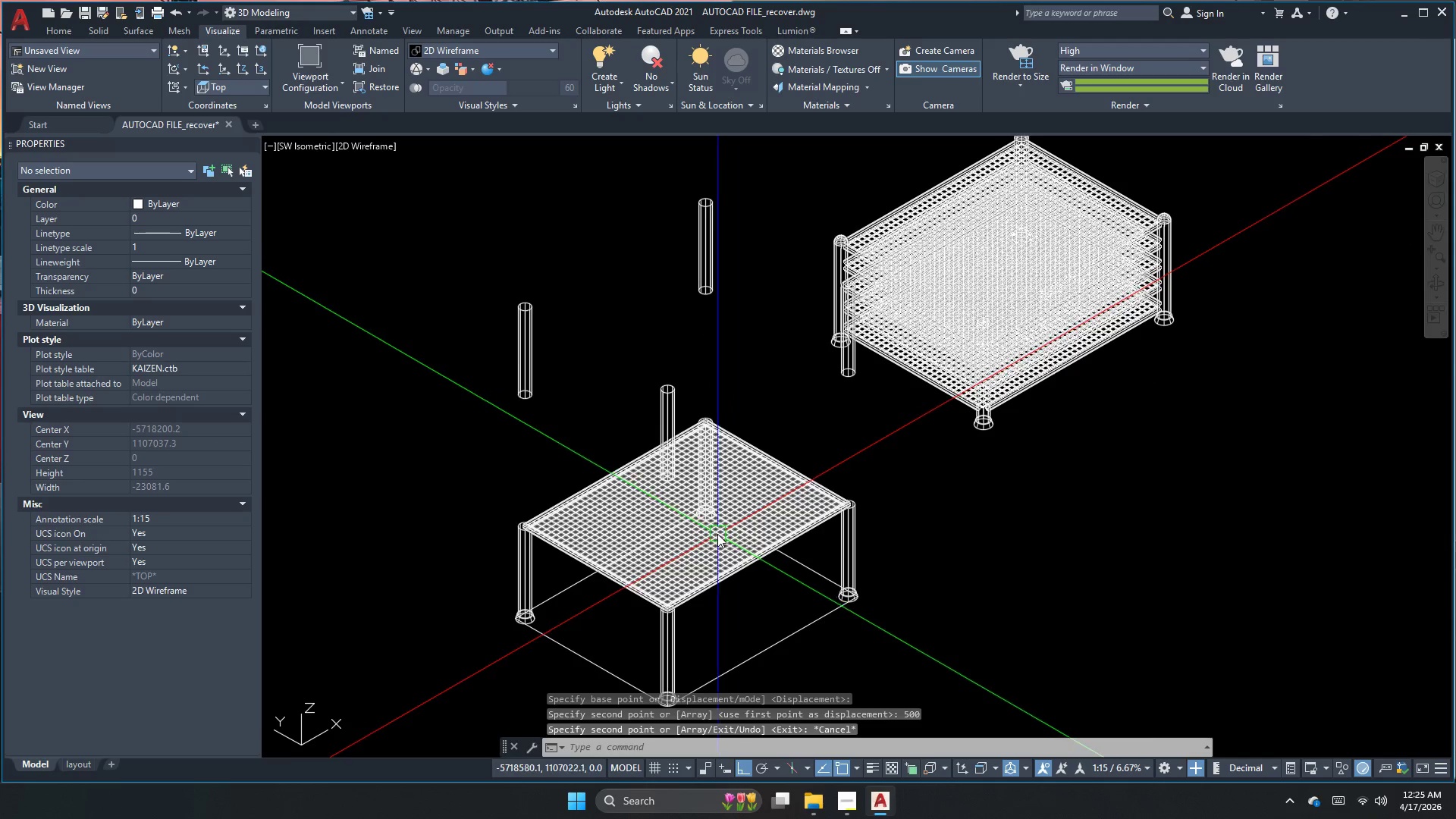 
left_click_drag(start_coordinate=[708, 400], to_coordinate=[717, 627])
 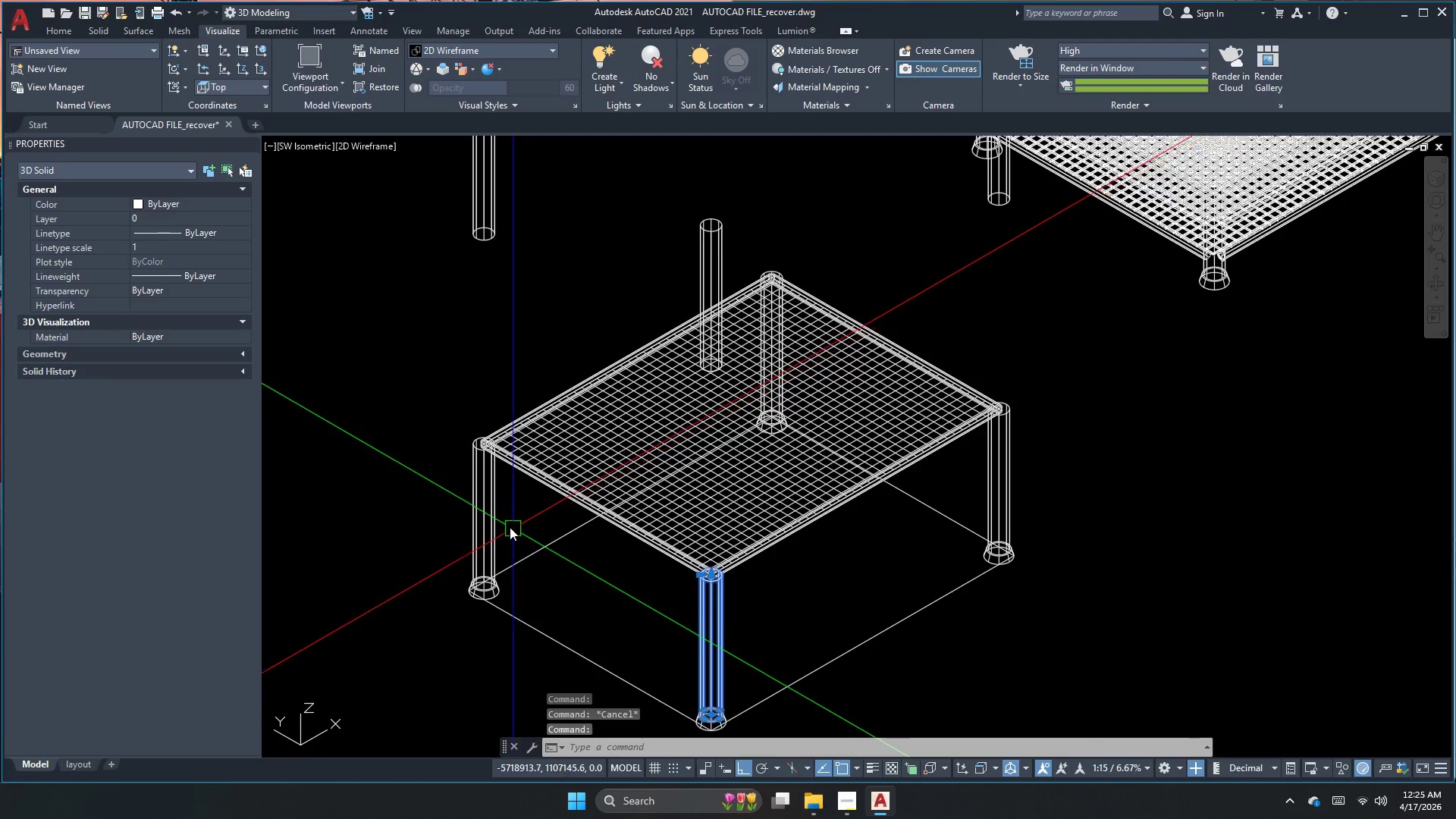 
scroll: coordinate [719, 381], scroll_direction: up, amount: 2.0
 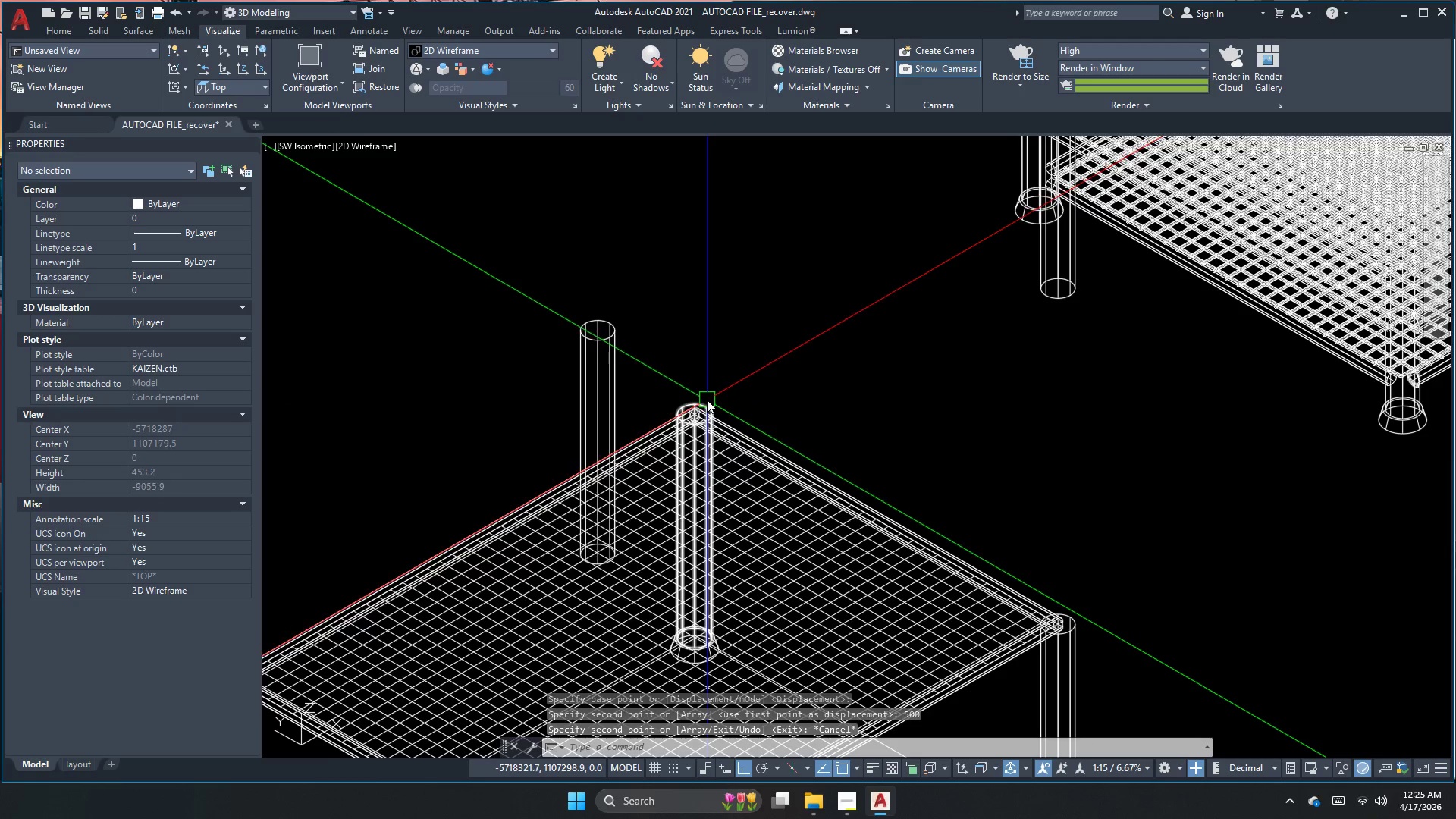 
key(Escape)
 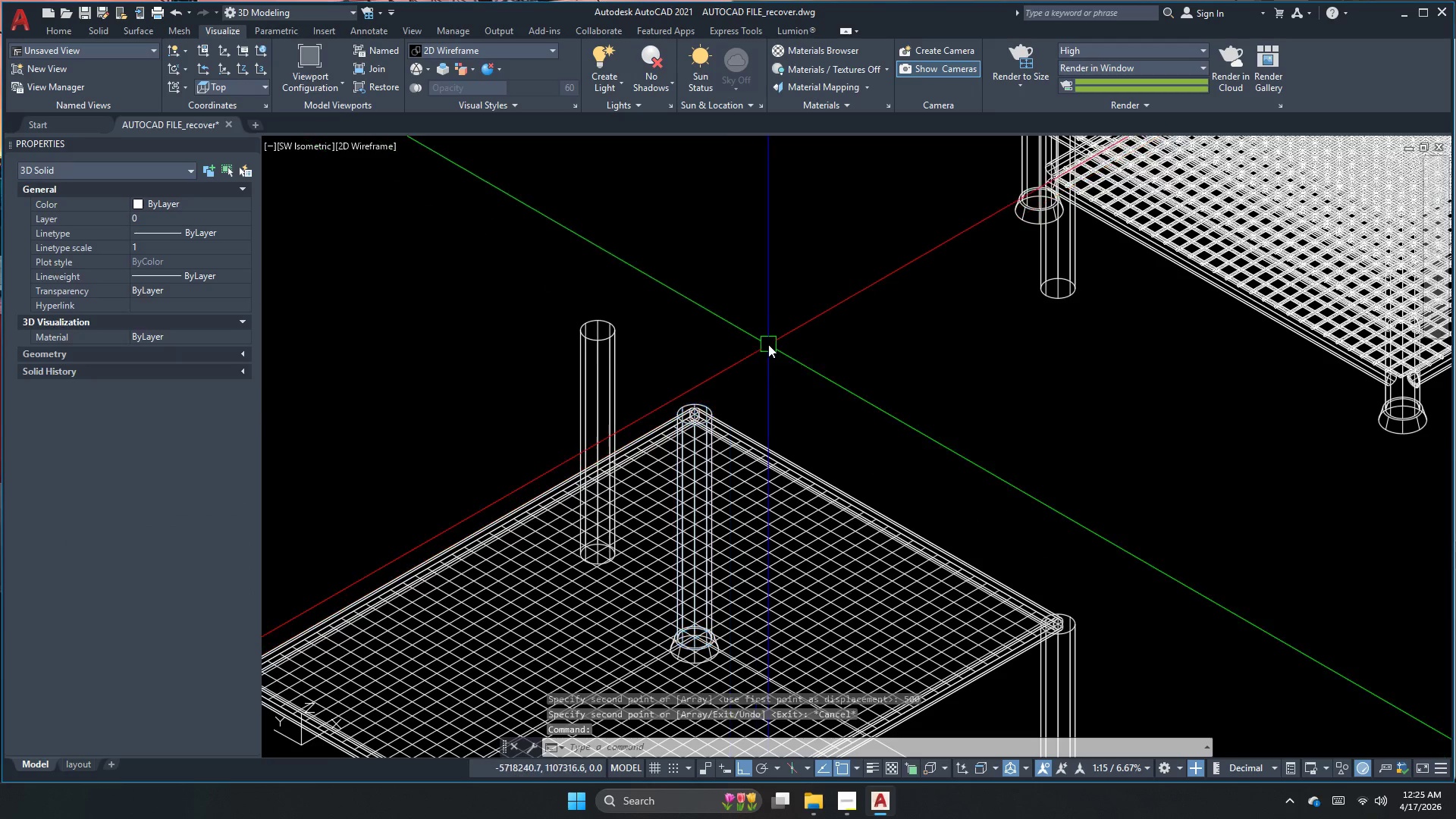 
scroll: coordinate [768, 344], scroll_direction: down, amount: 2.0
 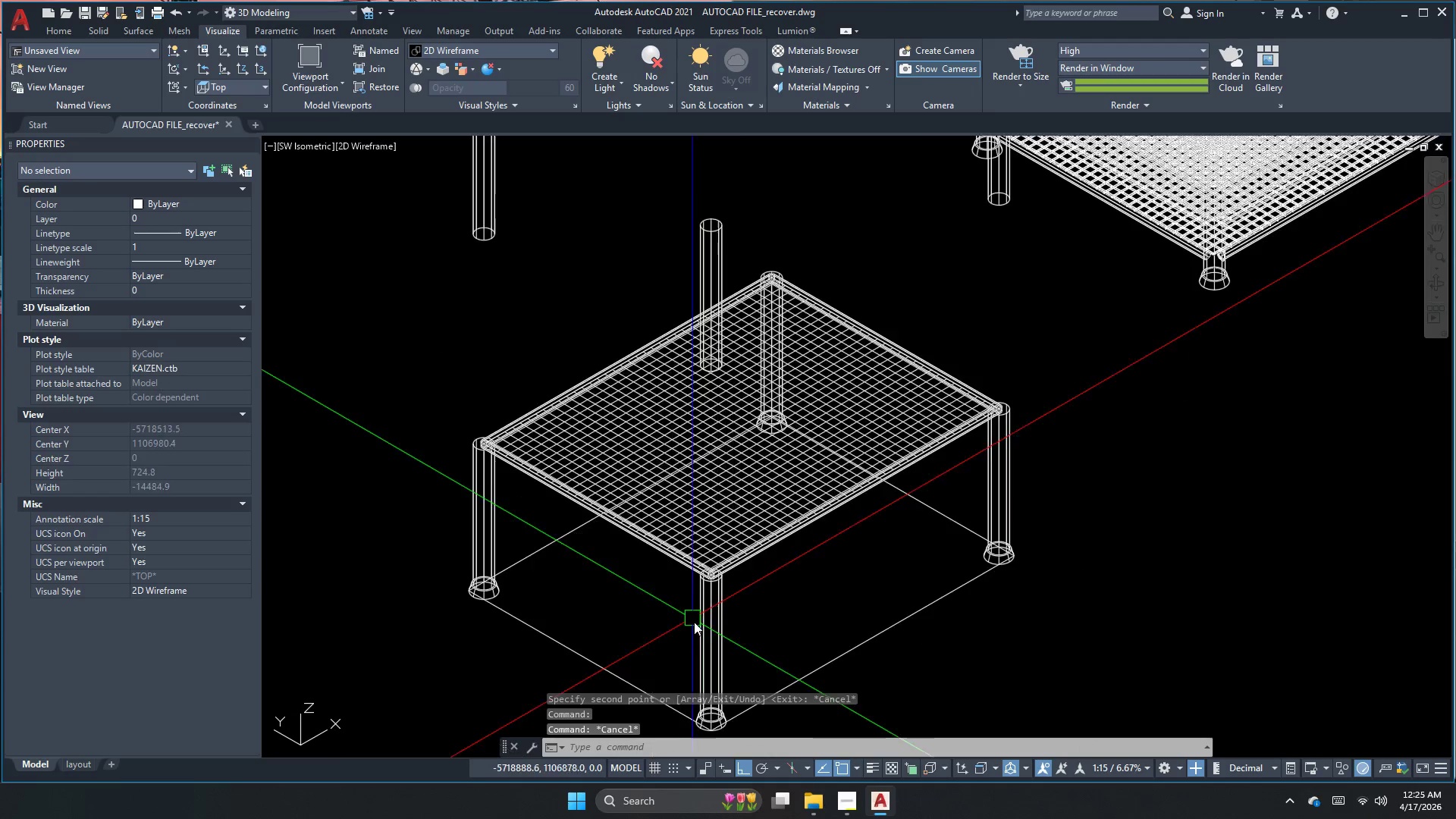 
left_click([717, 627])
 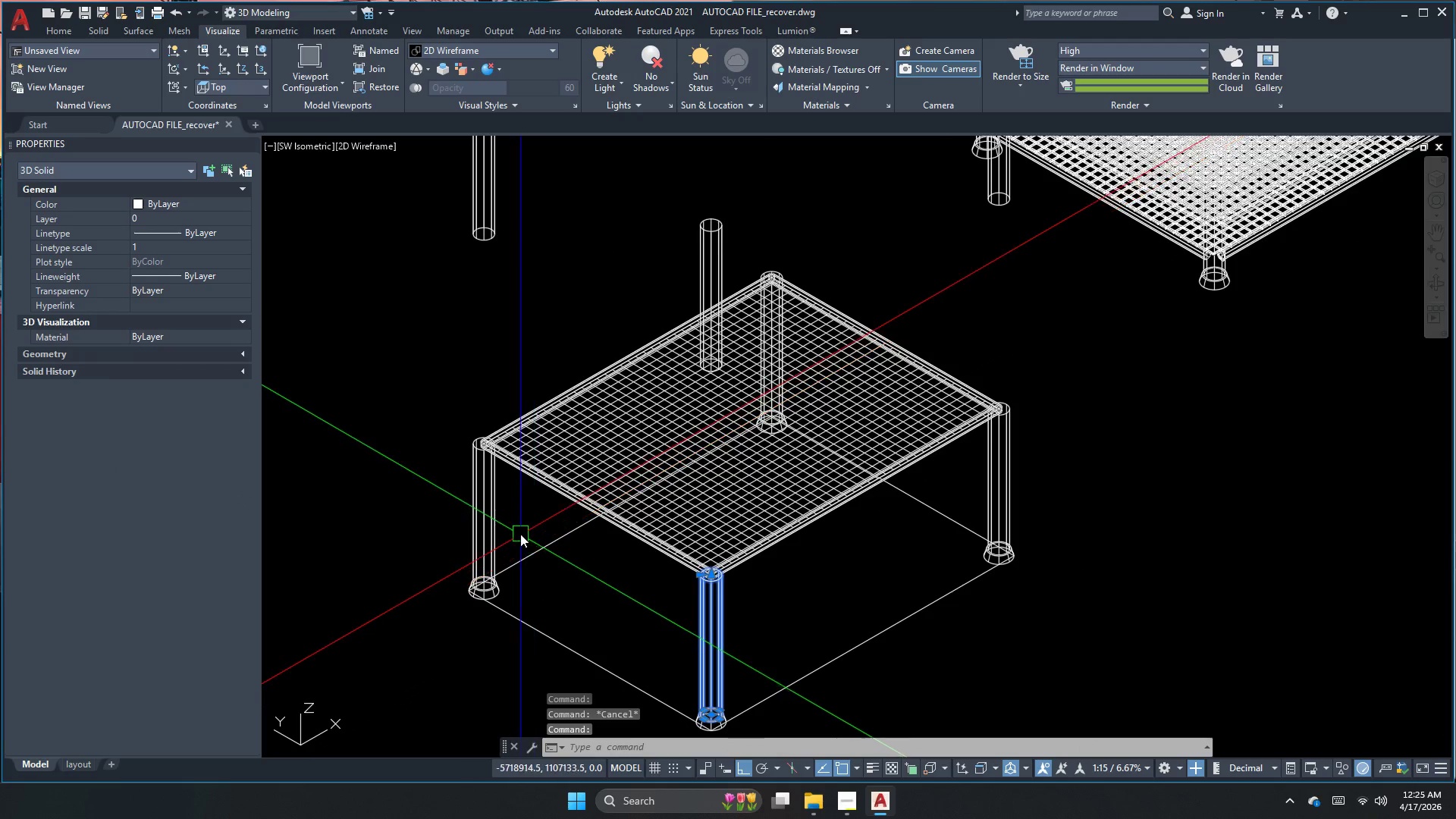 
left_click([497, 521])
 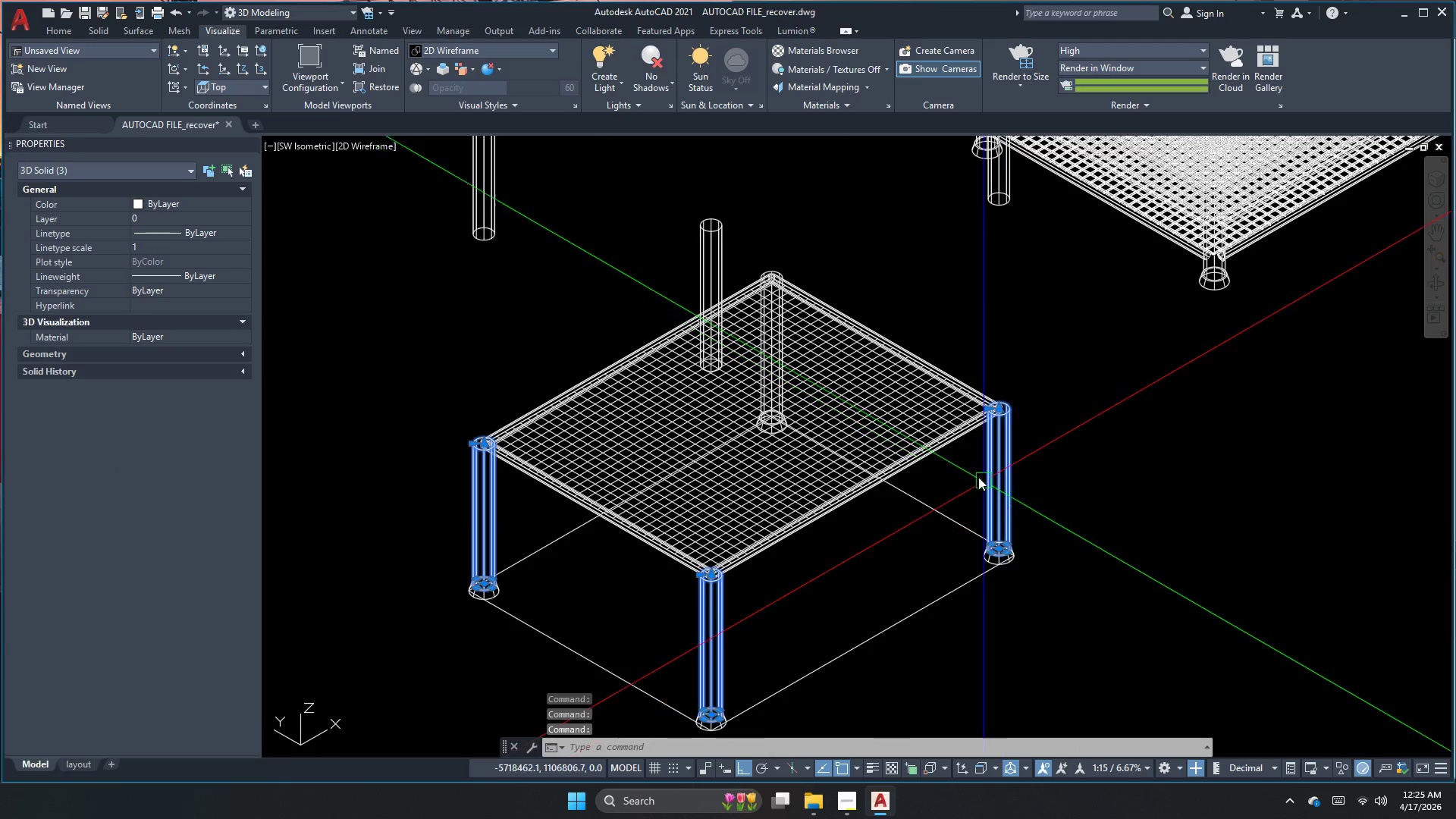 
scroll: coordinate [834, 319], scroll_direction: up, amount: 3.0
 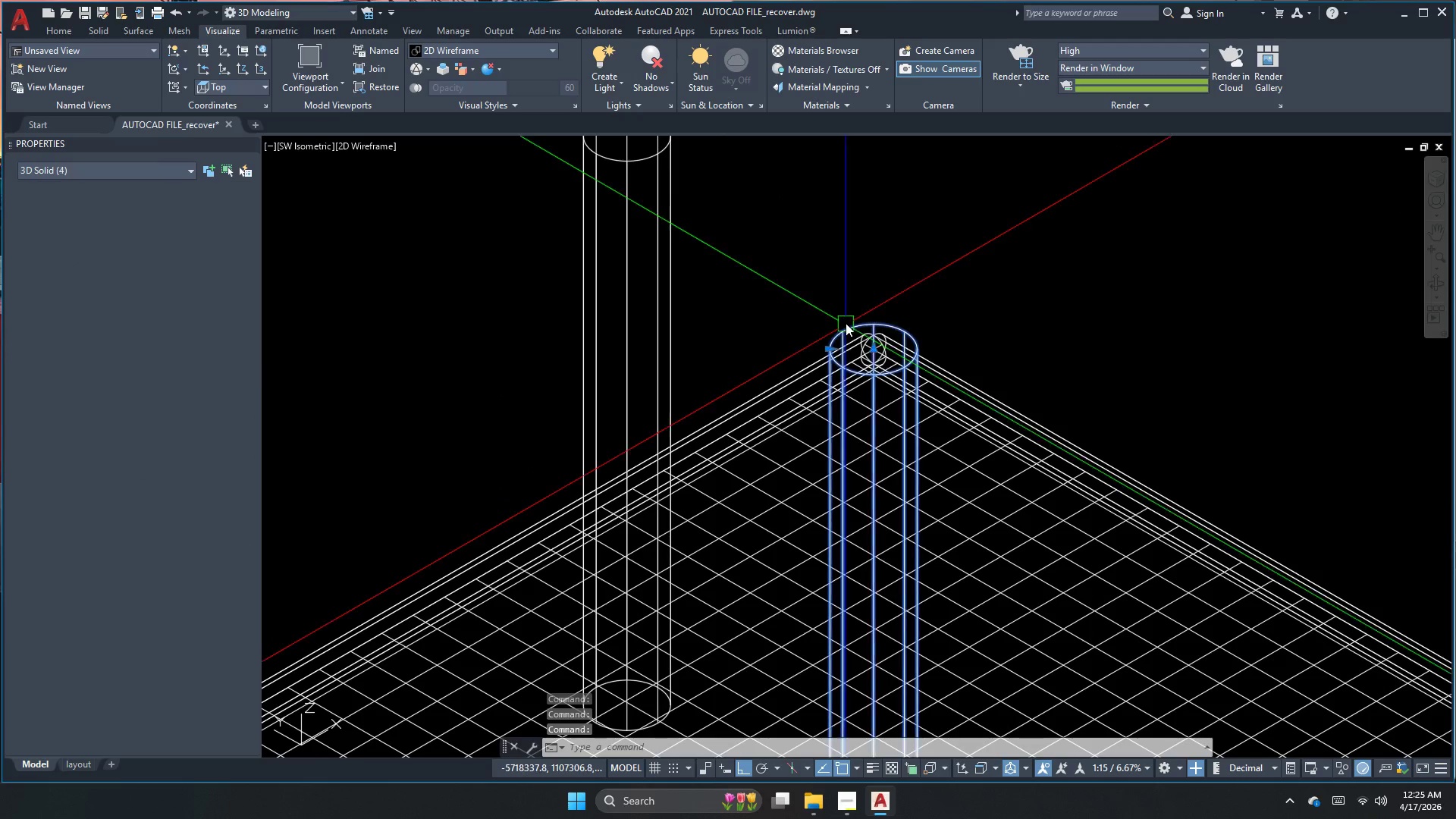 
key(M)
 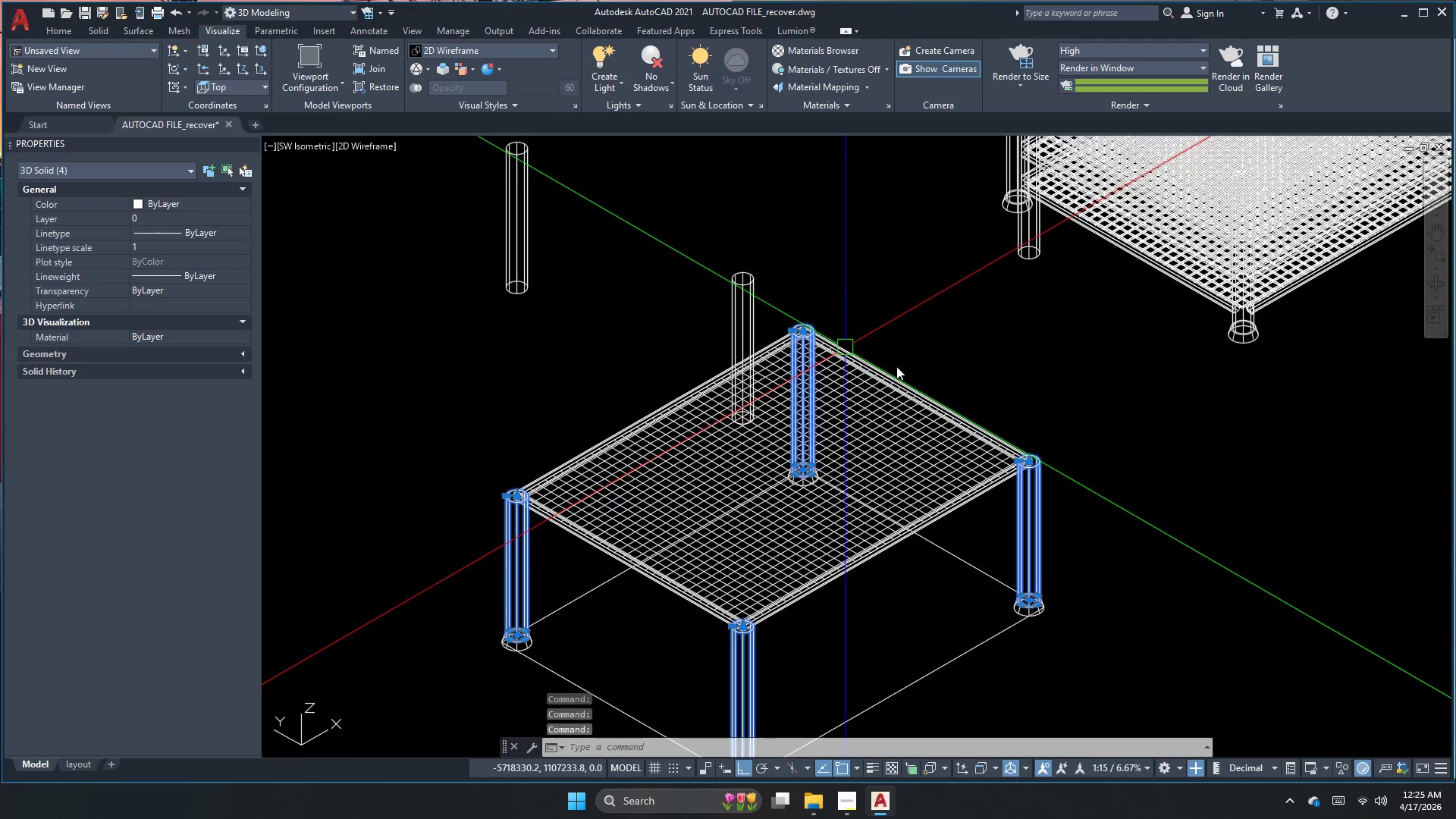 
key(Space)
 